 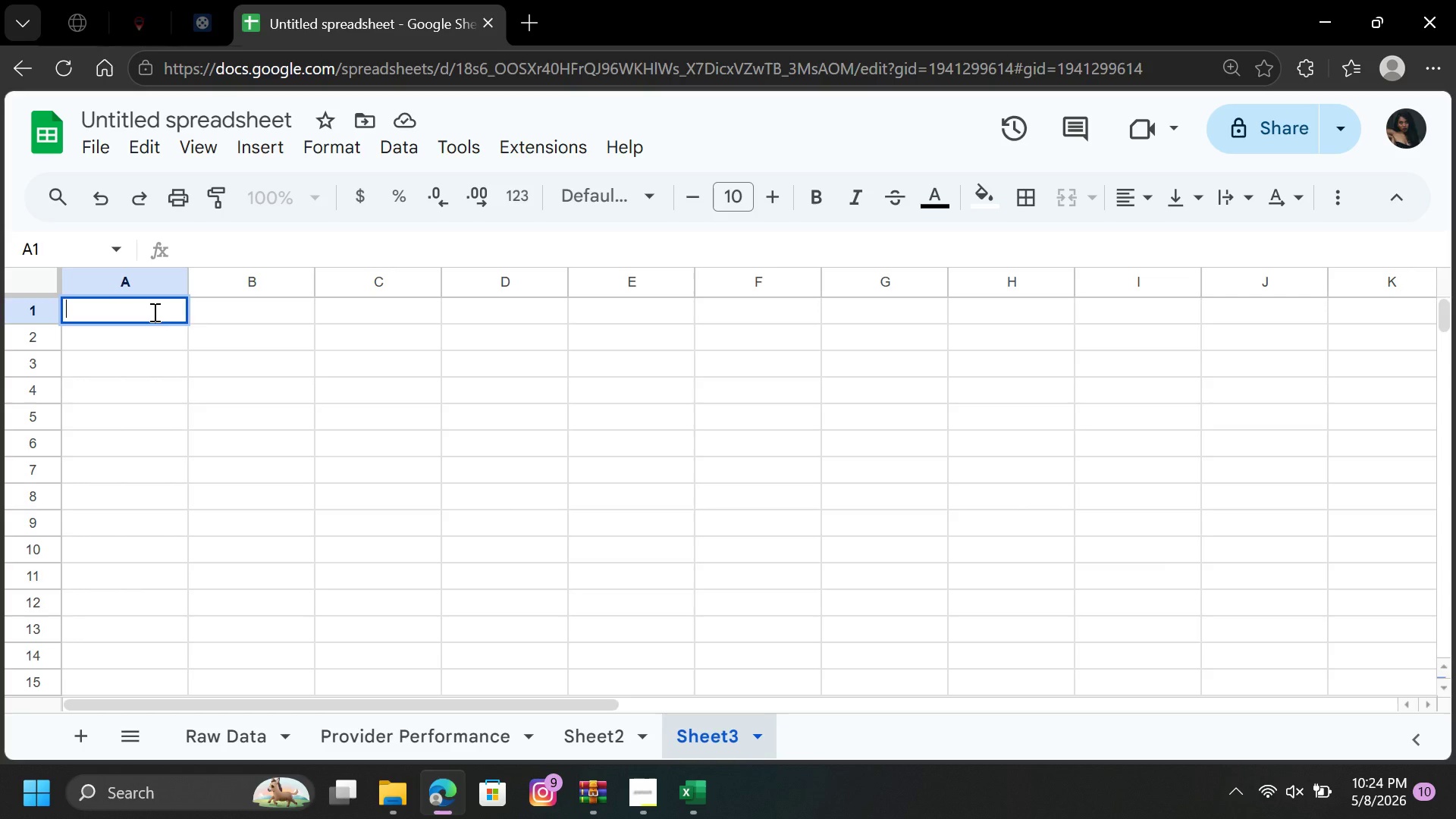 
left_click([202, 741])
 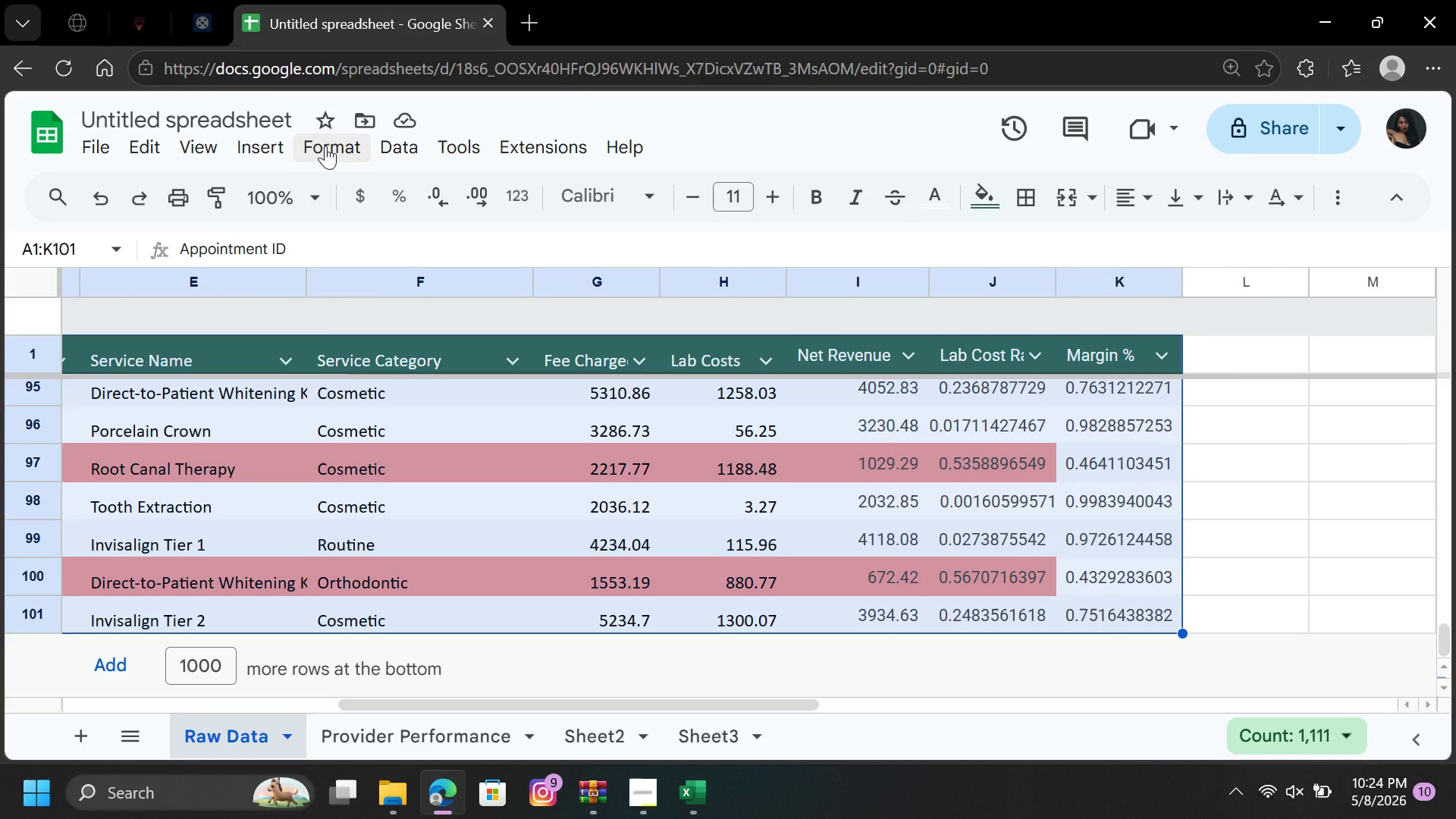 
wait(5.97)
 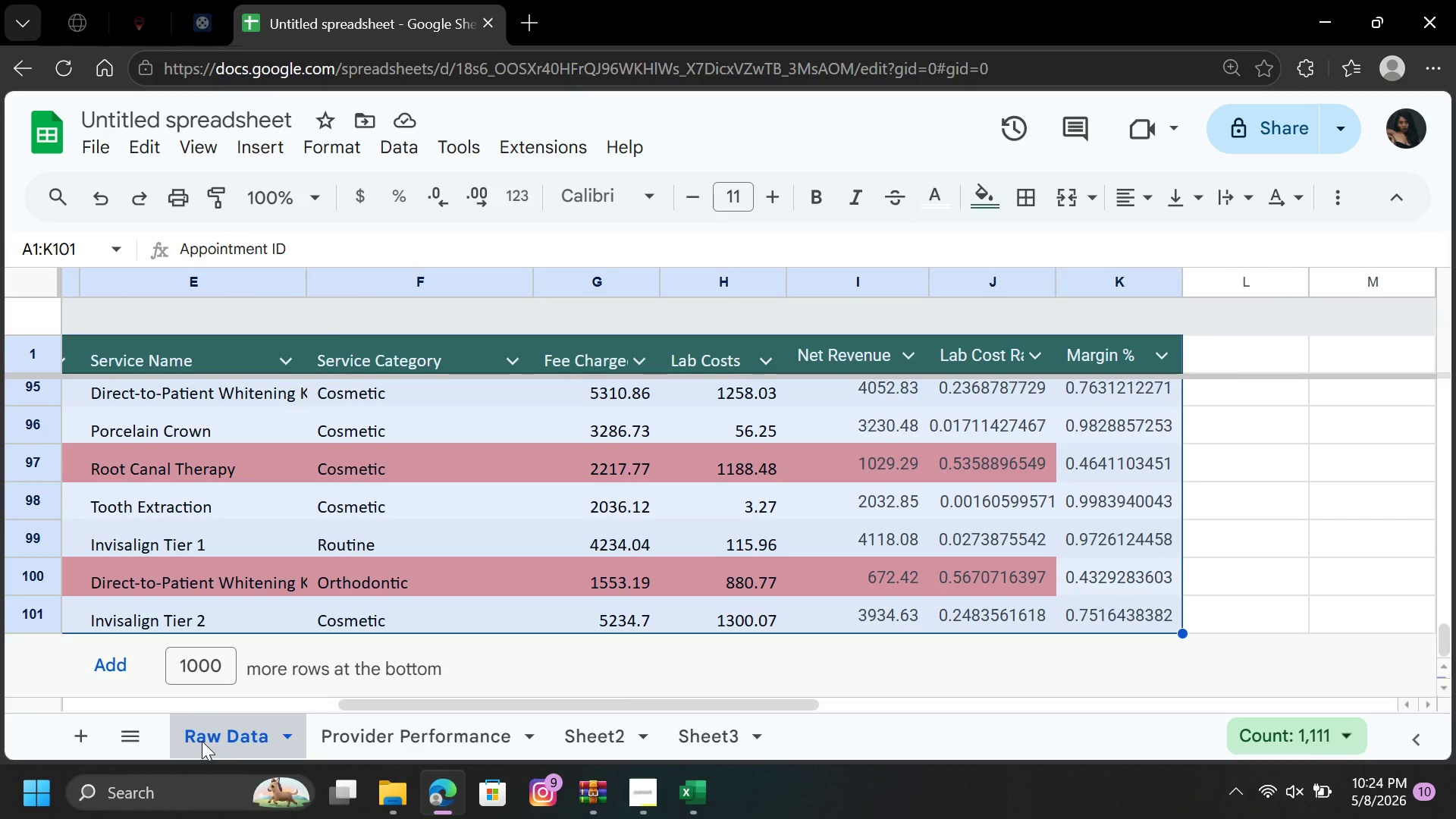 
left_click([263, 151])
 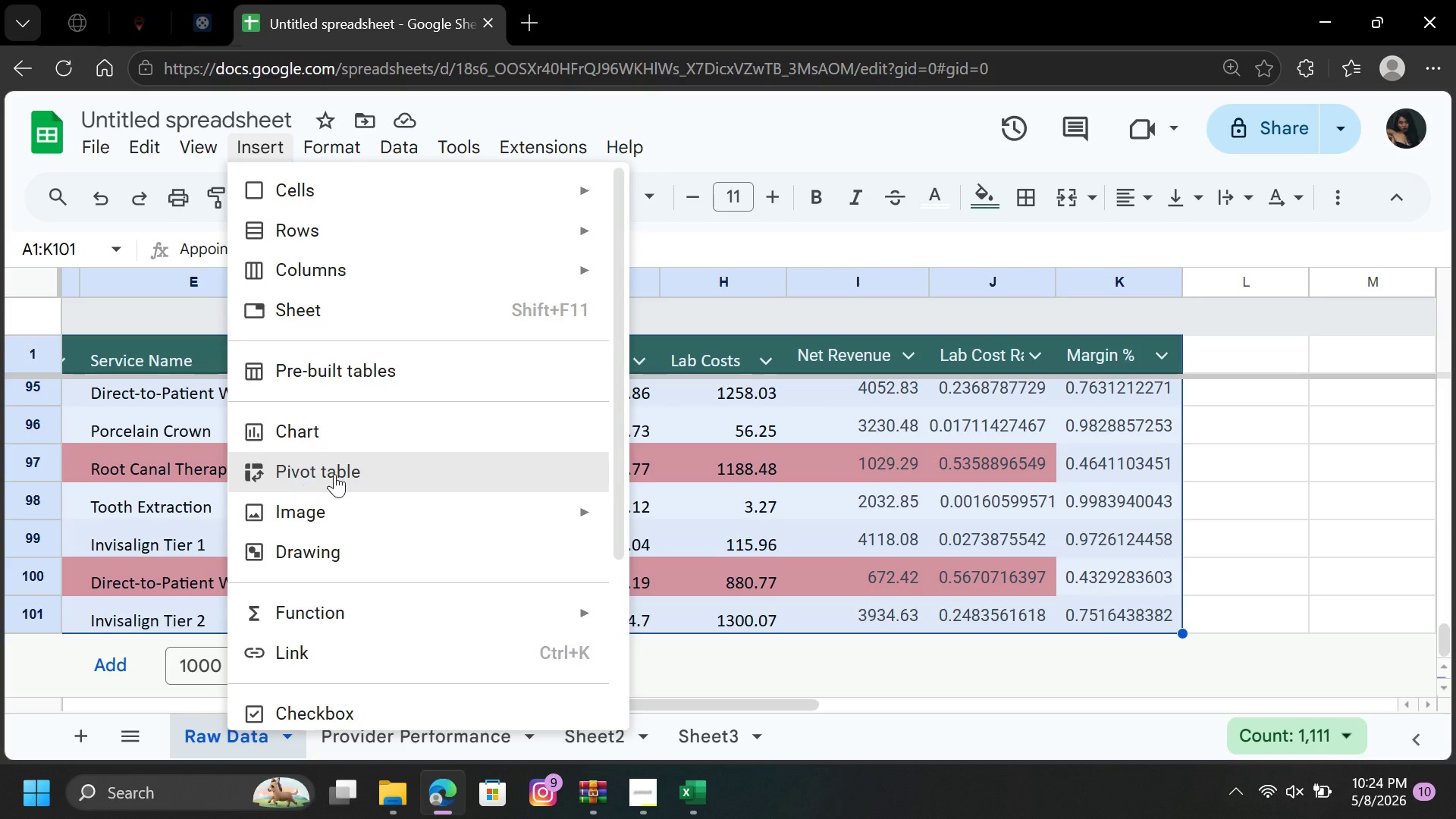 
left_click([447, 477])
 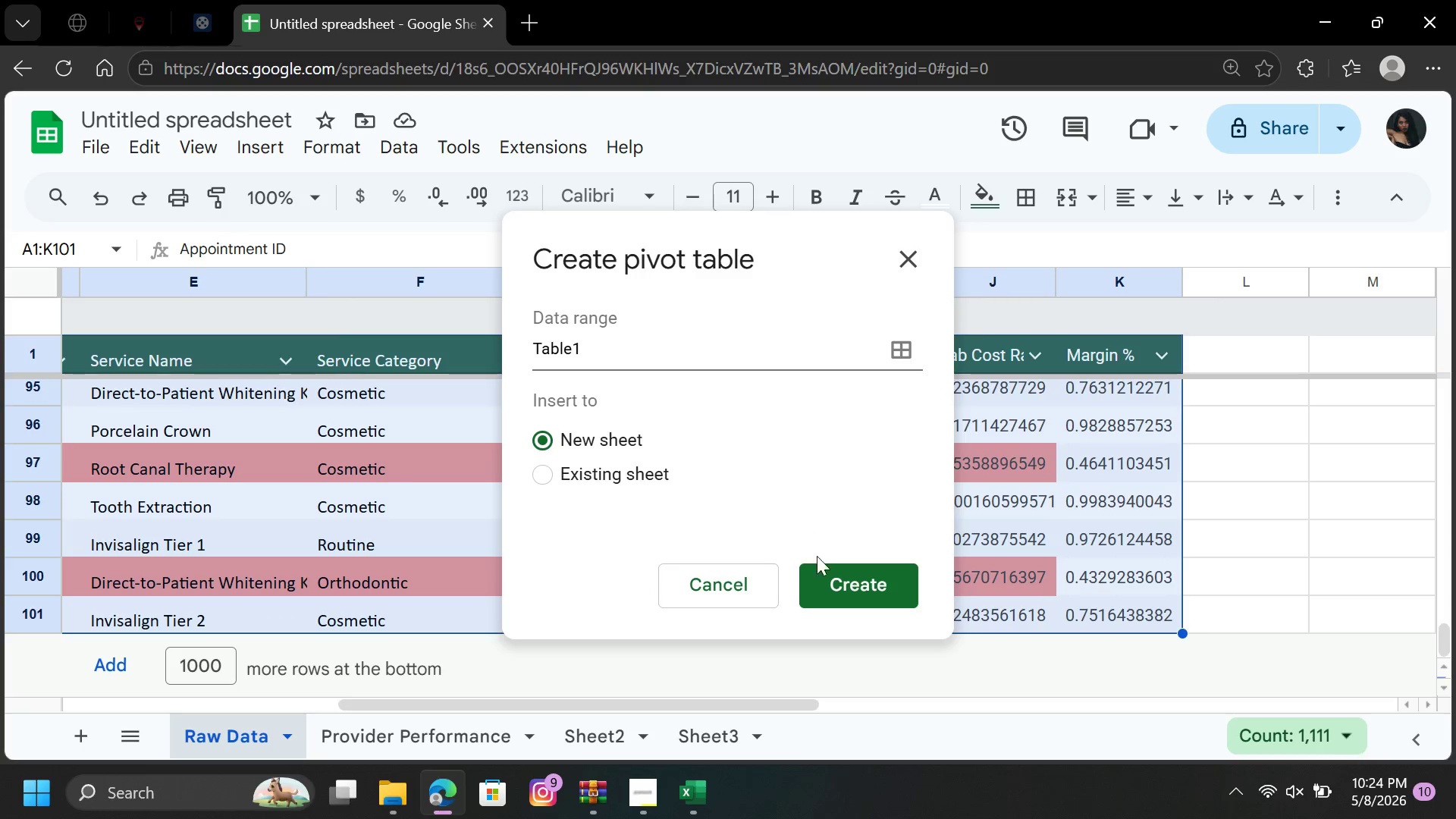 
left_click([817, 590])
 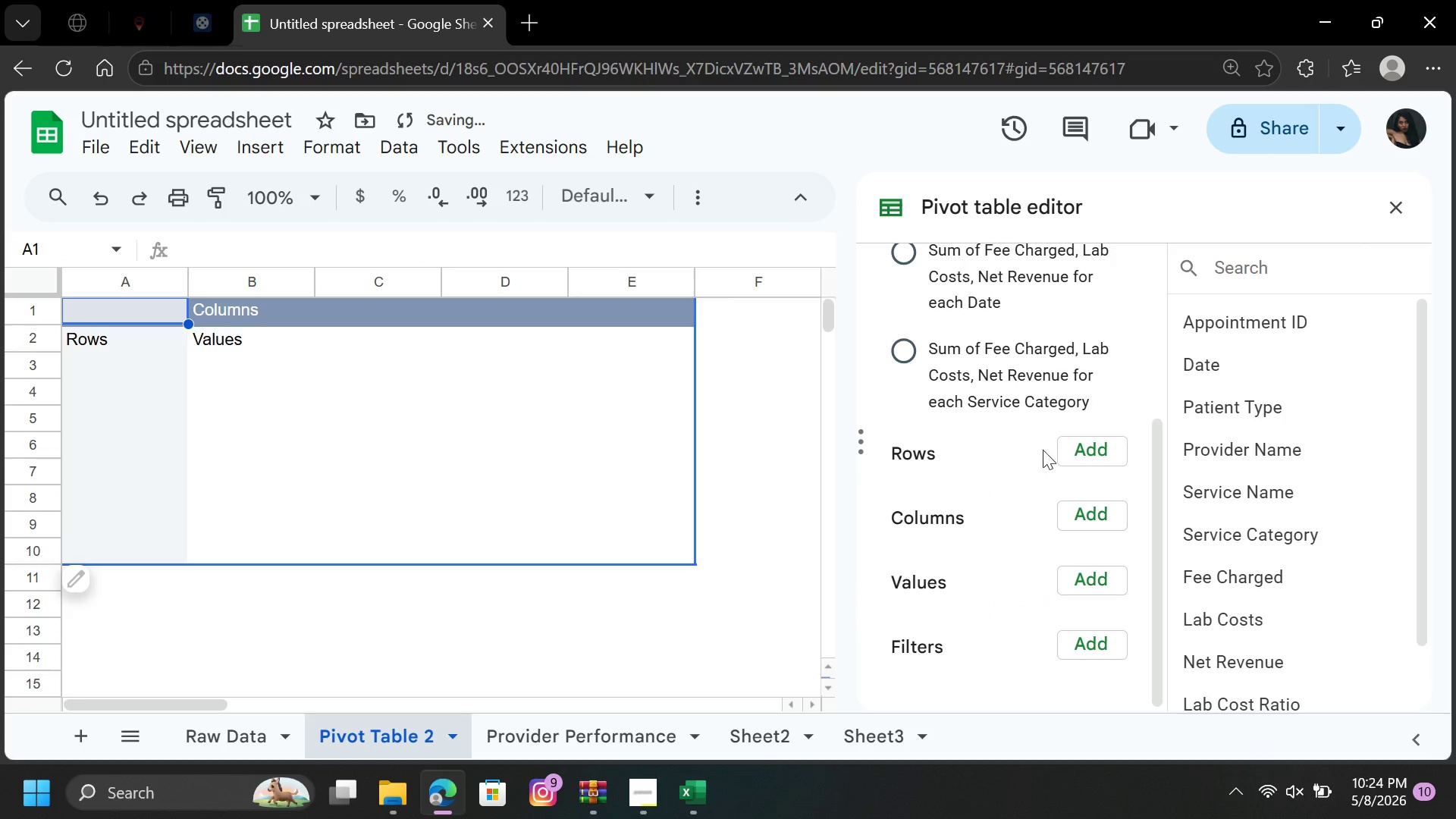 
left_click([1090, 452])
 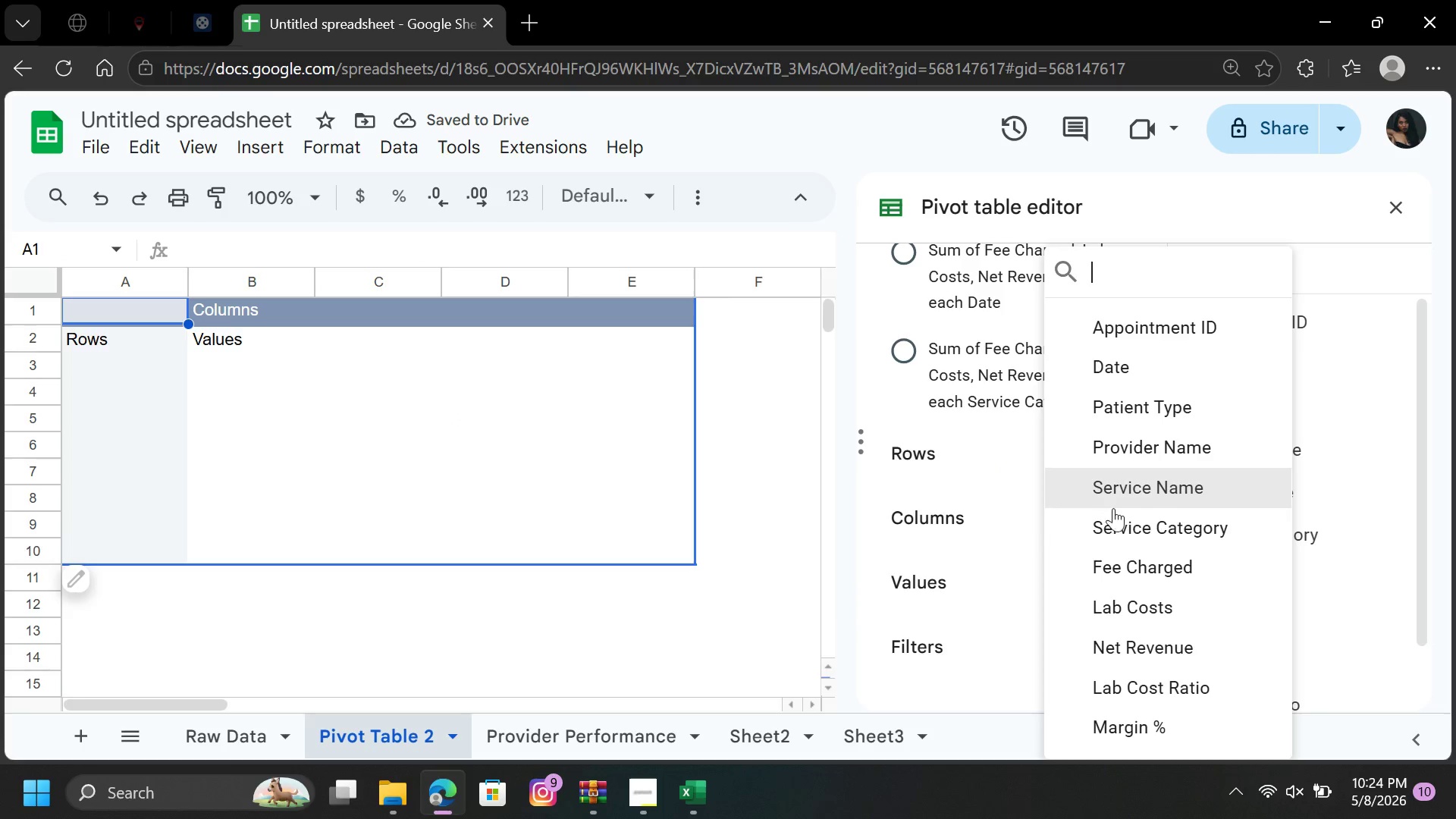 
left_click([1116, 520])
 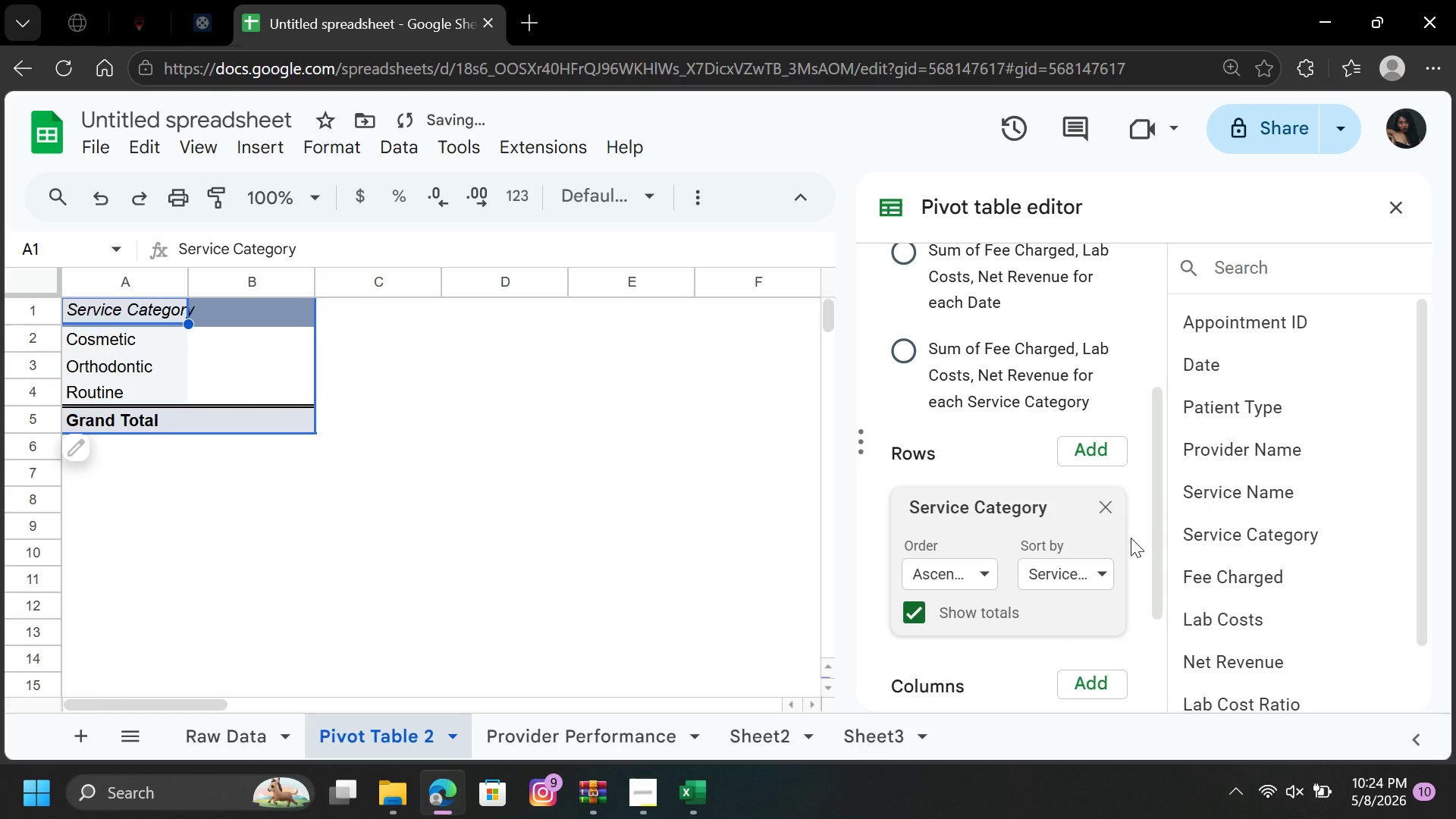 
left_click_drag(start_coordinate=[1156, 529], to_coordinate=[1148, 615])
 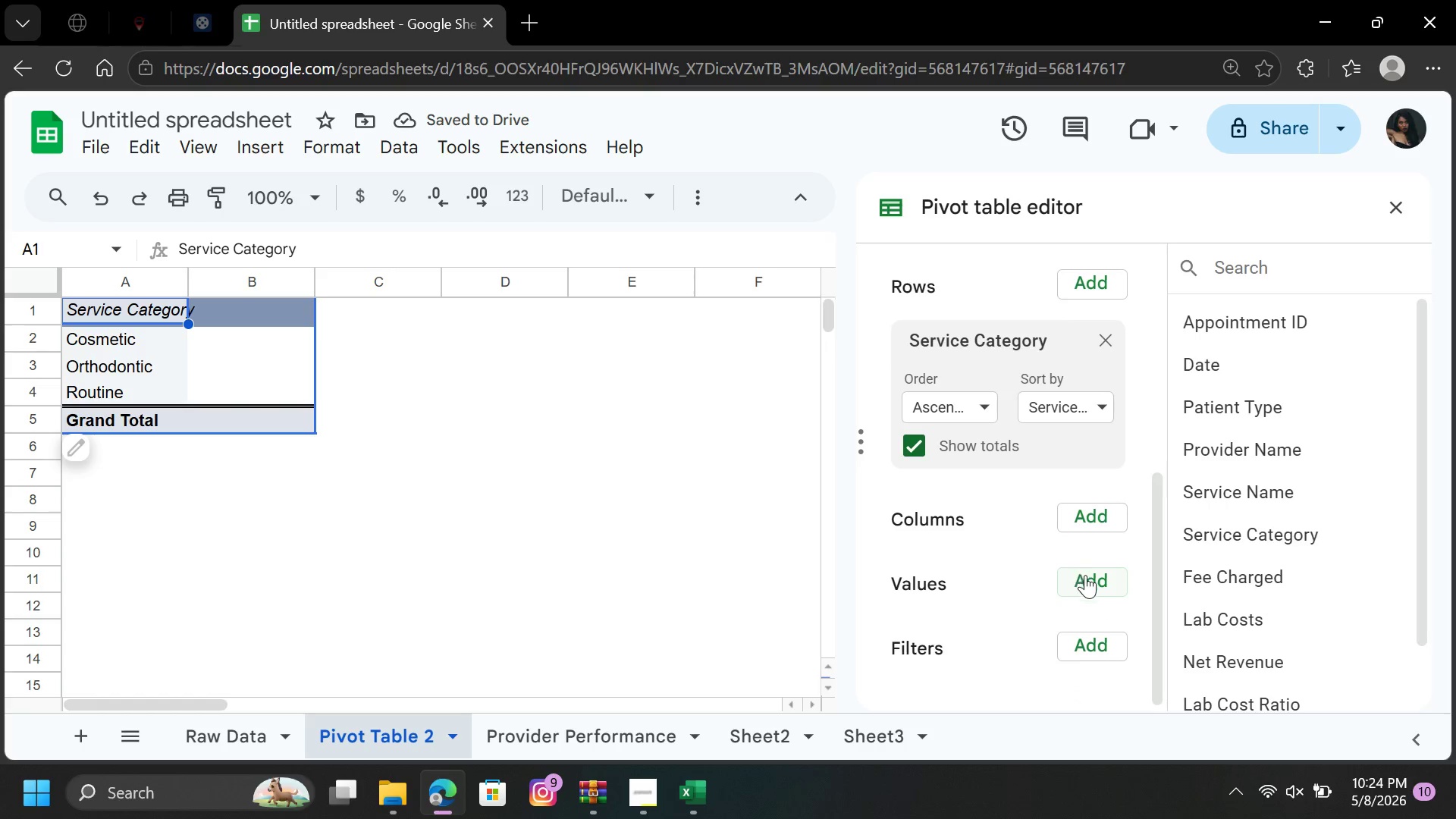 
left_click([1090, 577])
 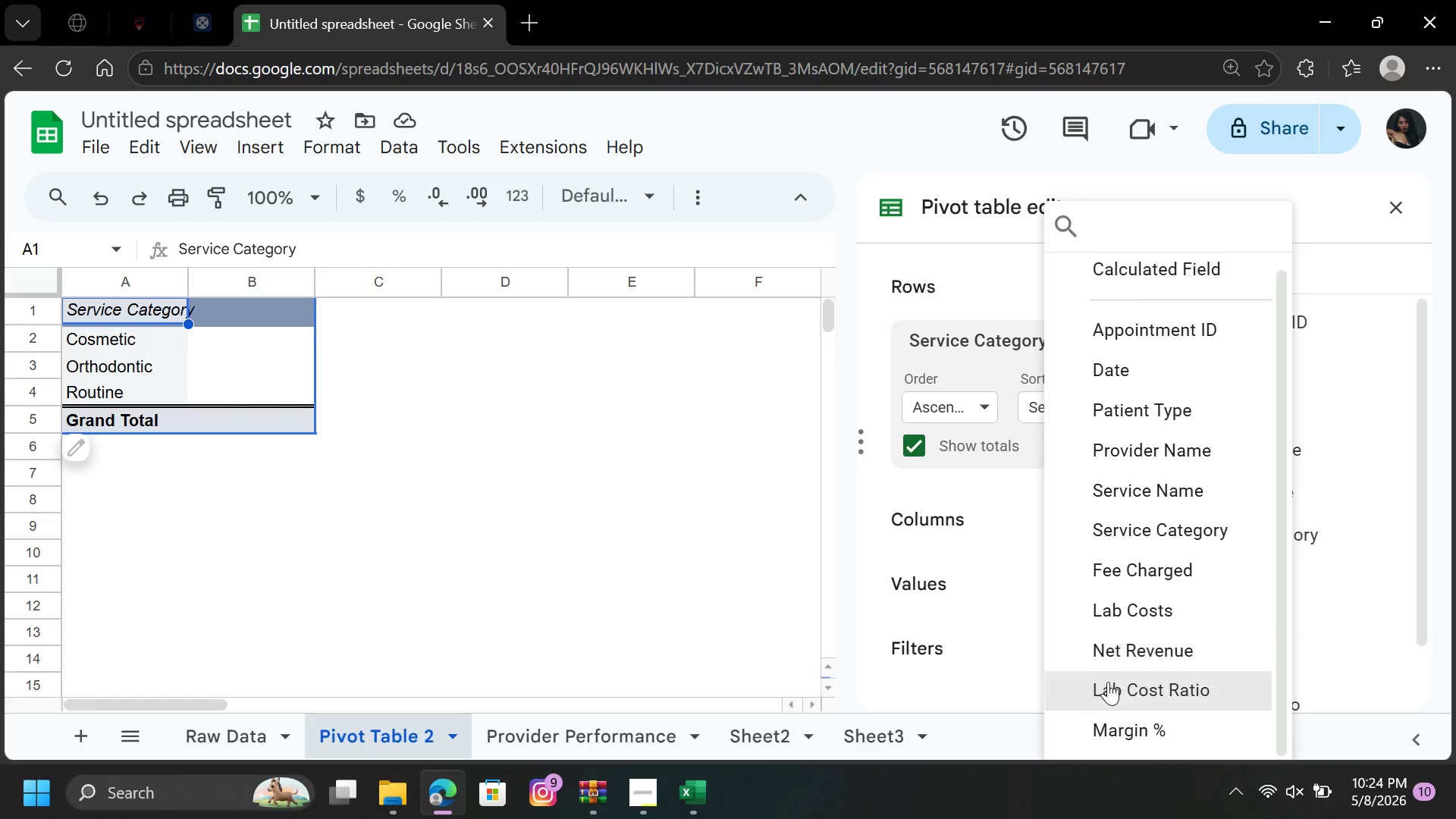 
left_click([1128, 655])
 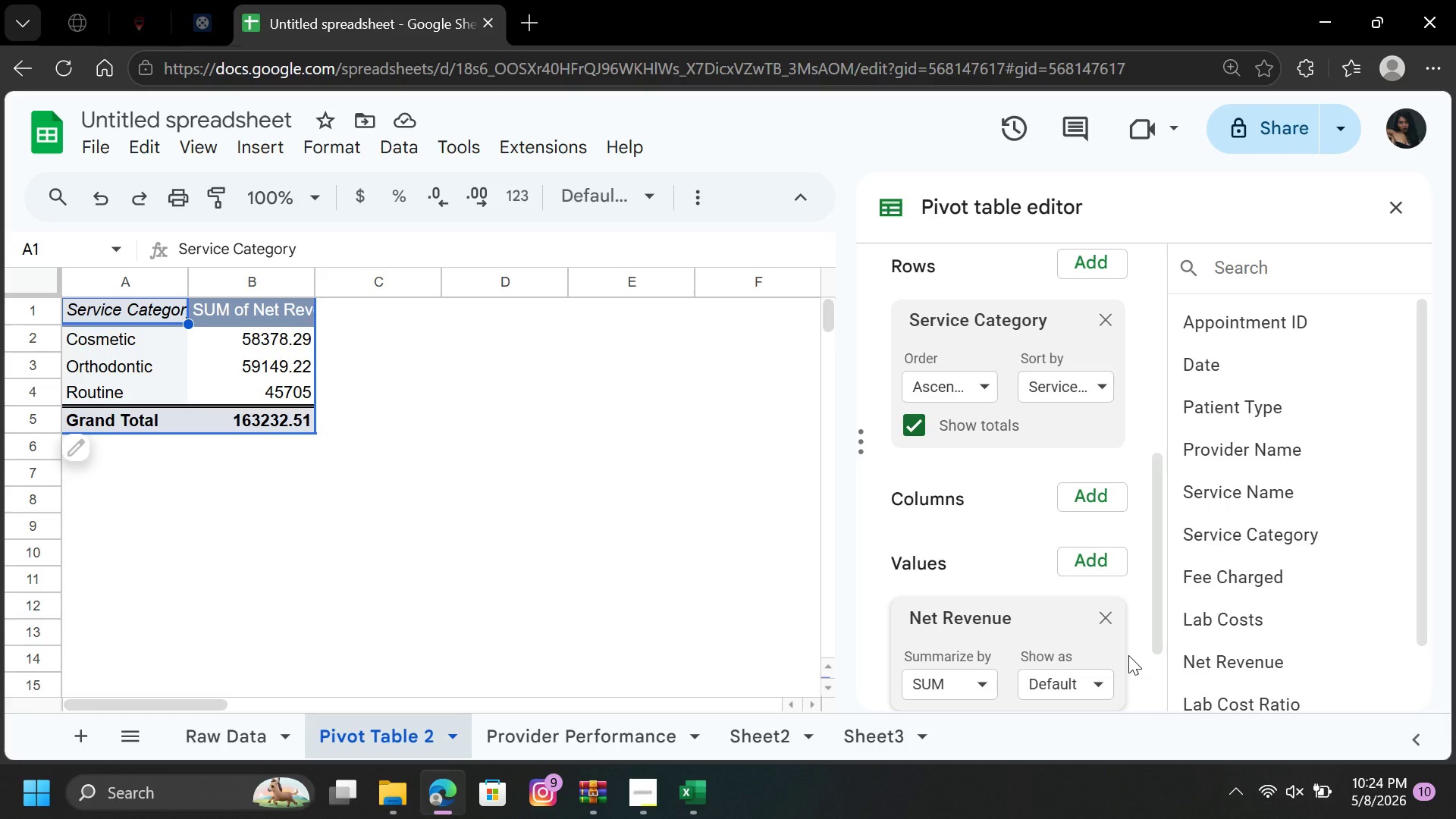 
wait(7.97)
 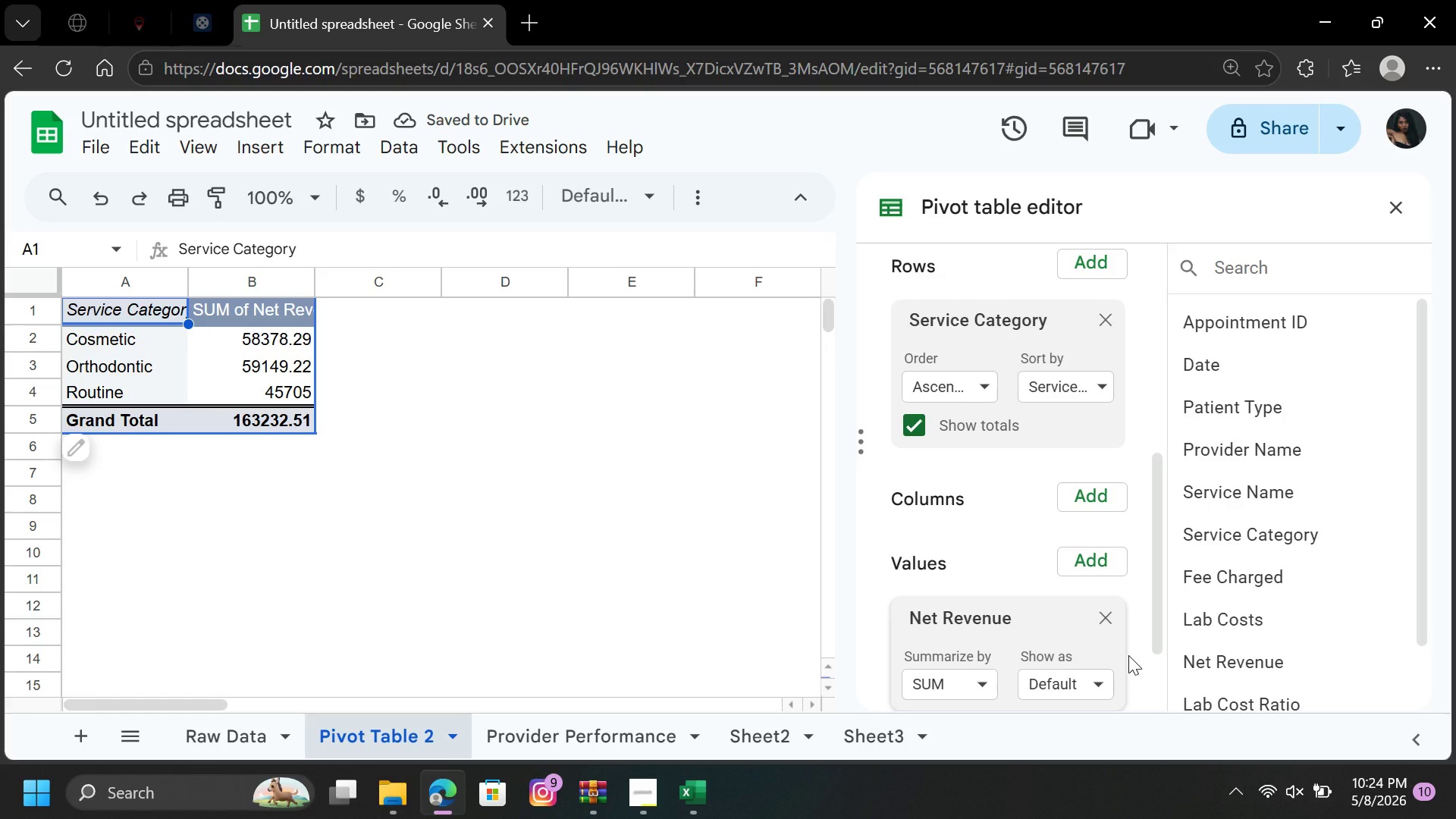 
left_click([974, 683])
 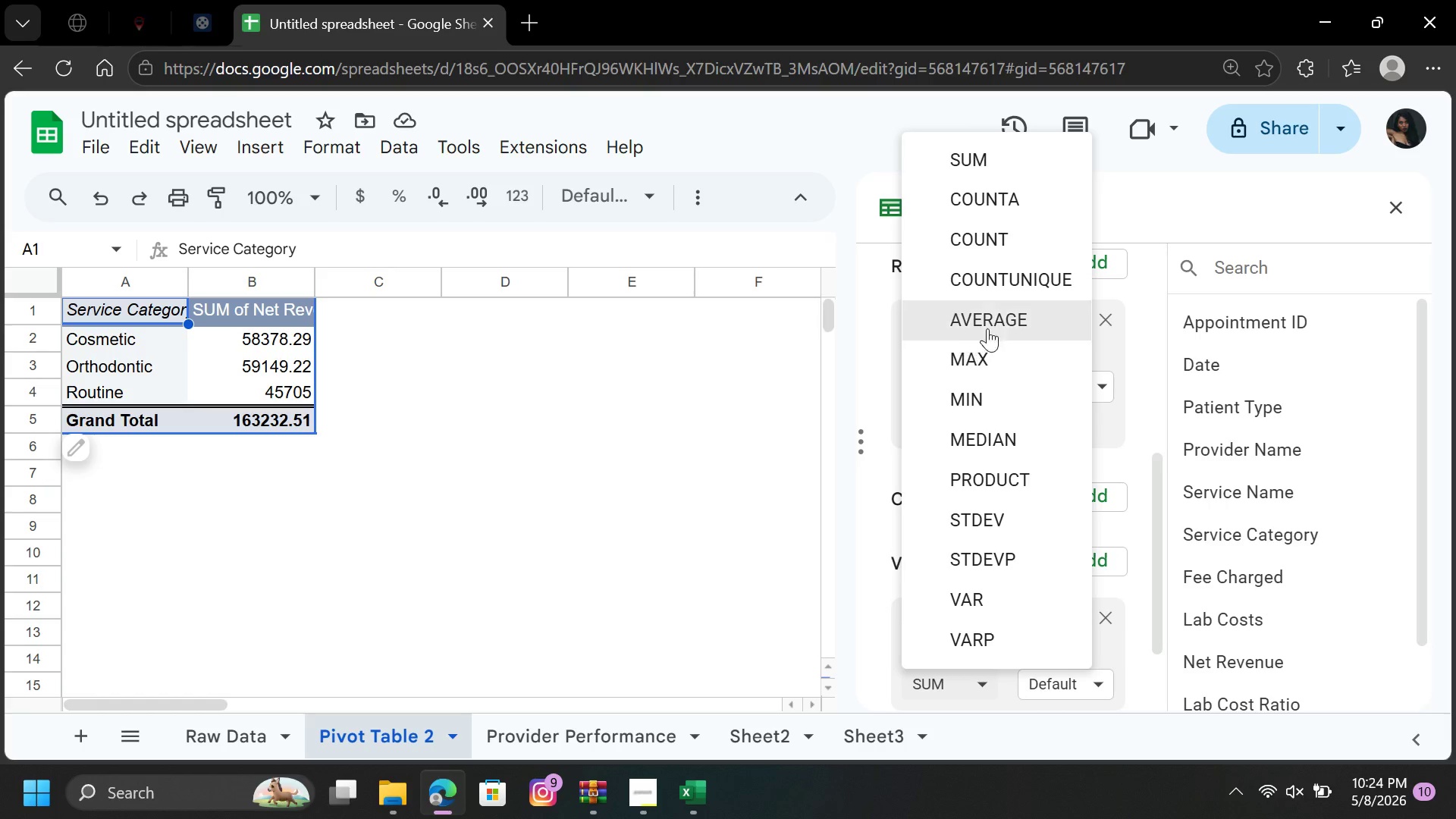 
left_click([992, 316])
 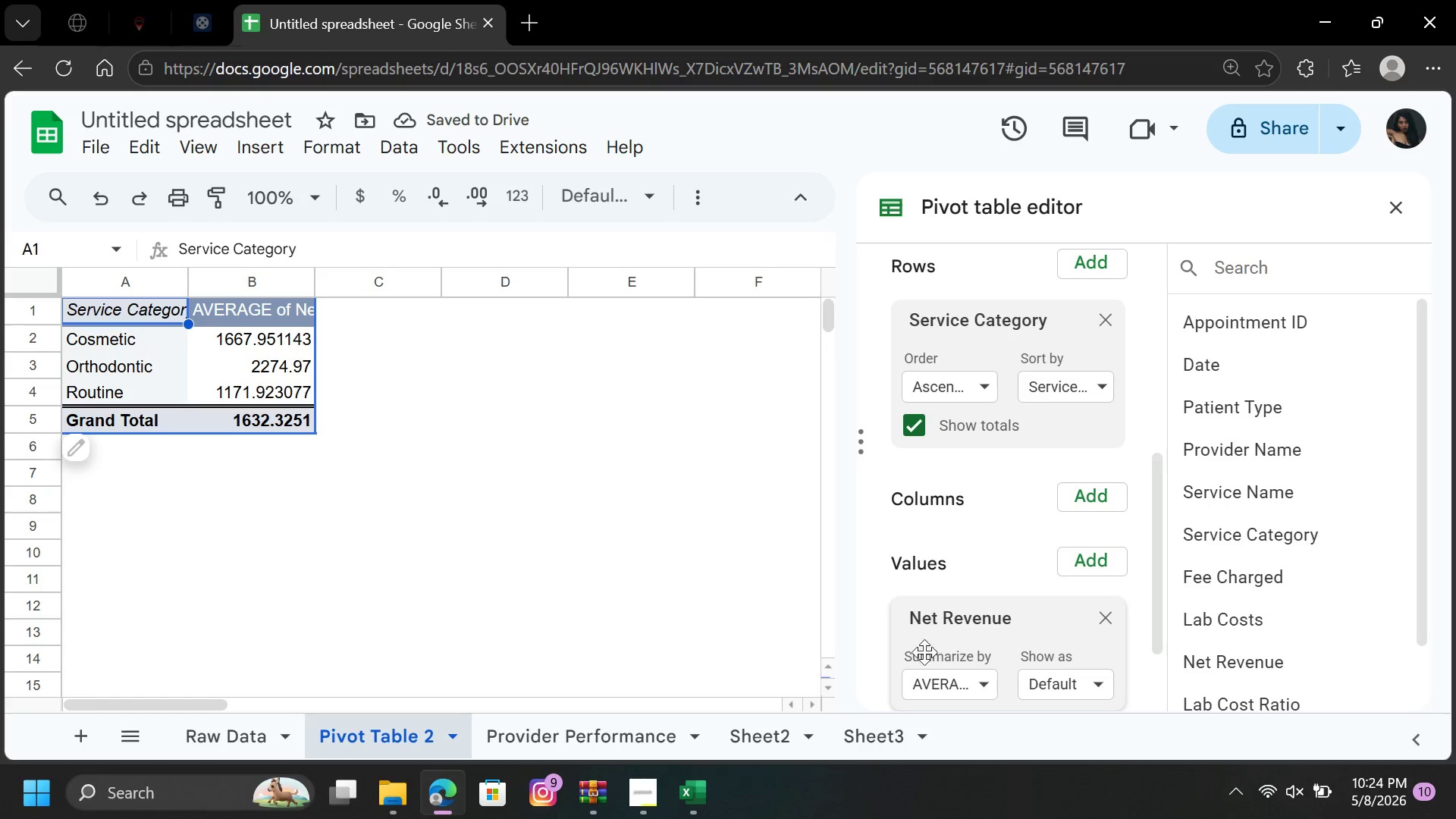 
left_click([987, 684])
 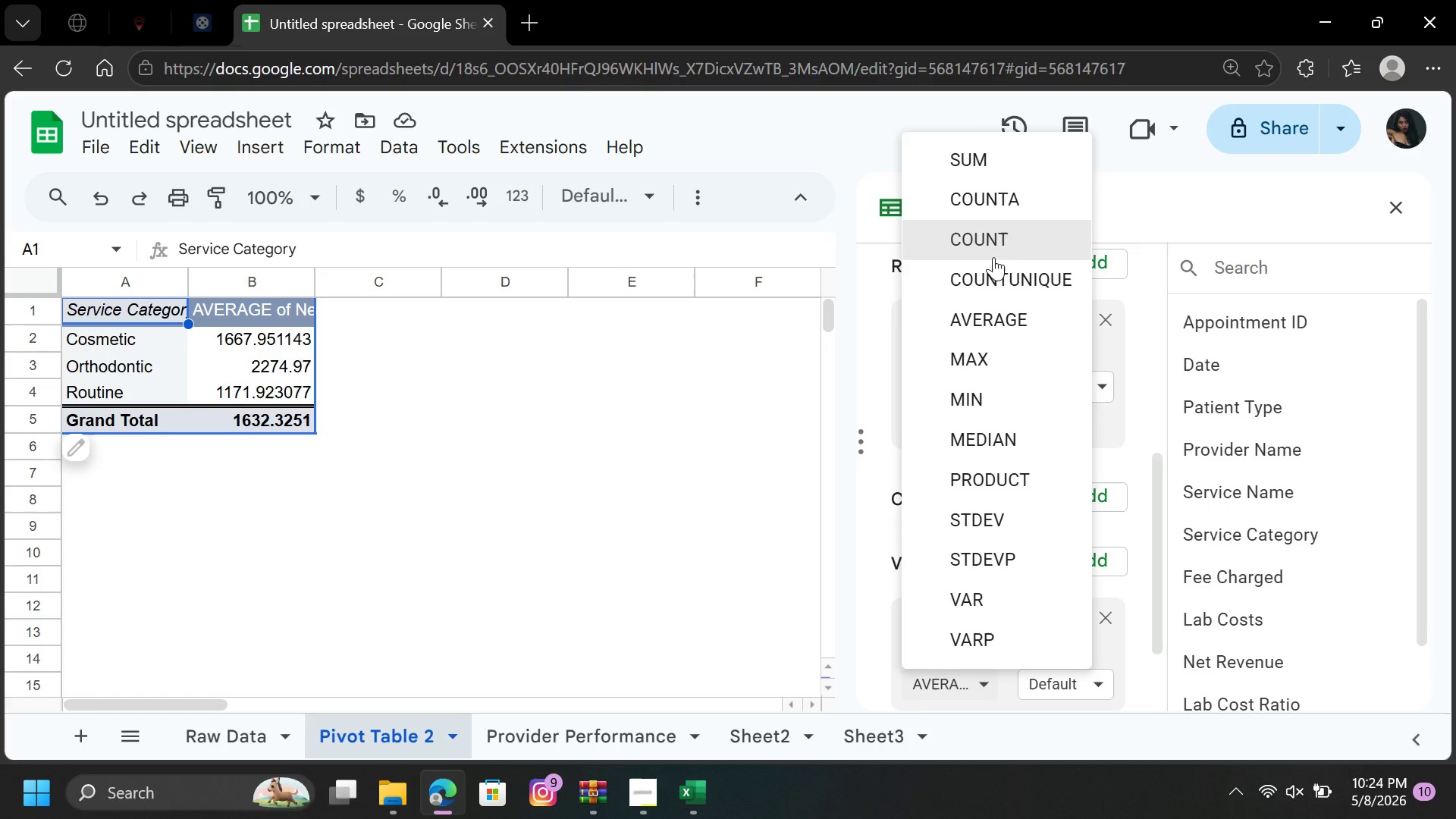 
left_click([996, 248])
 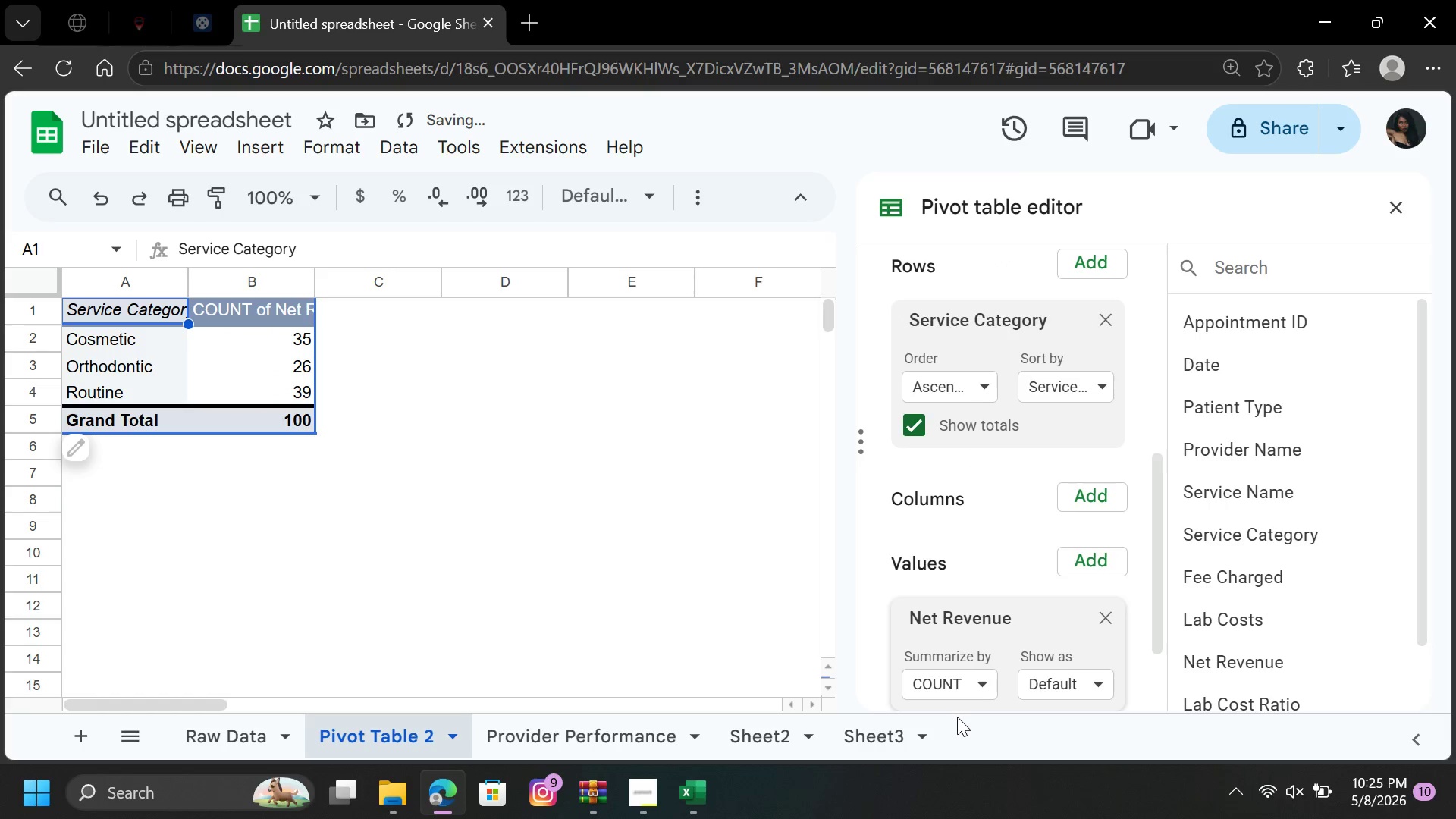 
left_click([979, 677])
 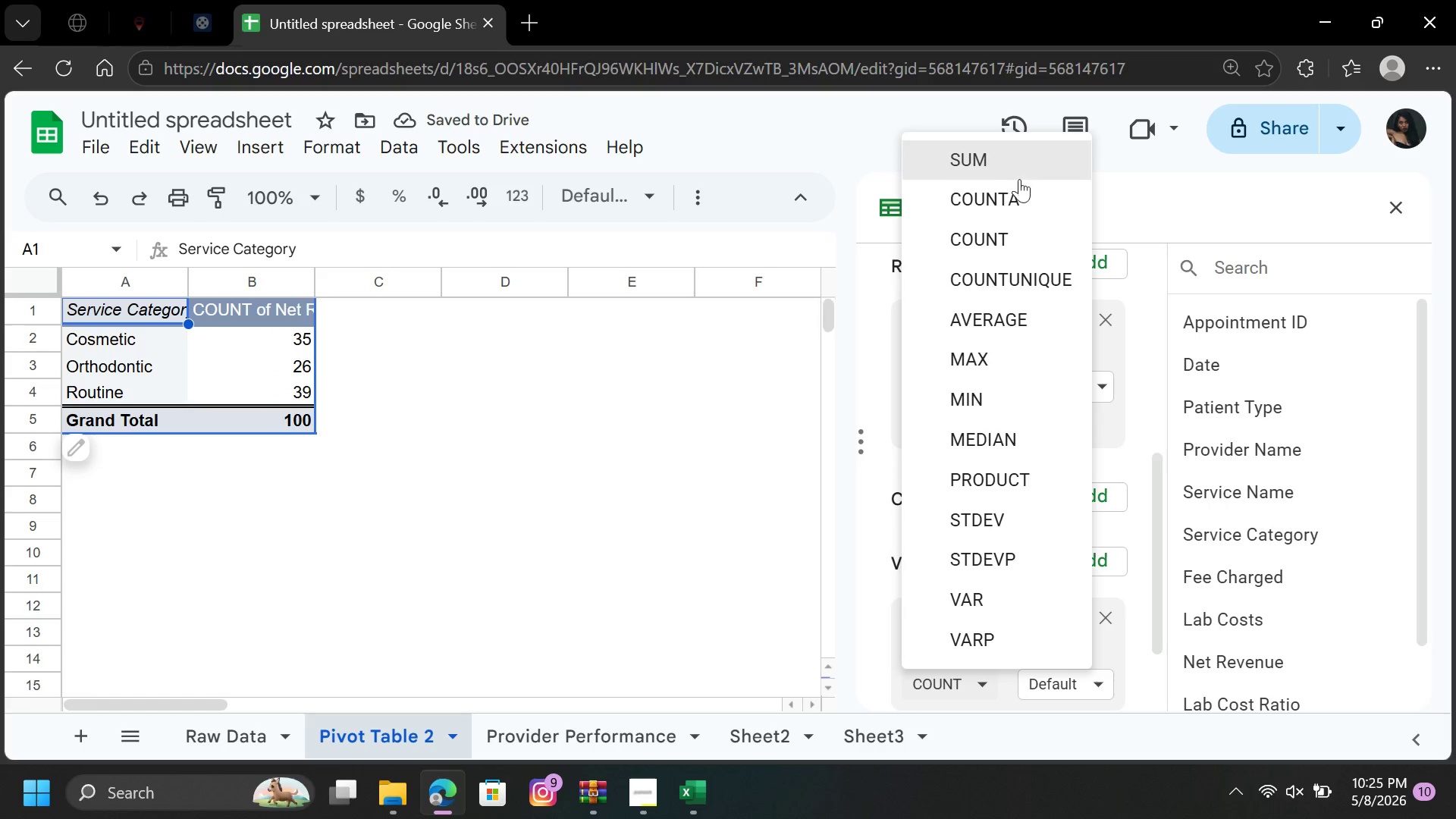 
left_click([1019, 189])
 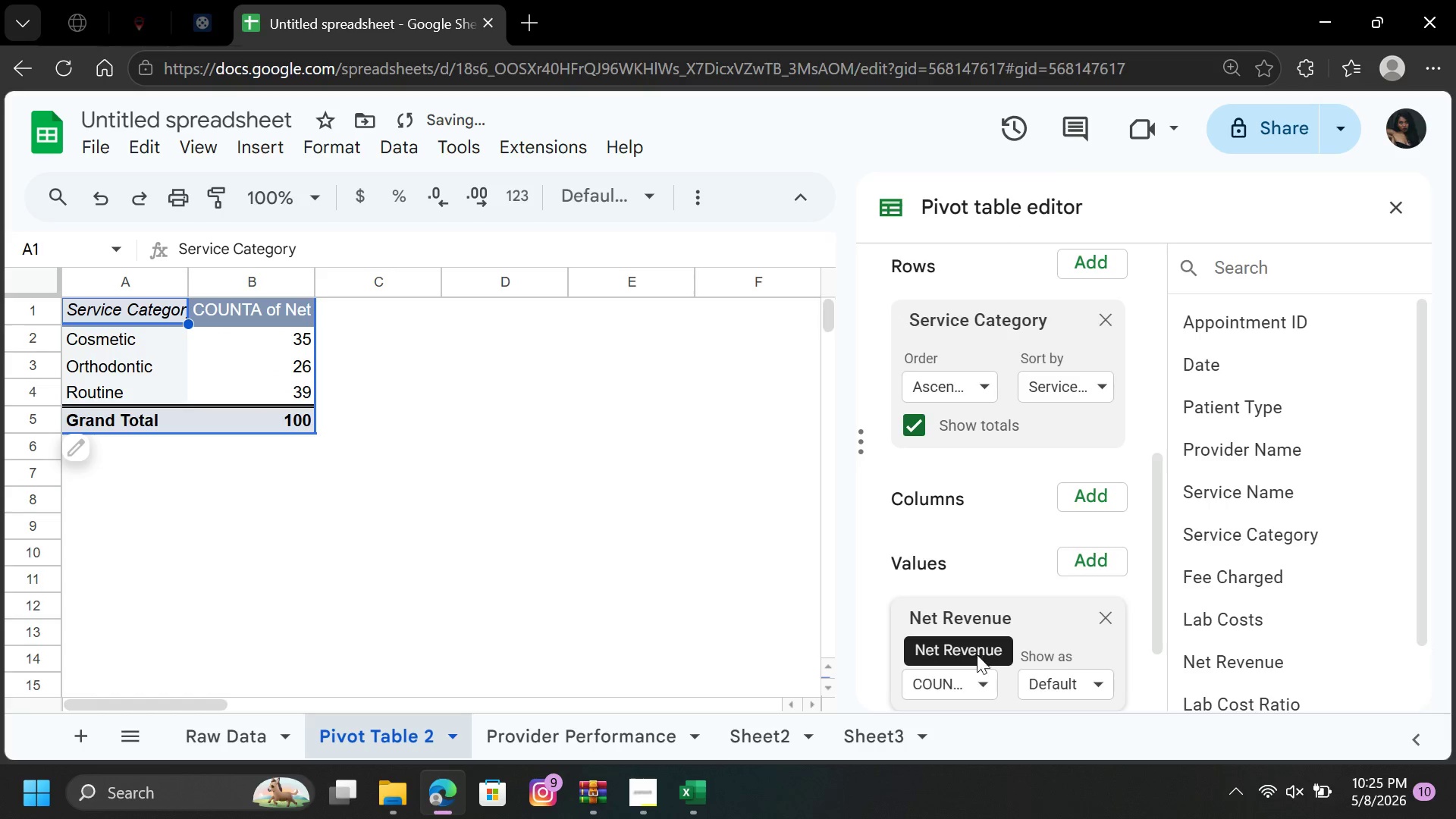 
left_click([984, 683])
 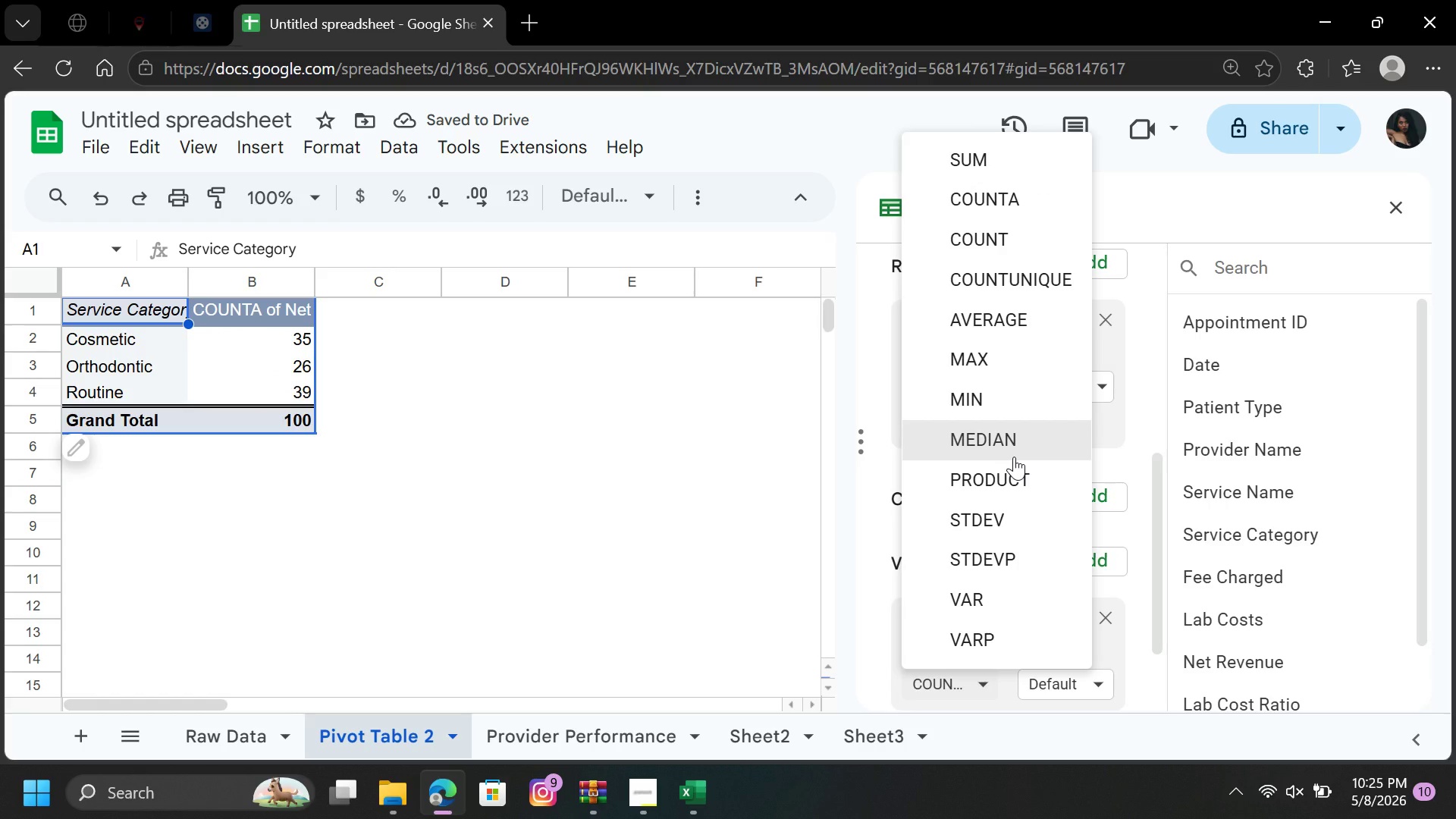 
left_click([1014, 457])
 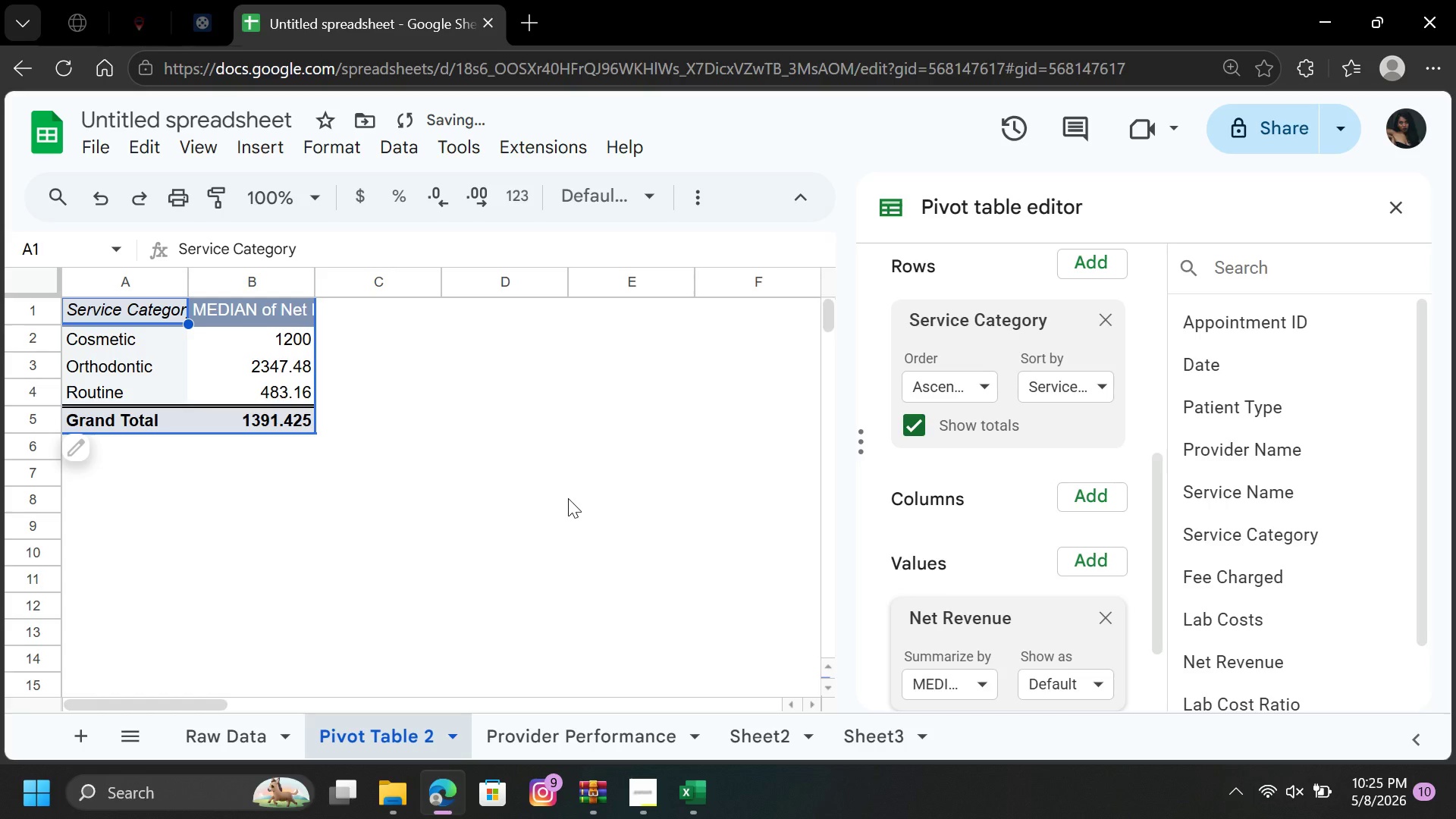 
left_click([568, 498])
 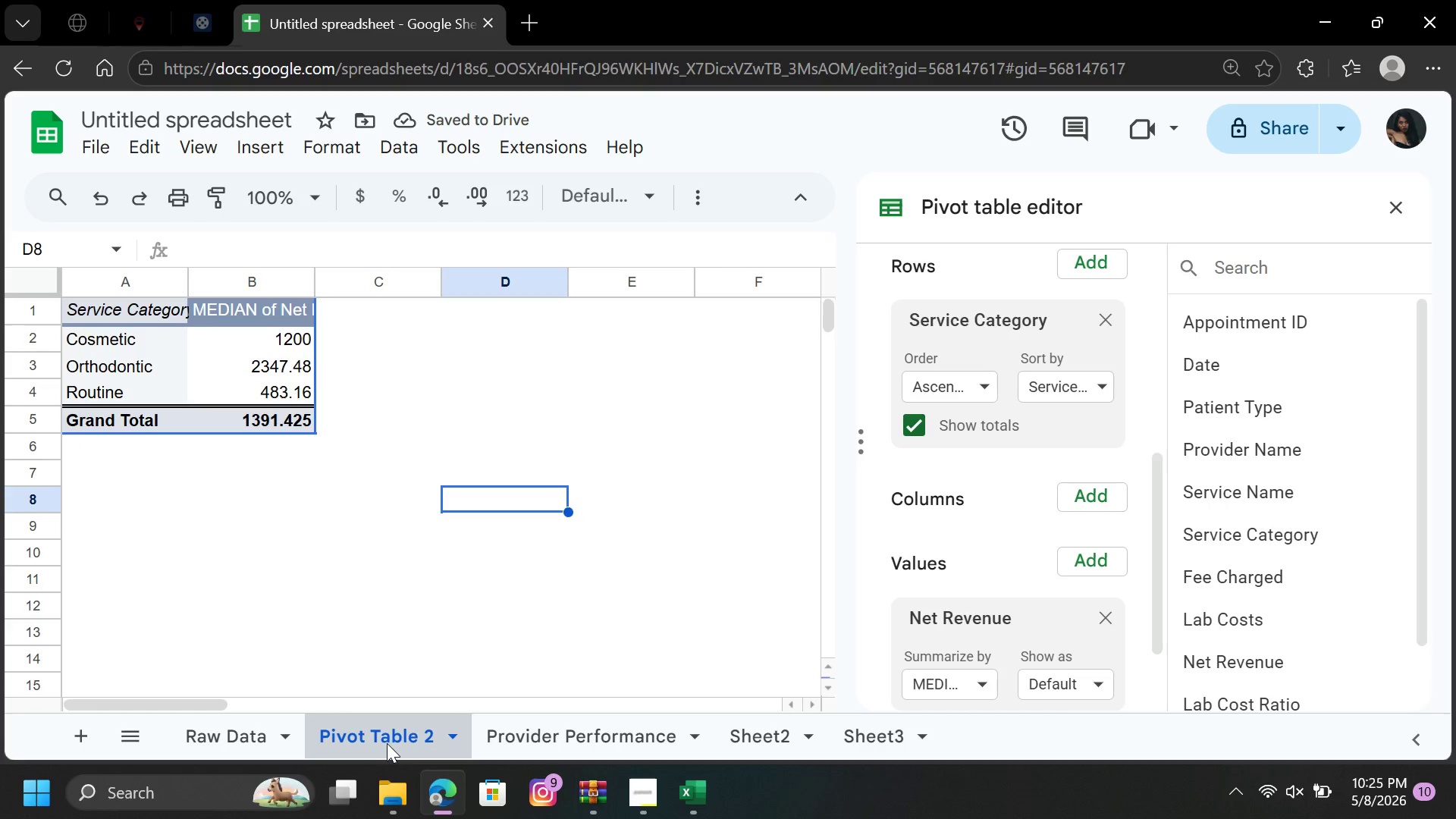 
right_click([387, 743])
 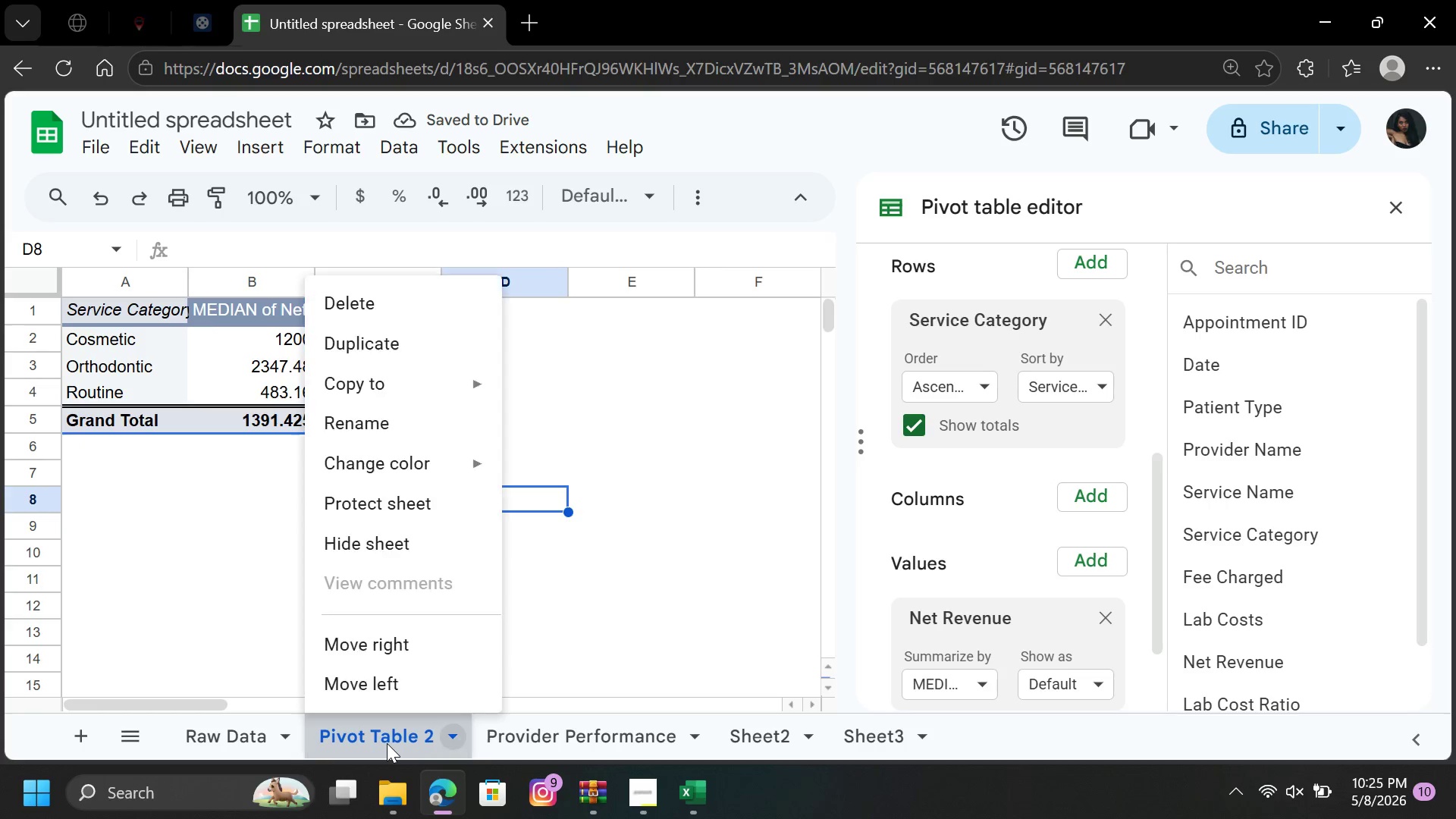 
left_click([387, 743])
 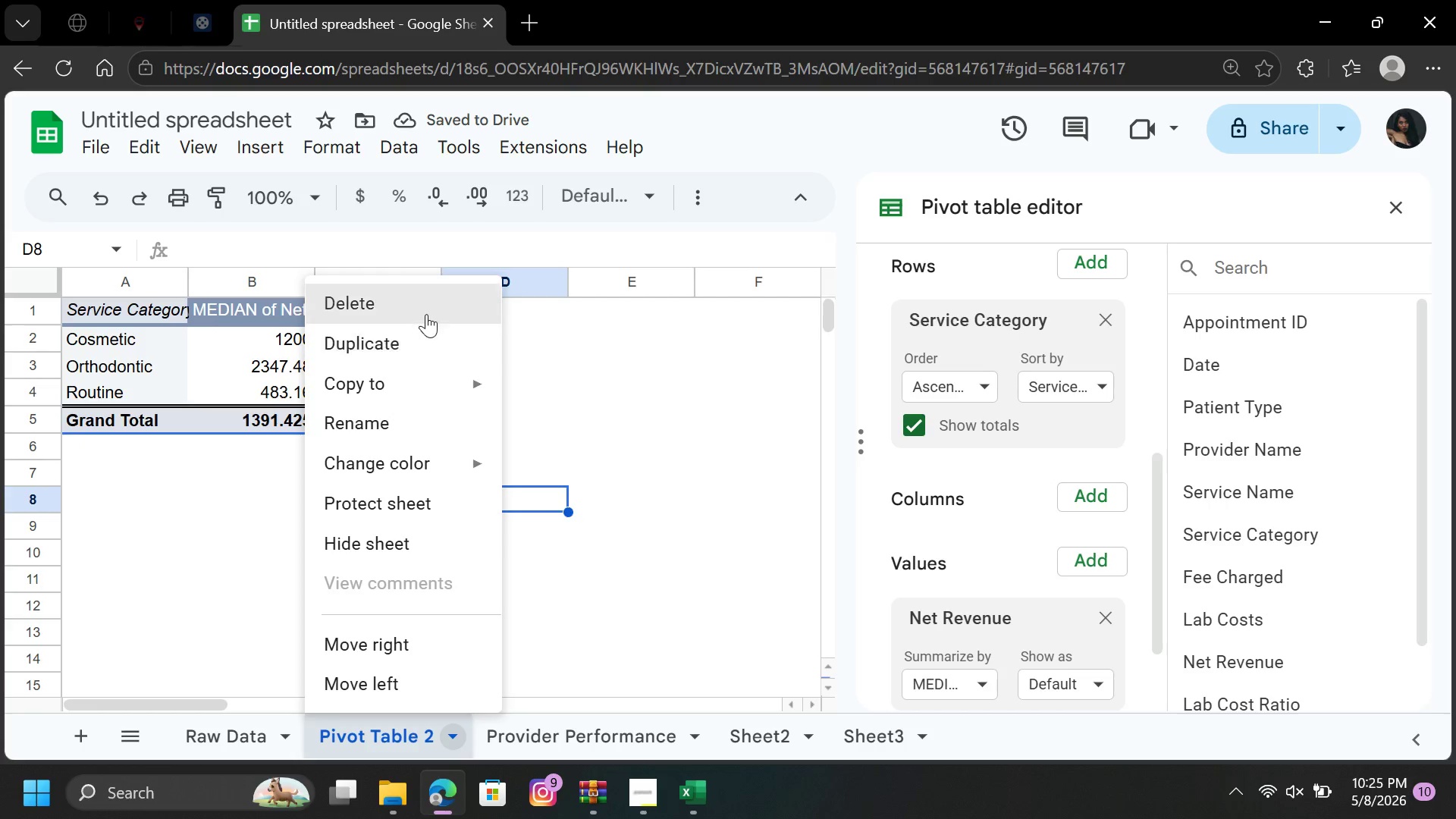 
left_click([428, 297])
 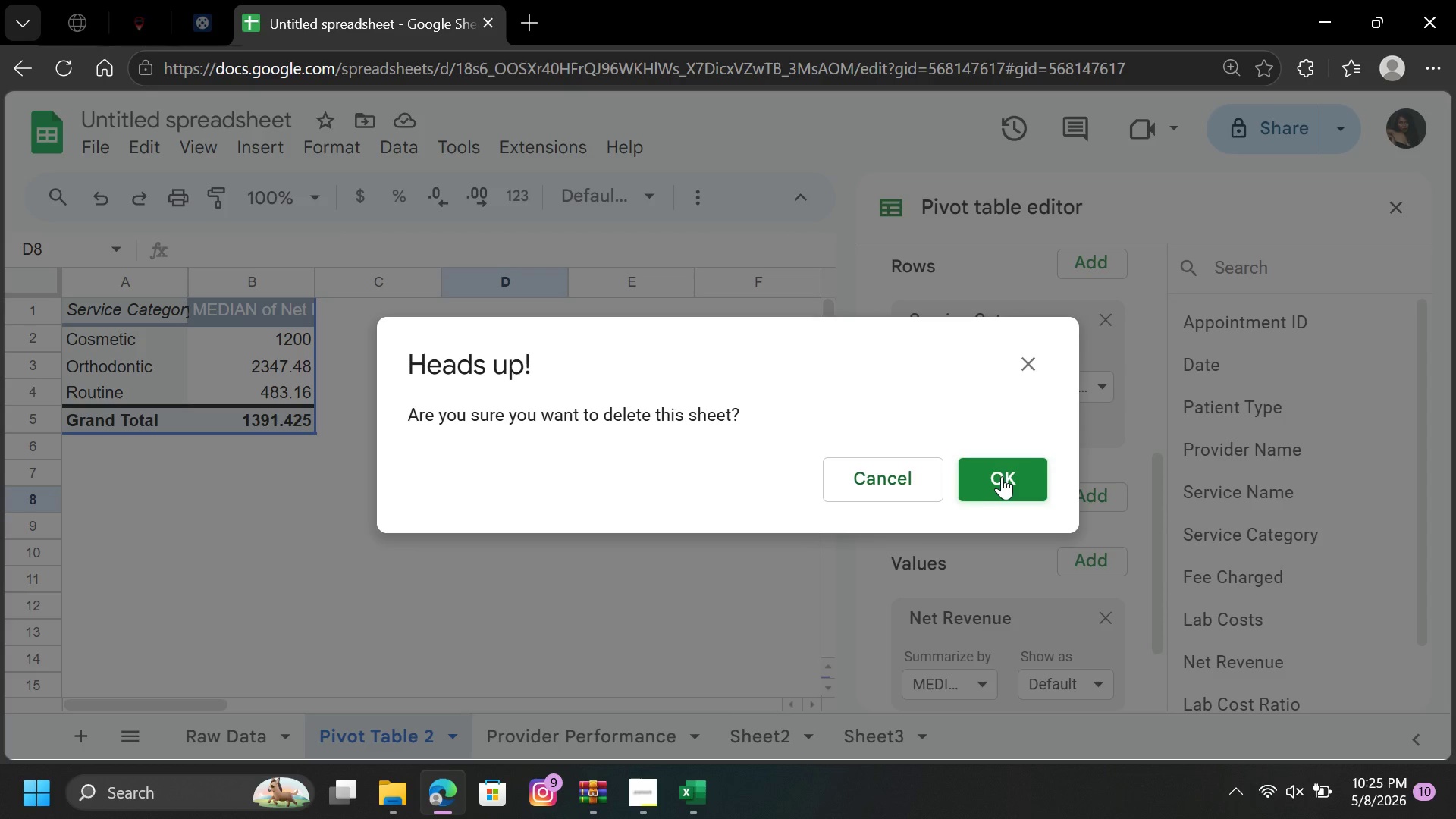 
left_click([1004, 477])
 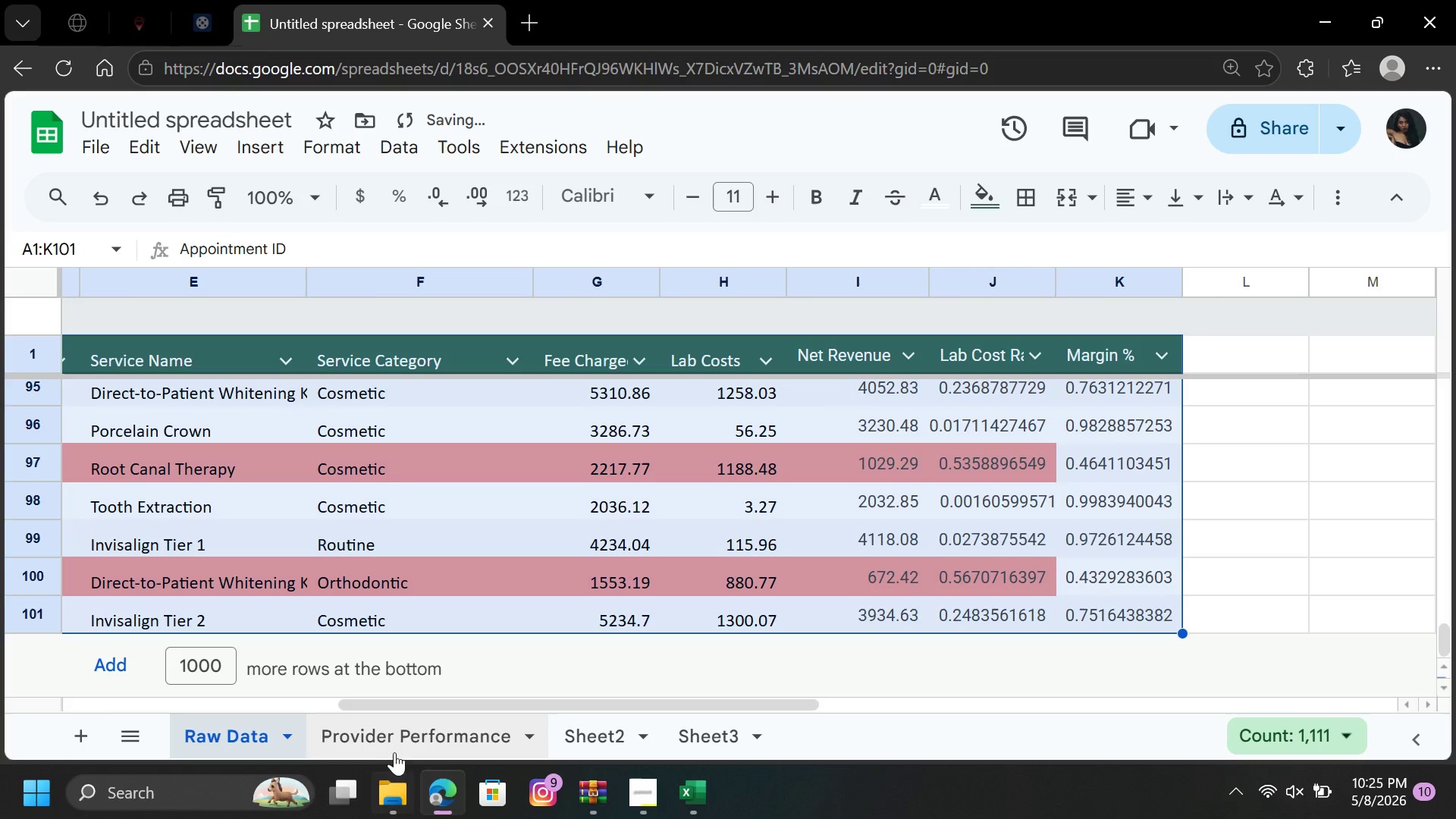 
left_click([404, 743])
 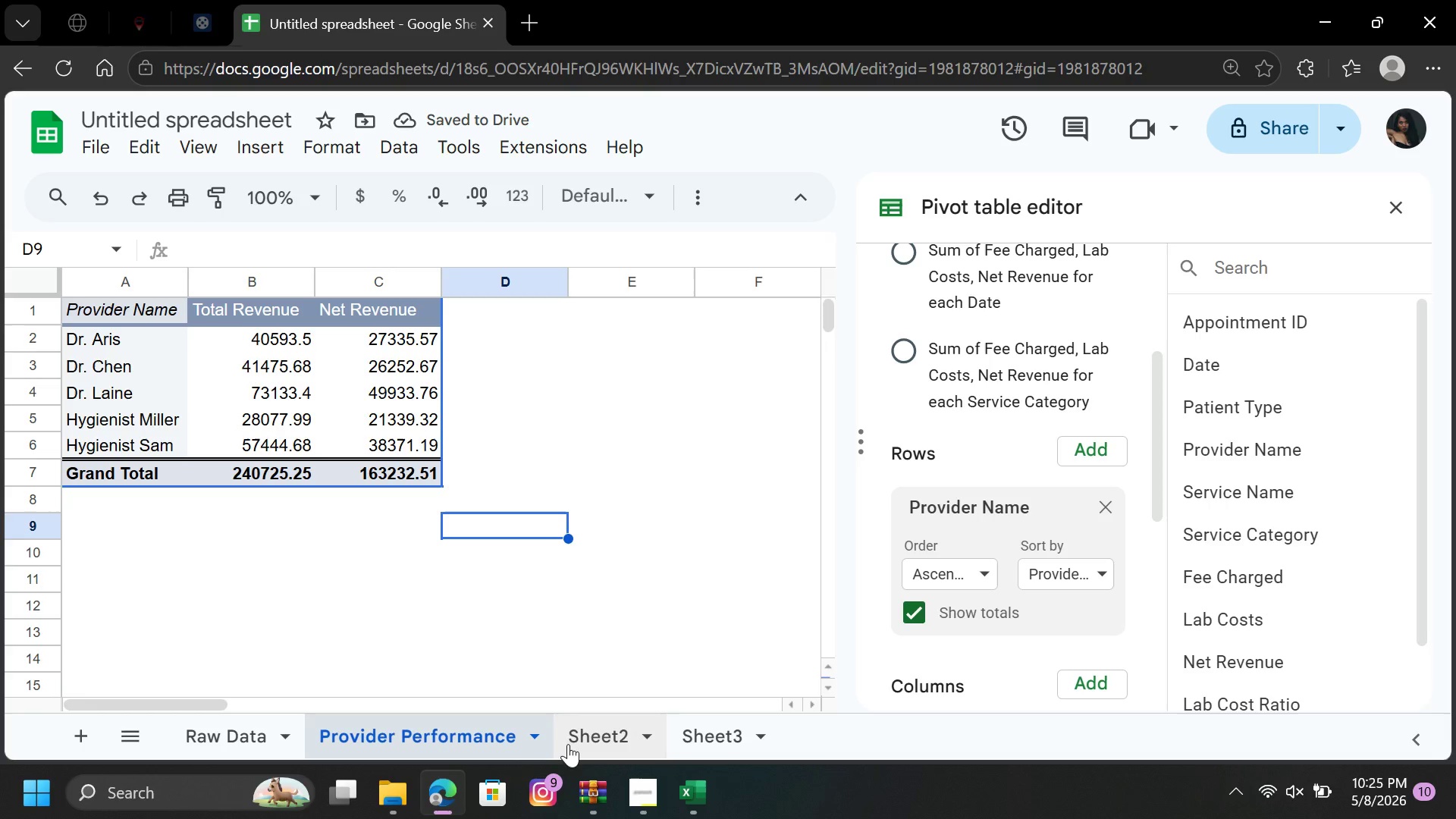 
left_click([579, 745])
 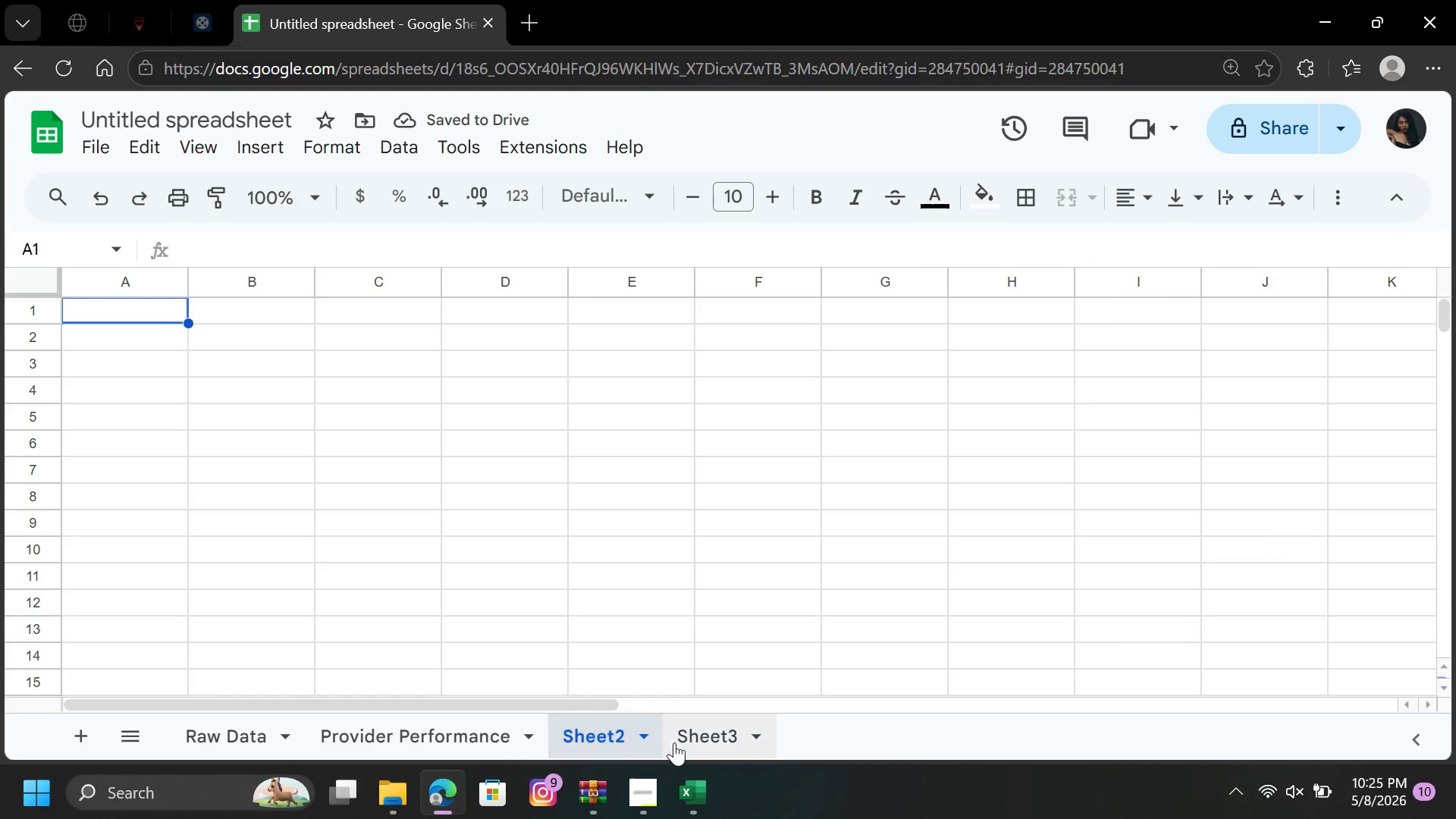 
left_click([679, 742])
 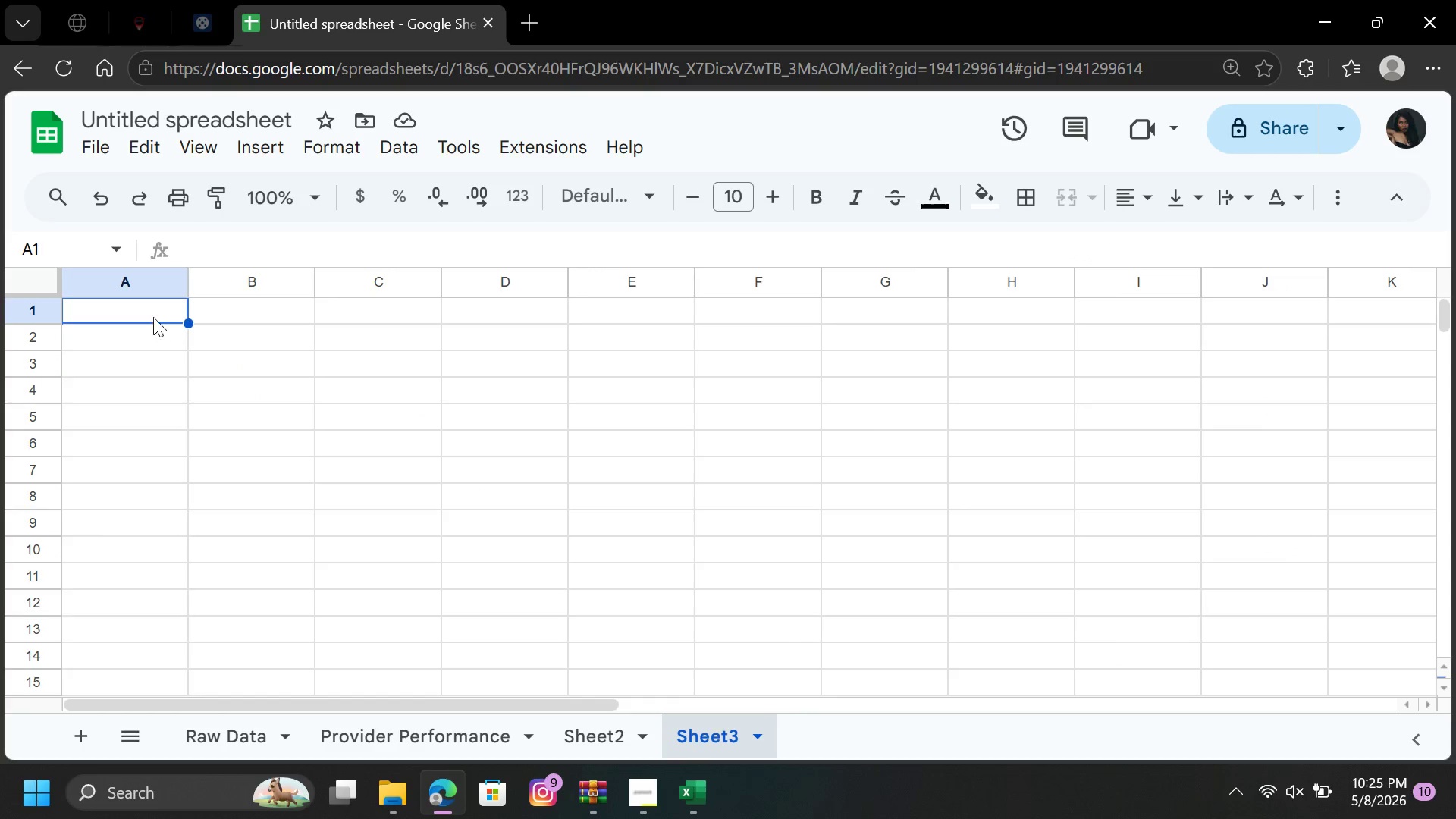 
key(Equal)
 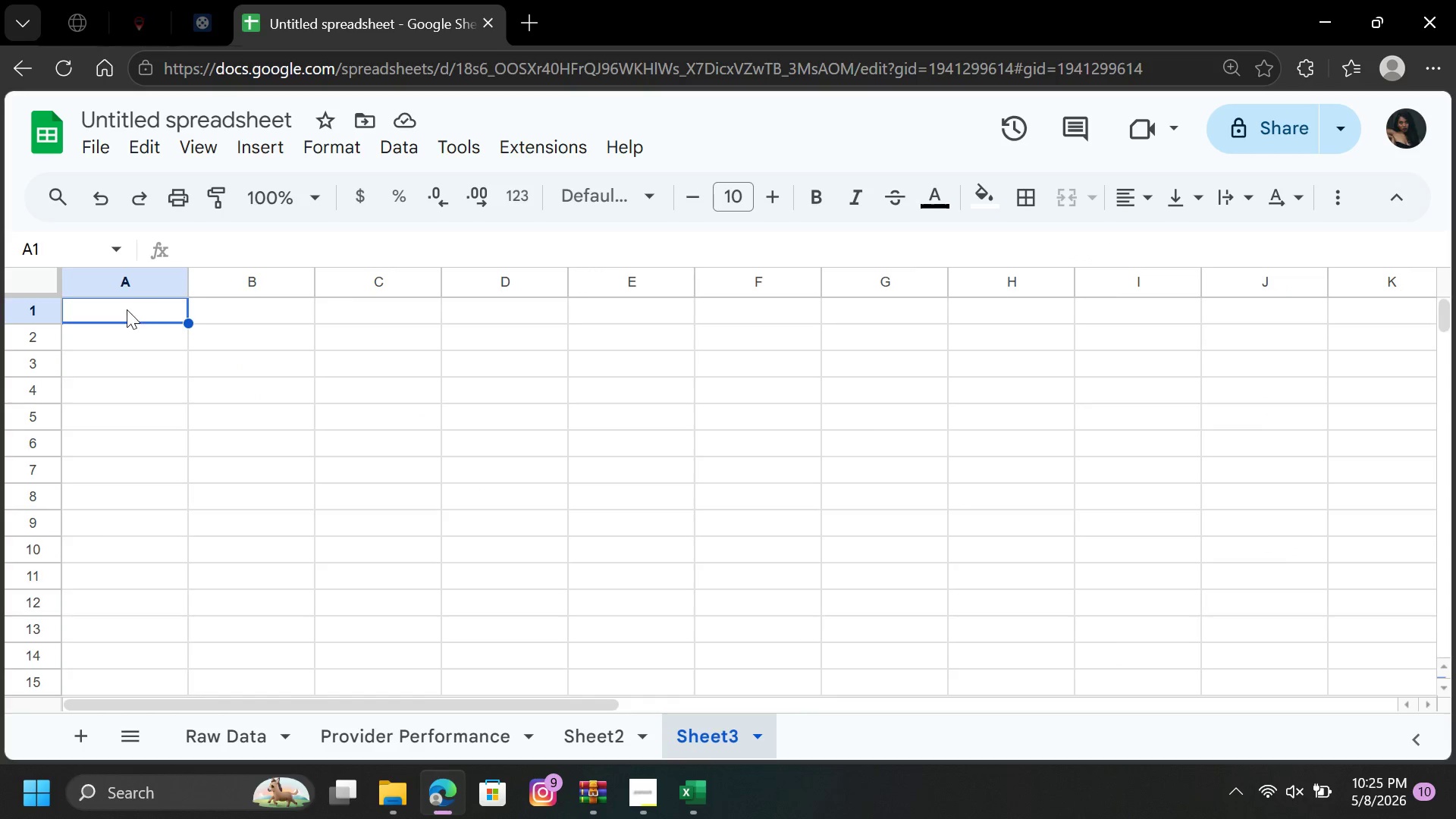 
double_click([122, 307])
 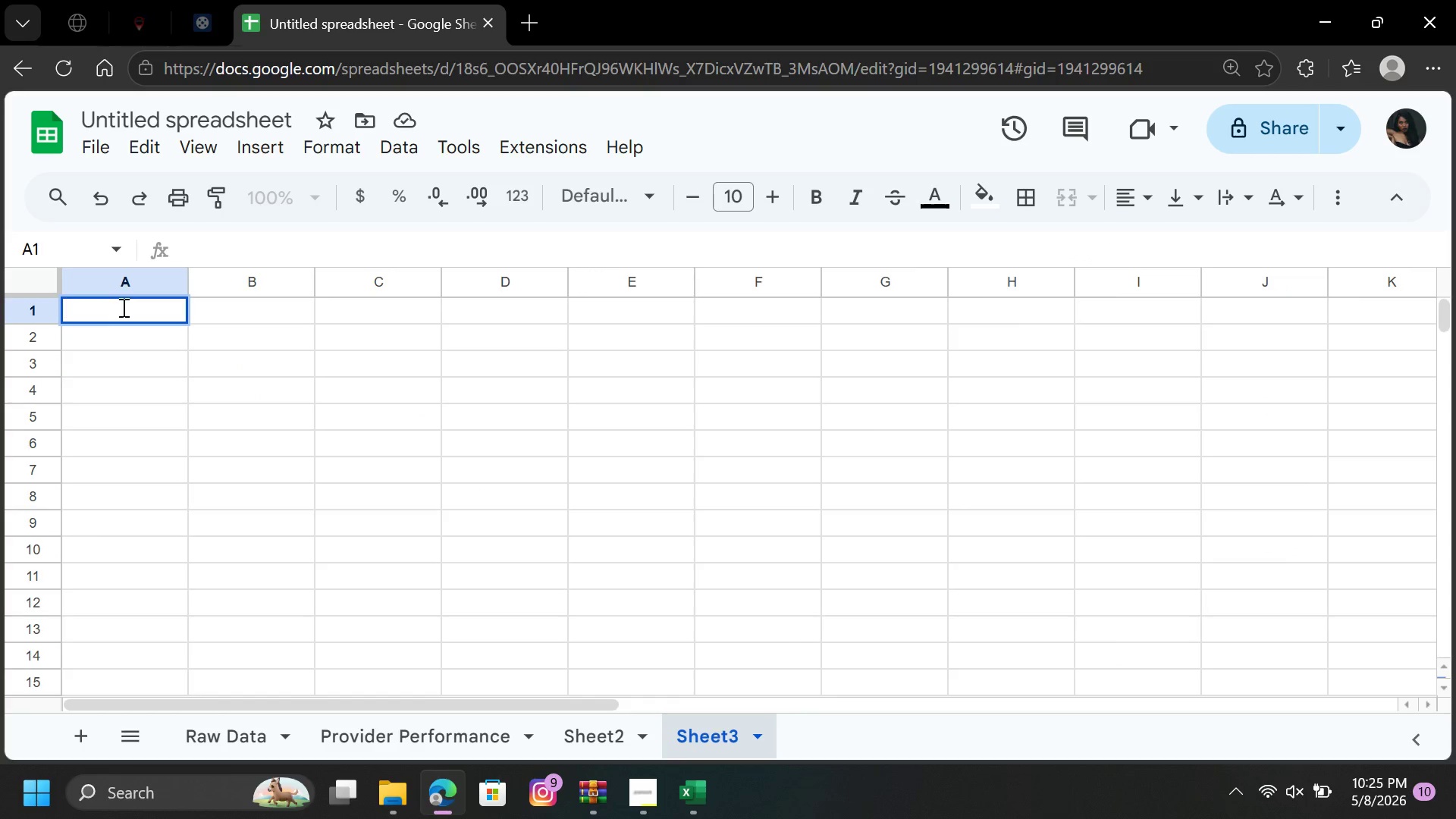 
type(=un)
 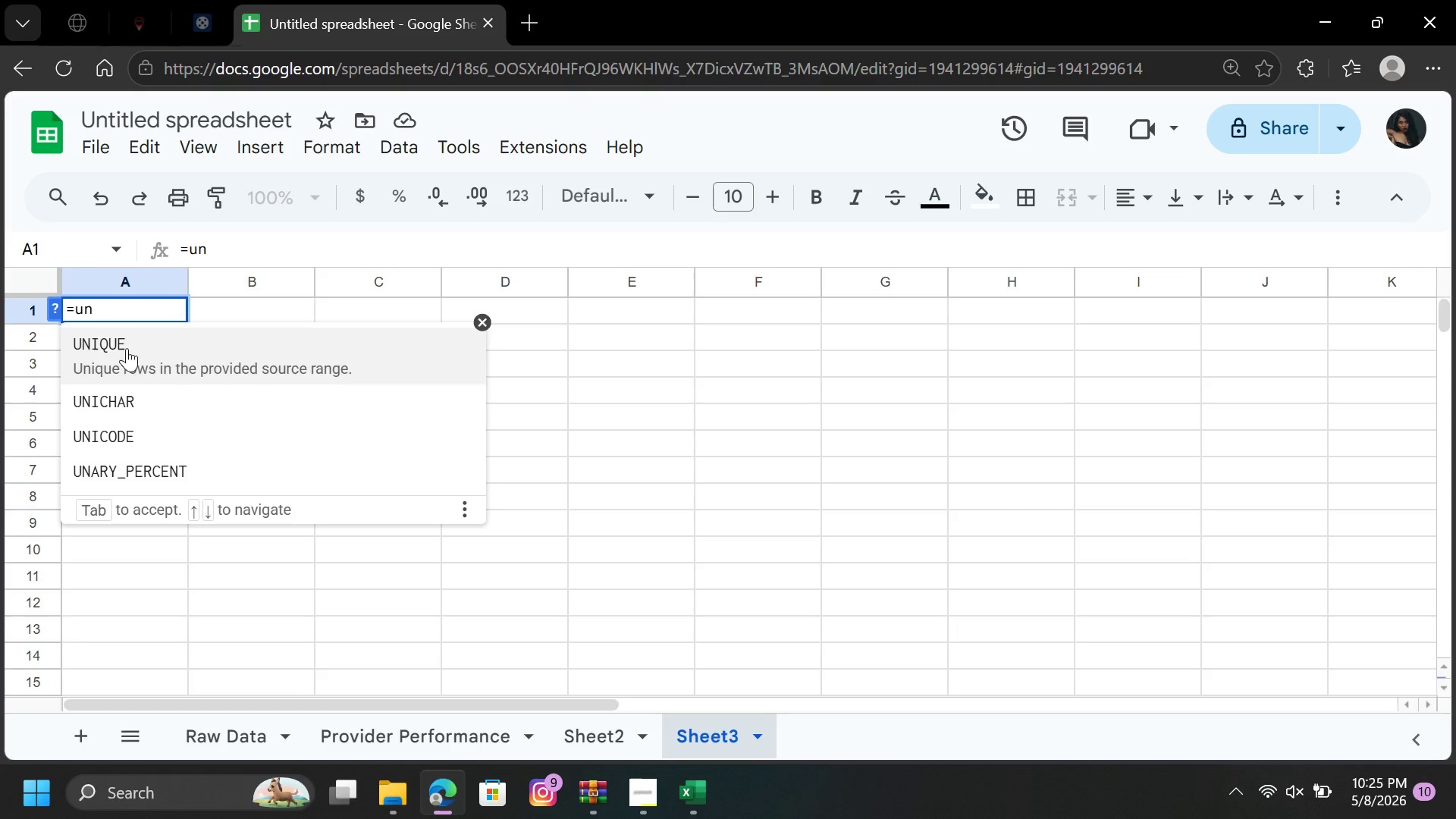 
left_click([127, 359])
 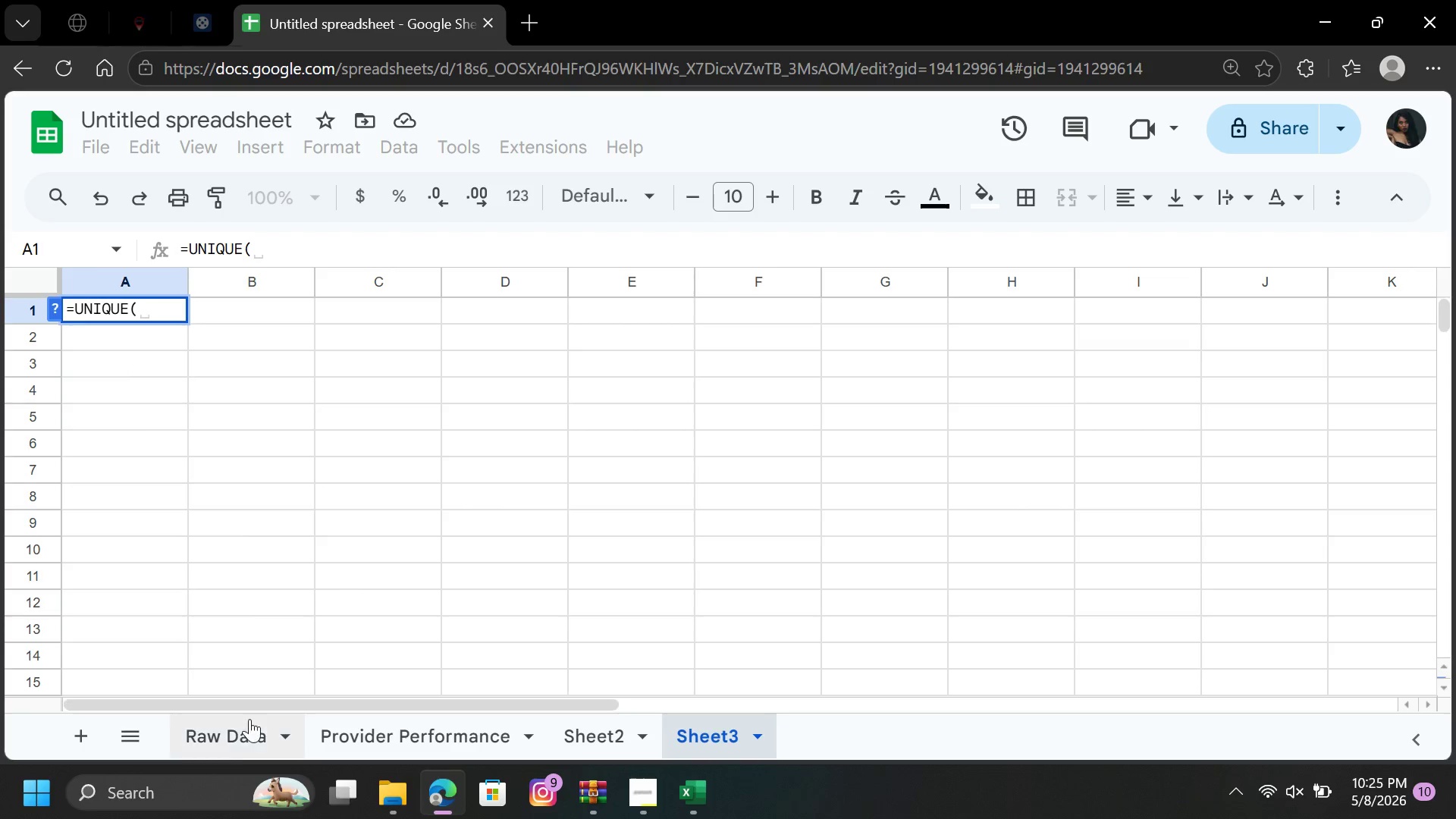 
left_click([224, 734])
 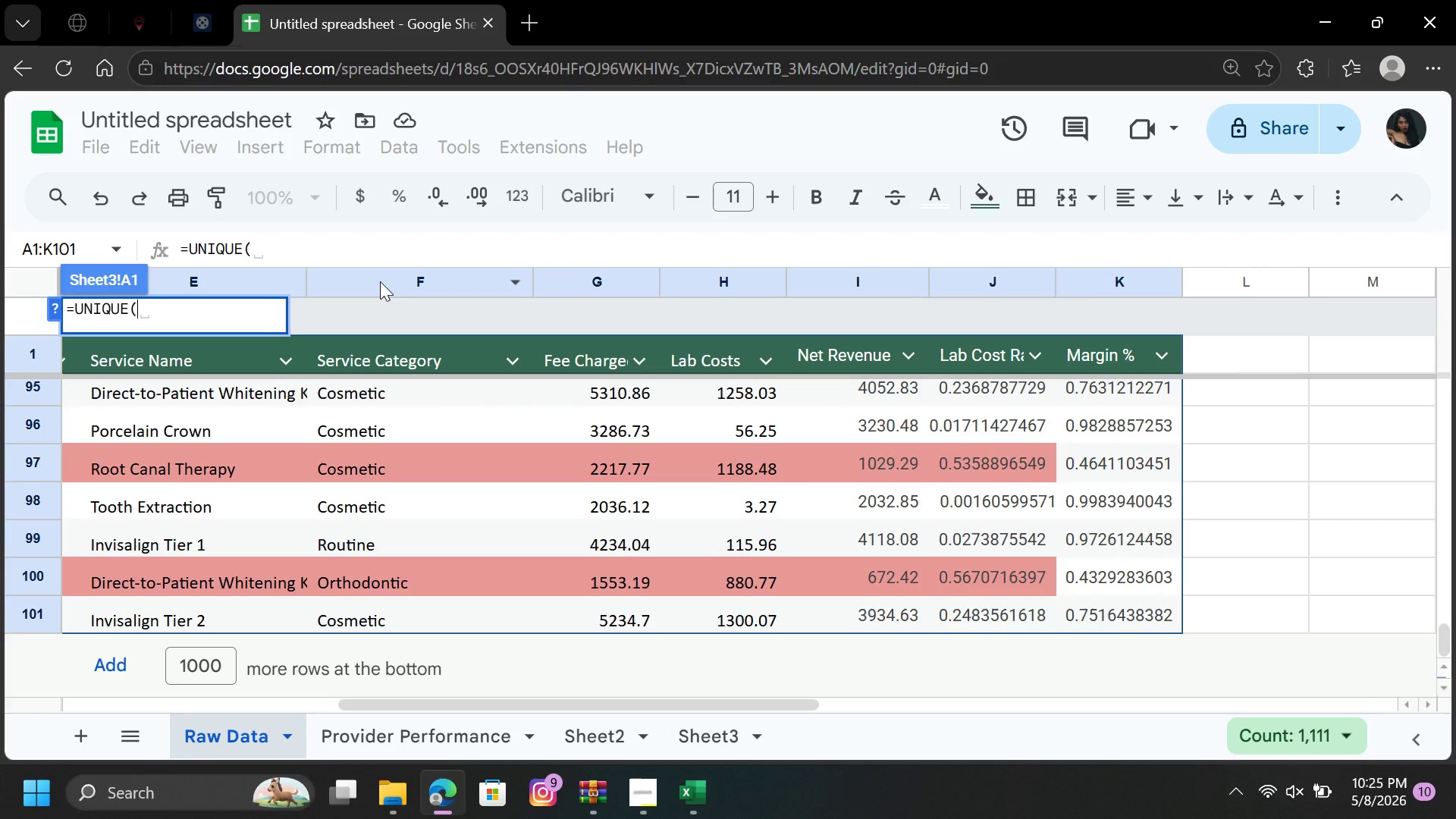 
wait(5.42)
 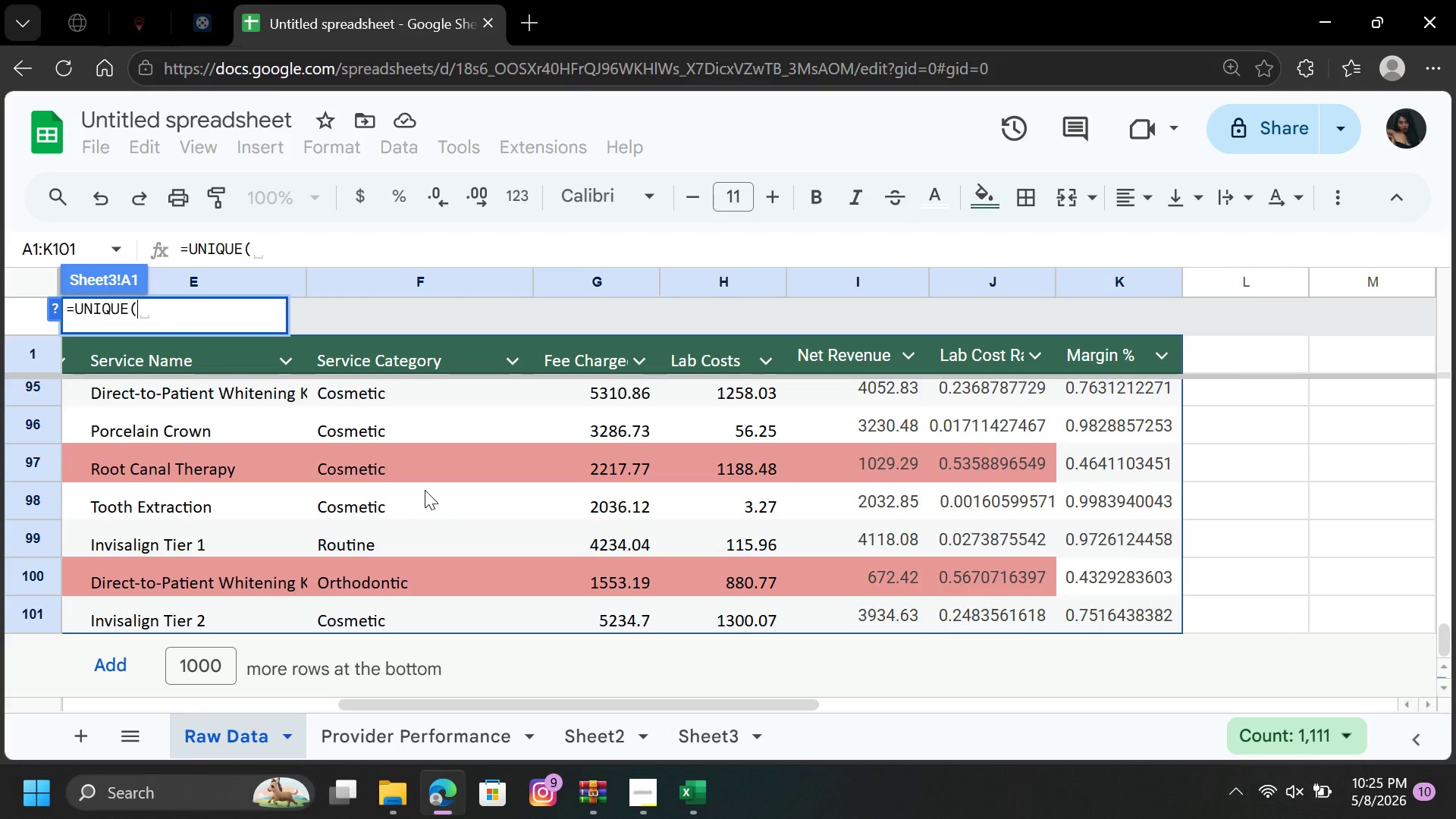 
left_click([380, 281])
 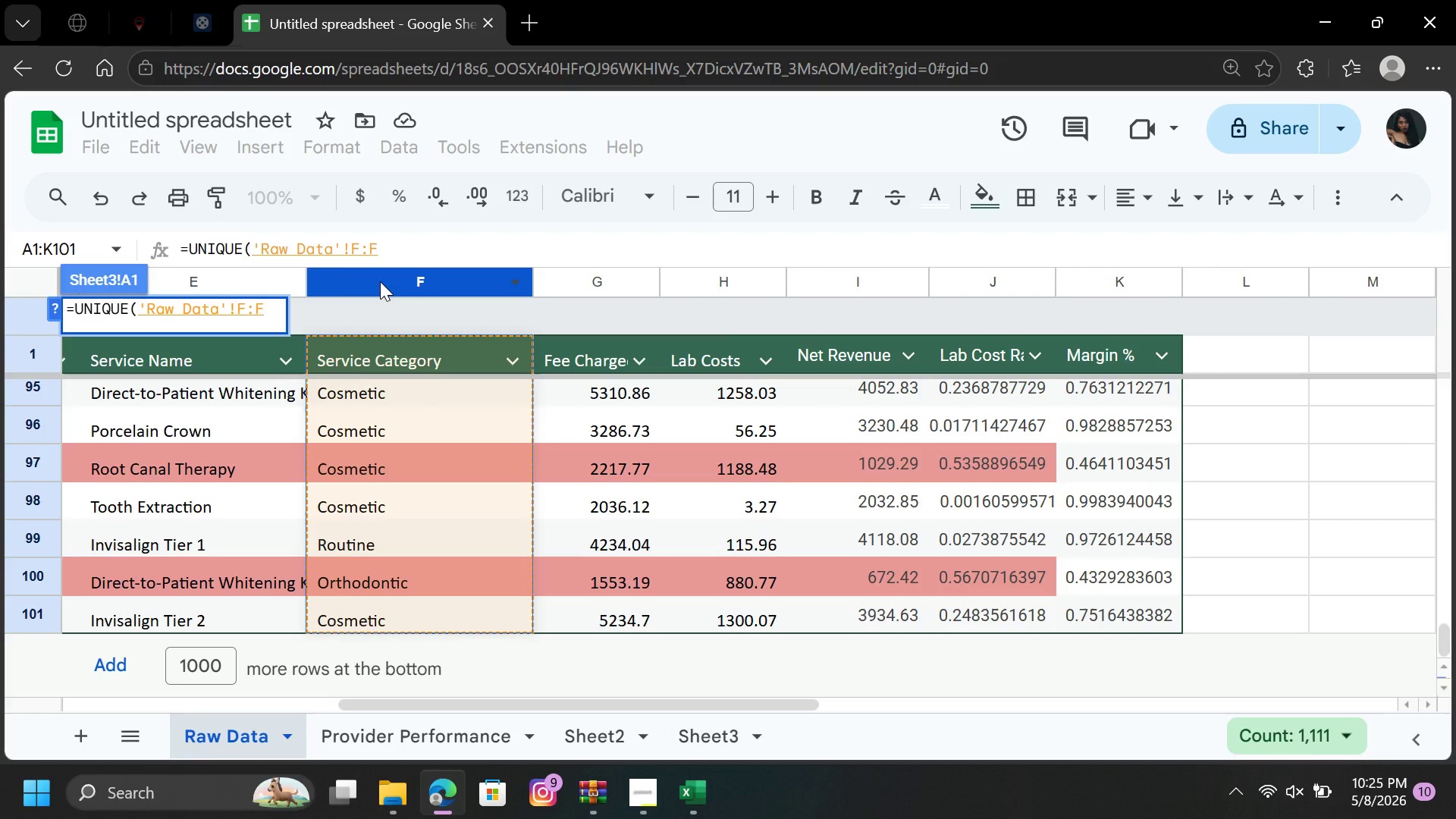 
key(Shift+0)
 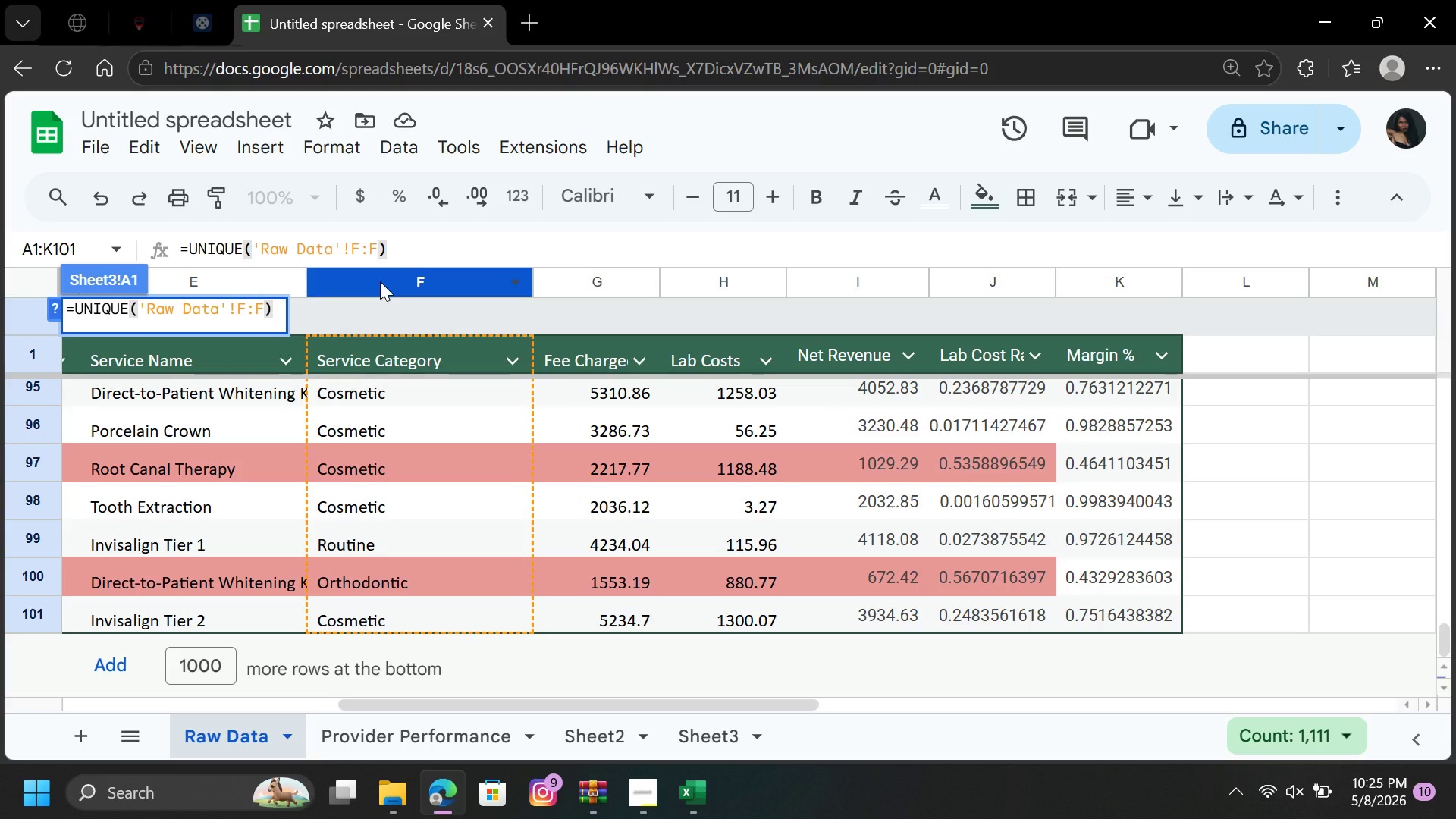 
key(Enter)
 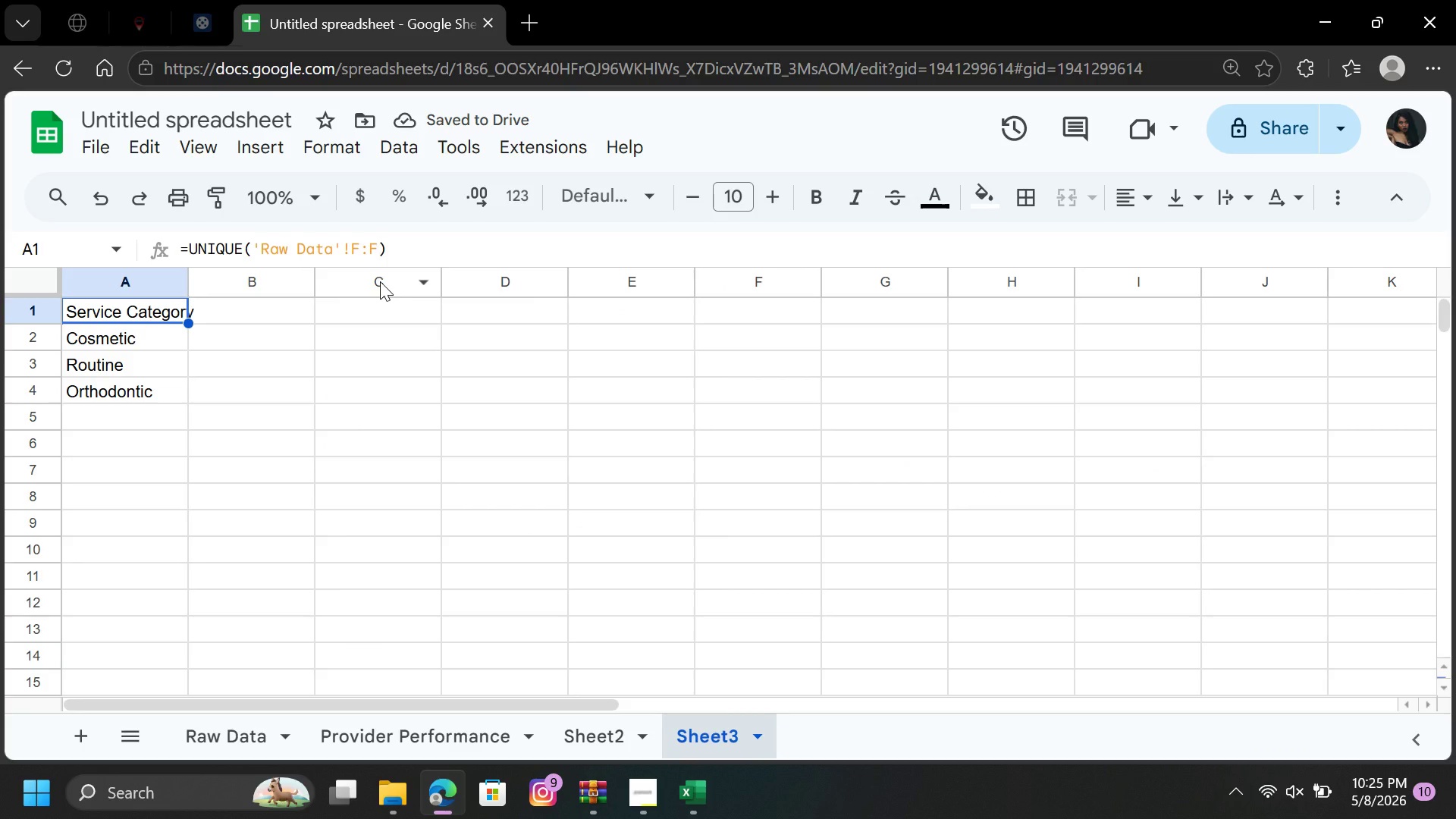 
left_click([194, 352])
 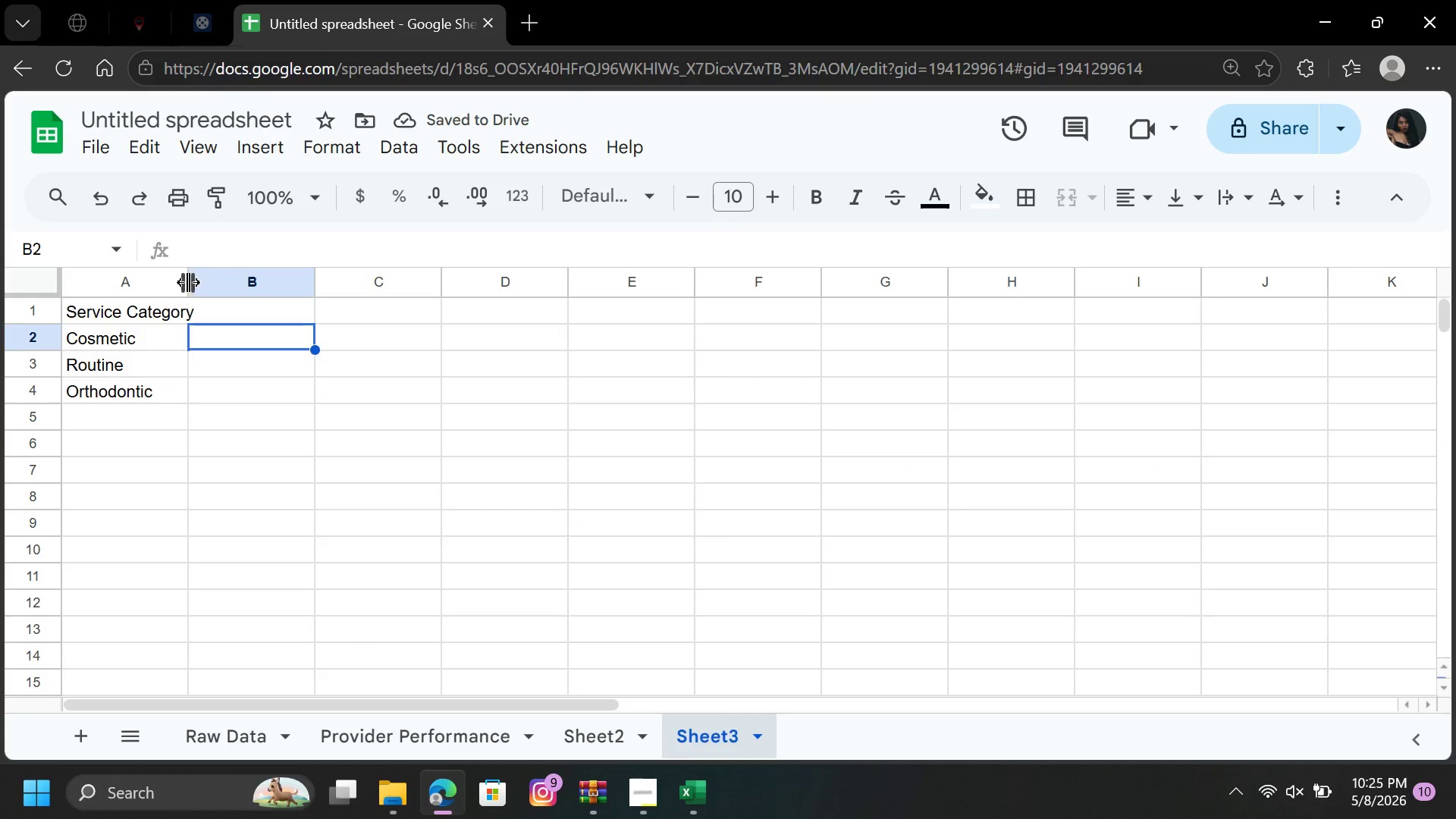 
left_click_drag(start_coordinate=[188, 280], to_coordinate=[203, 283])
 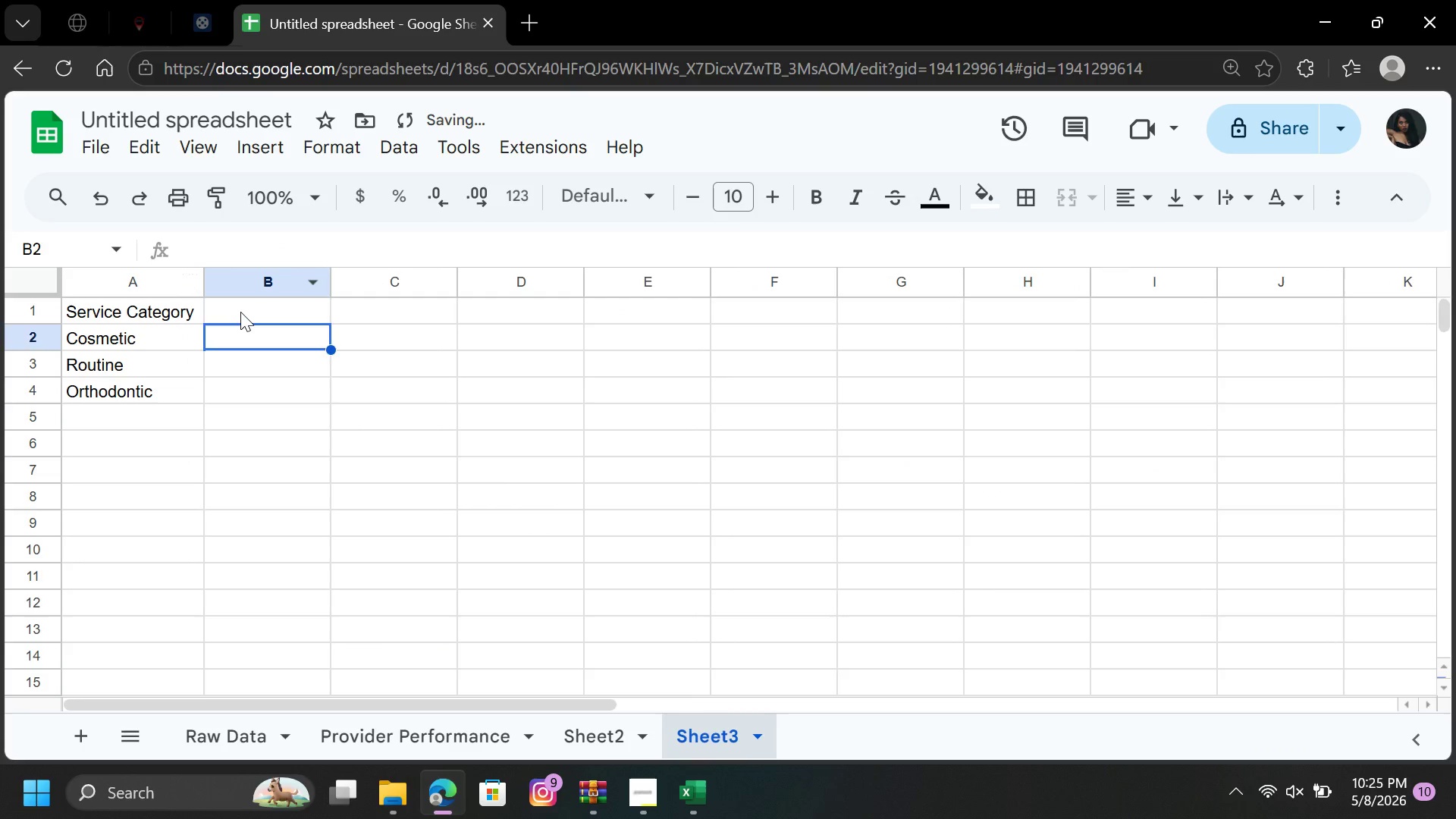 
left_click([240, 312])
 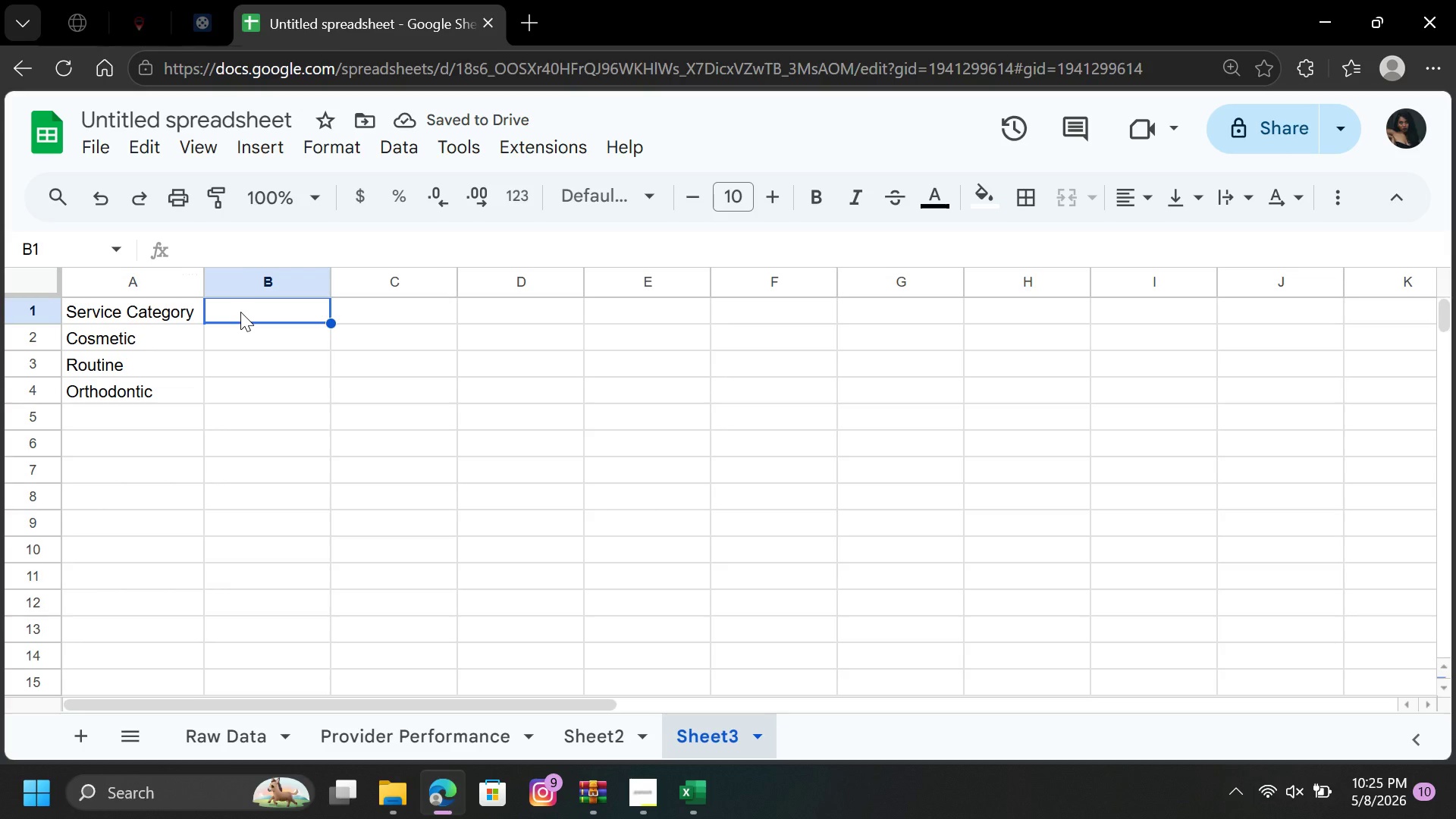 
type(Na)
key(Backspace)
type(et Revenue)
 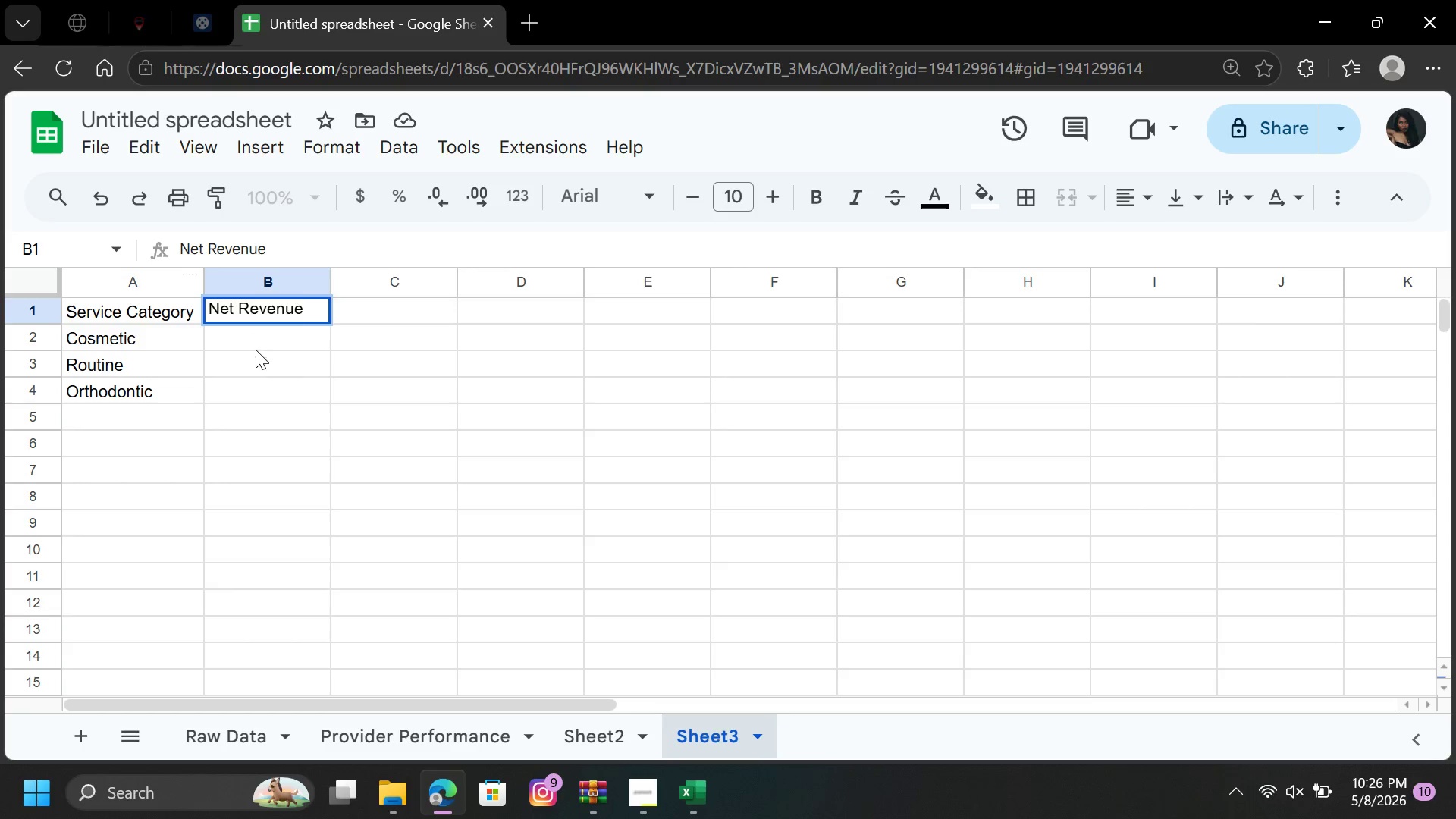 
left_click([256, 353])
 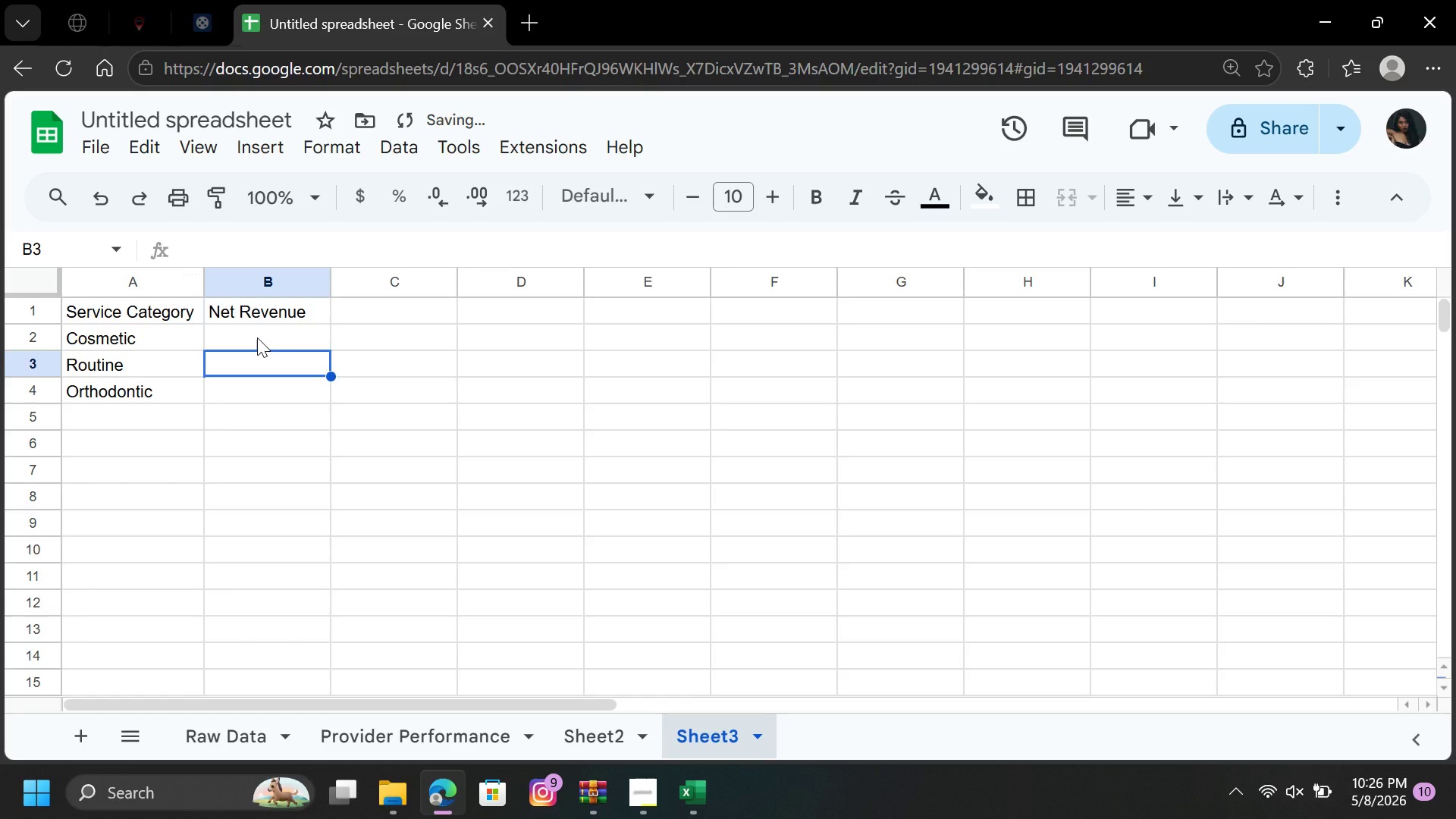 
left_click([257, 337])
 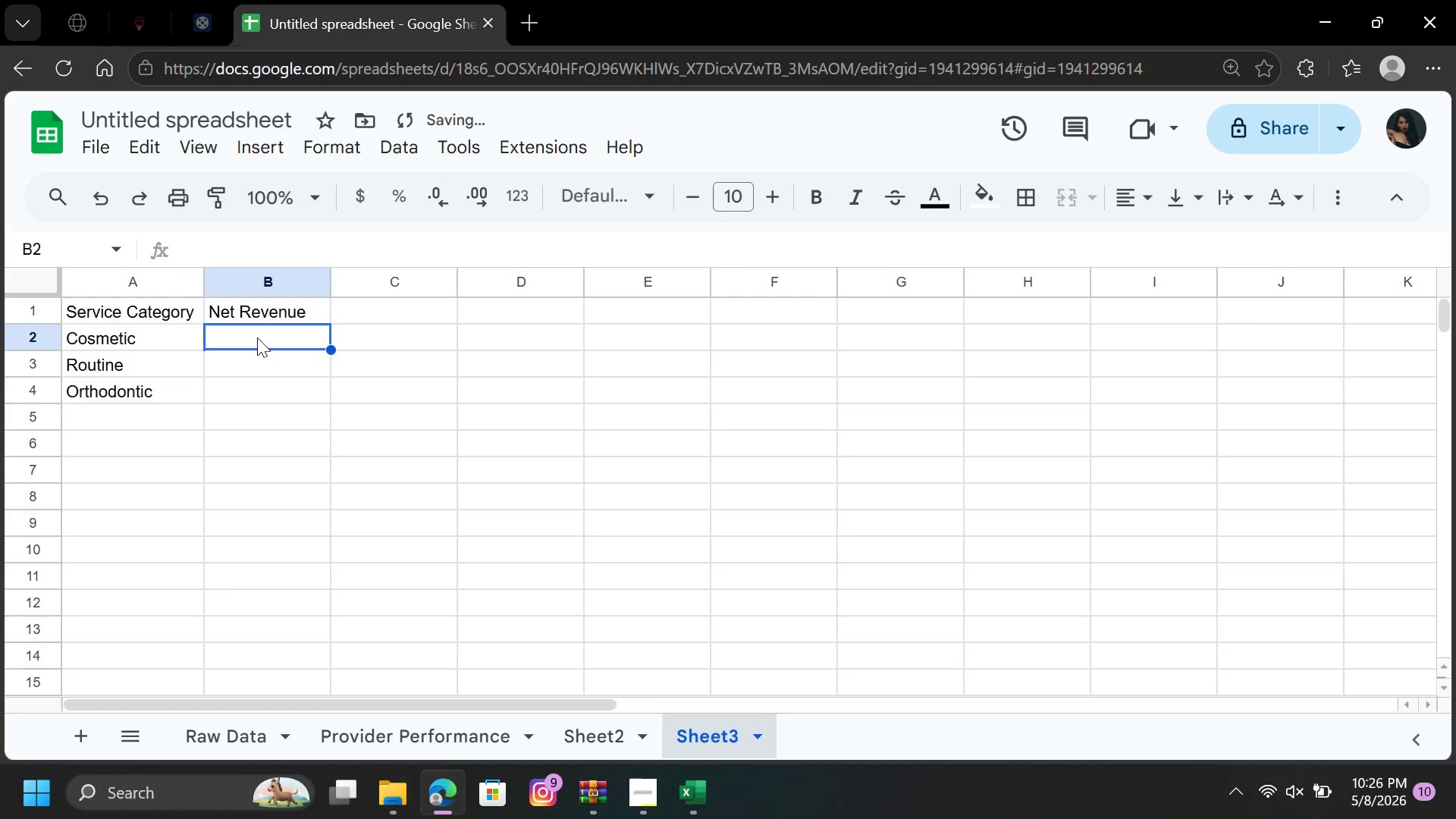 
key(Equal)
 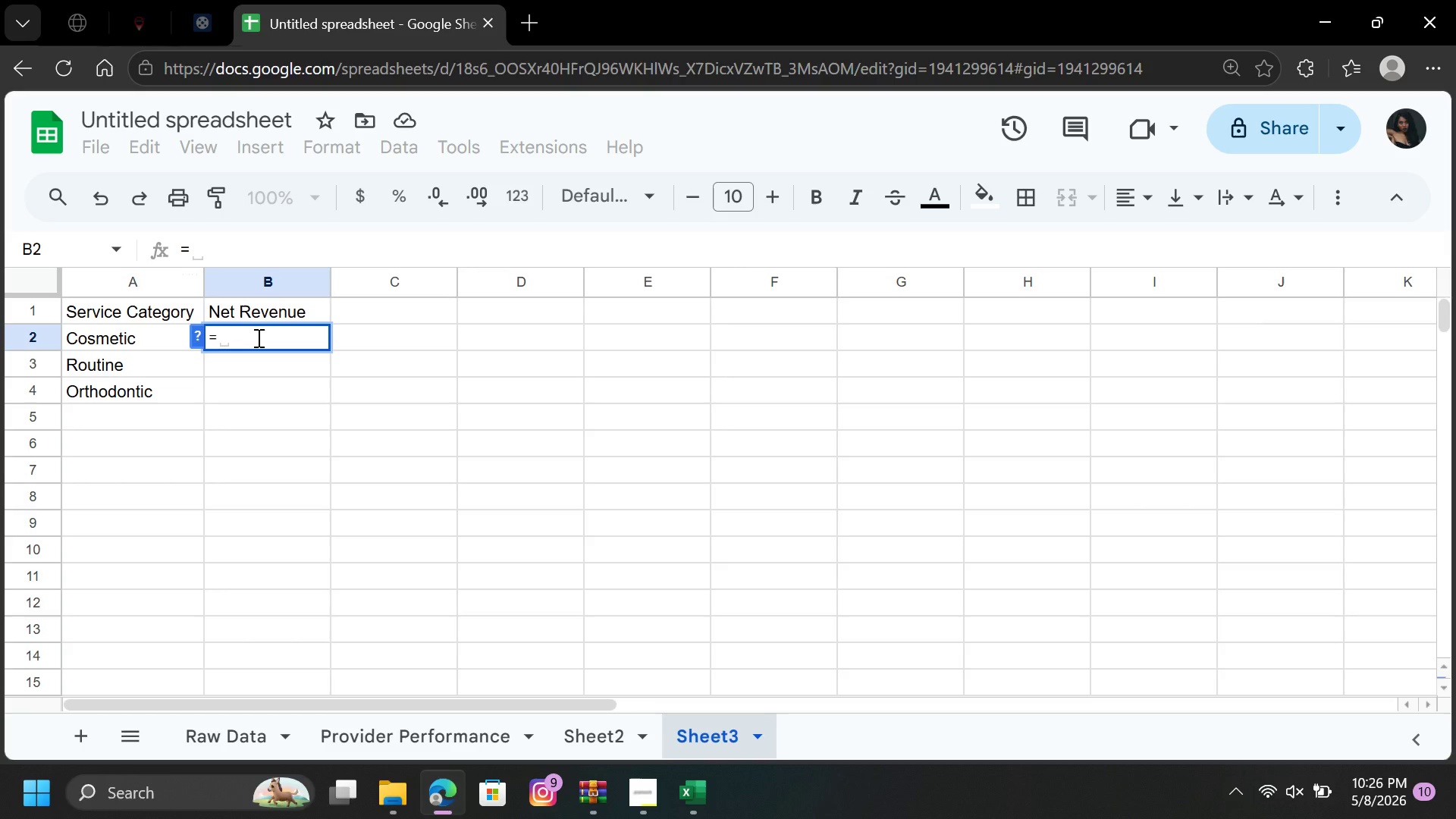 
wait(17.56)
 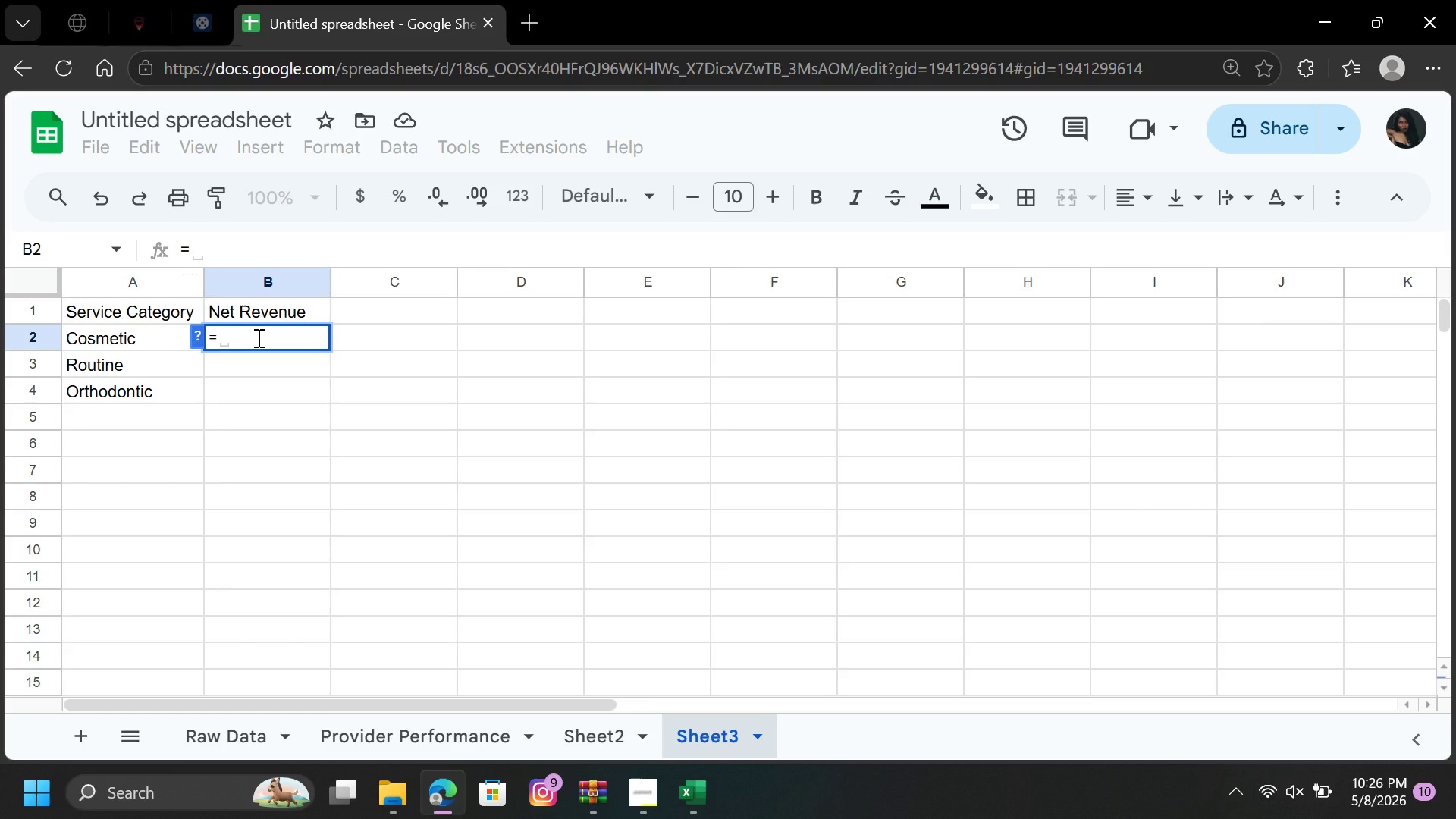 
type(sum)
 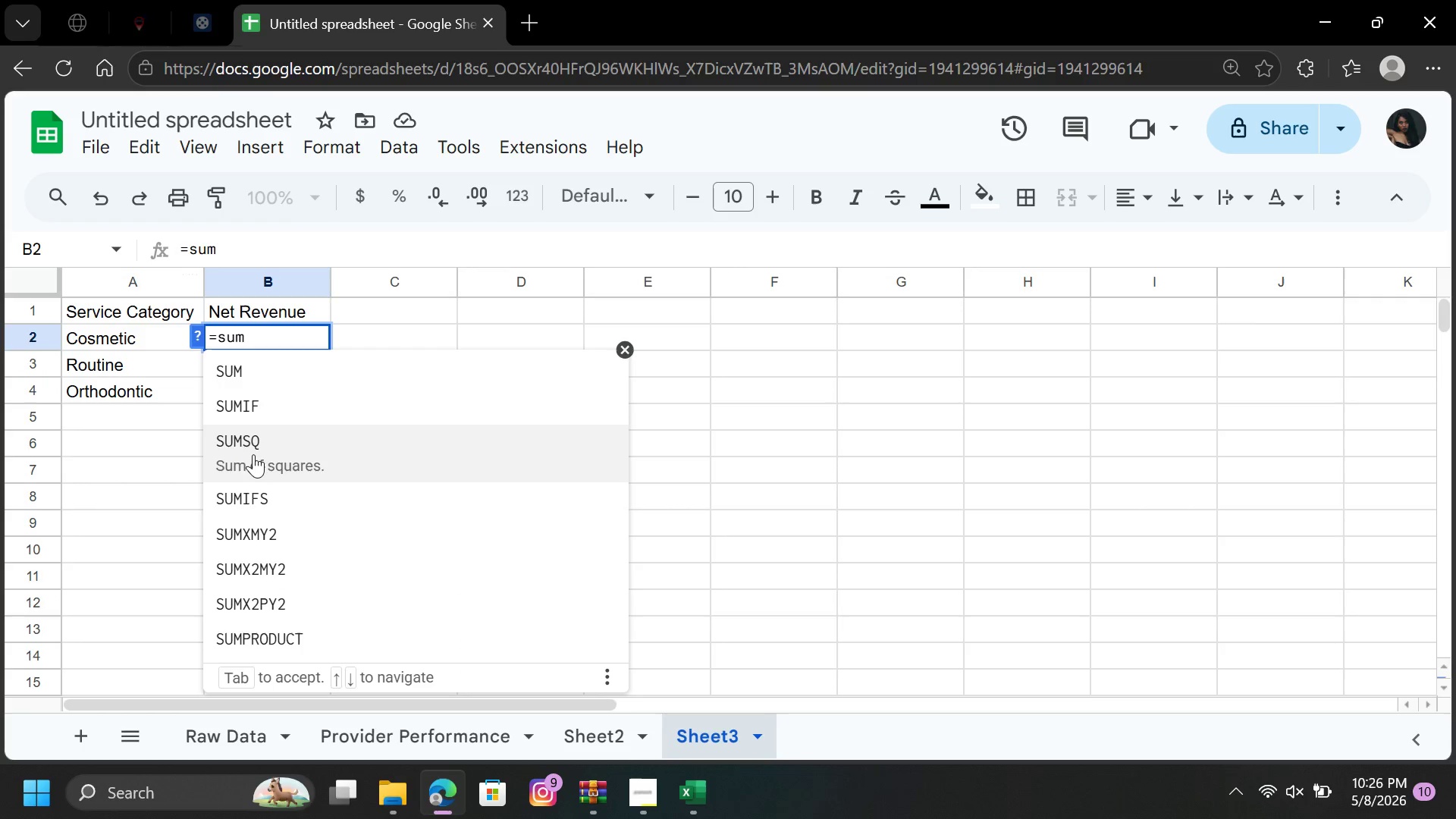 
left_click([256, 414])
 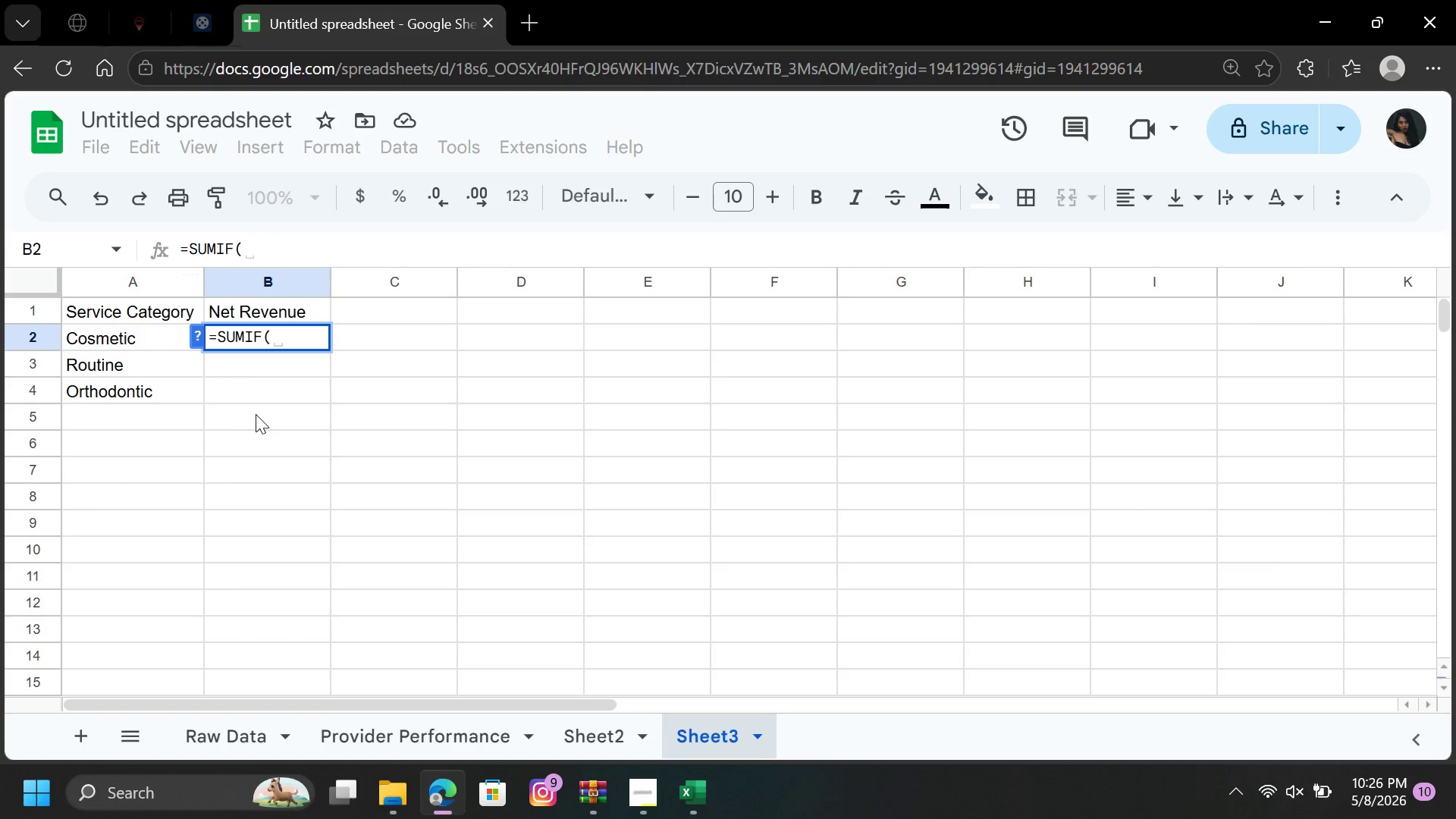 
wait(16.56)
 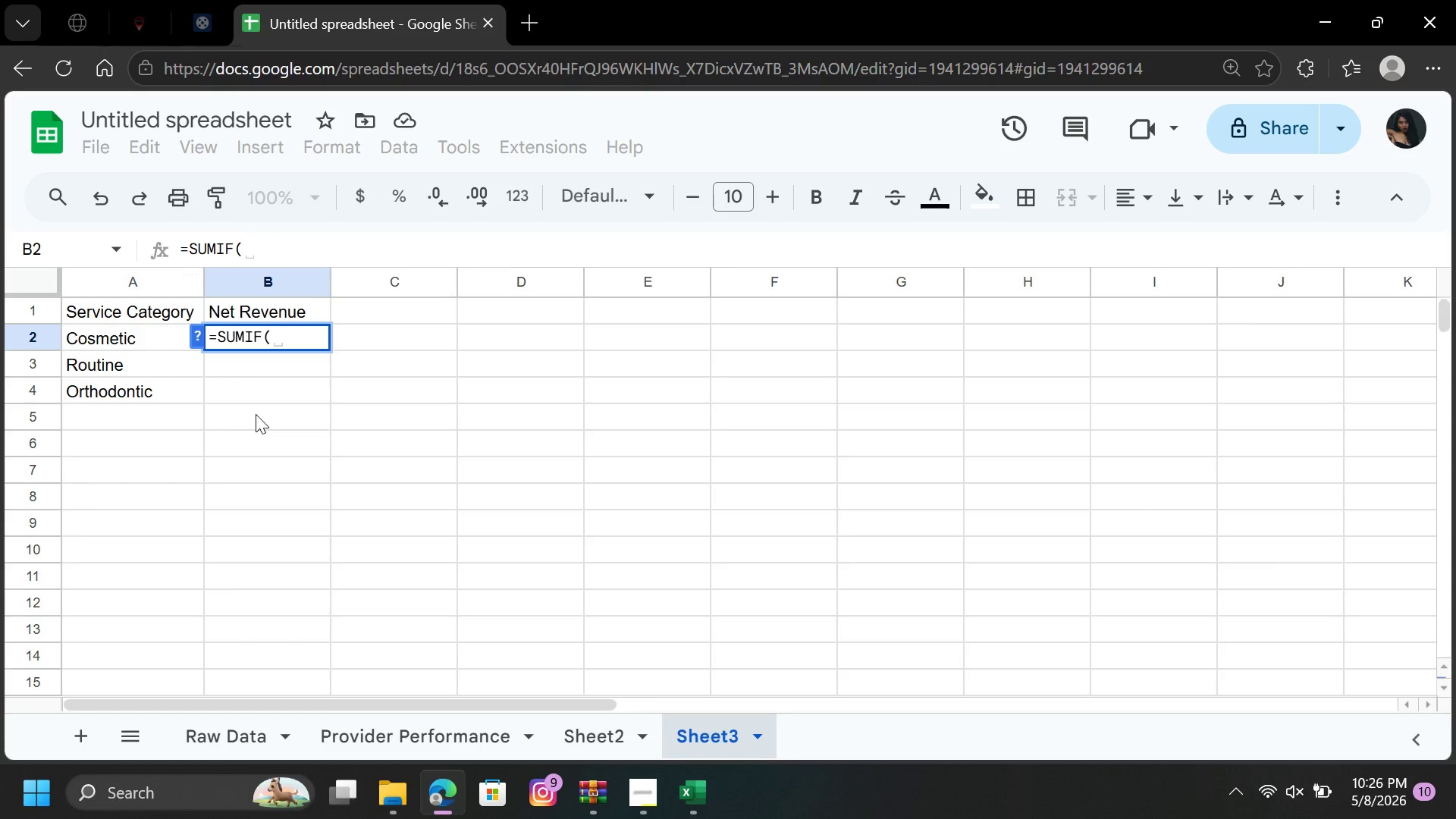 
left_click([214, 736])
 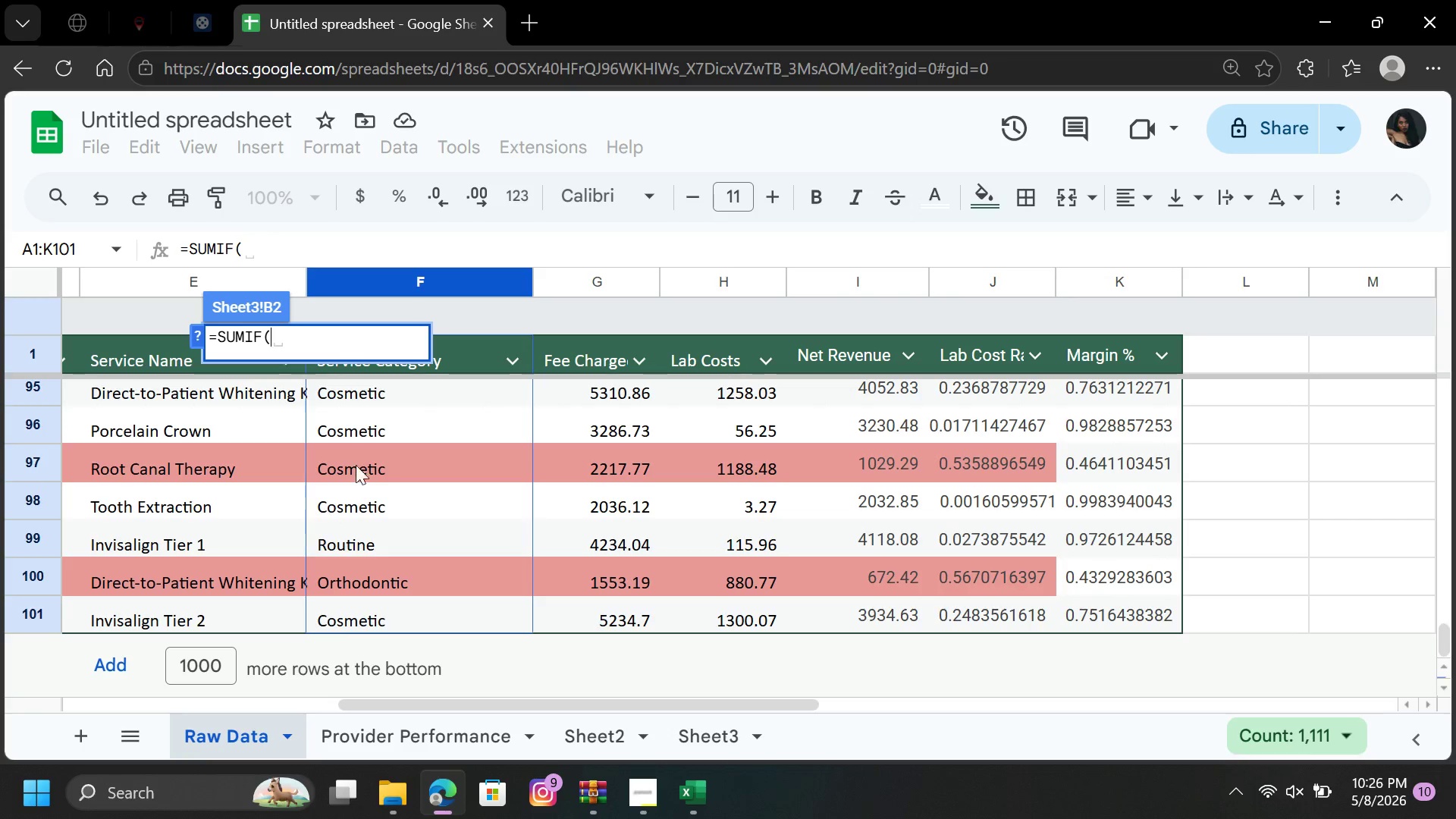 
left_click([466, 284])
 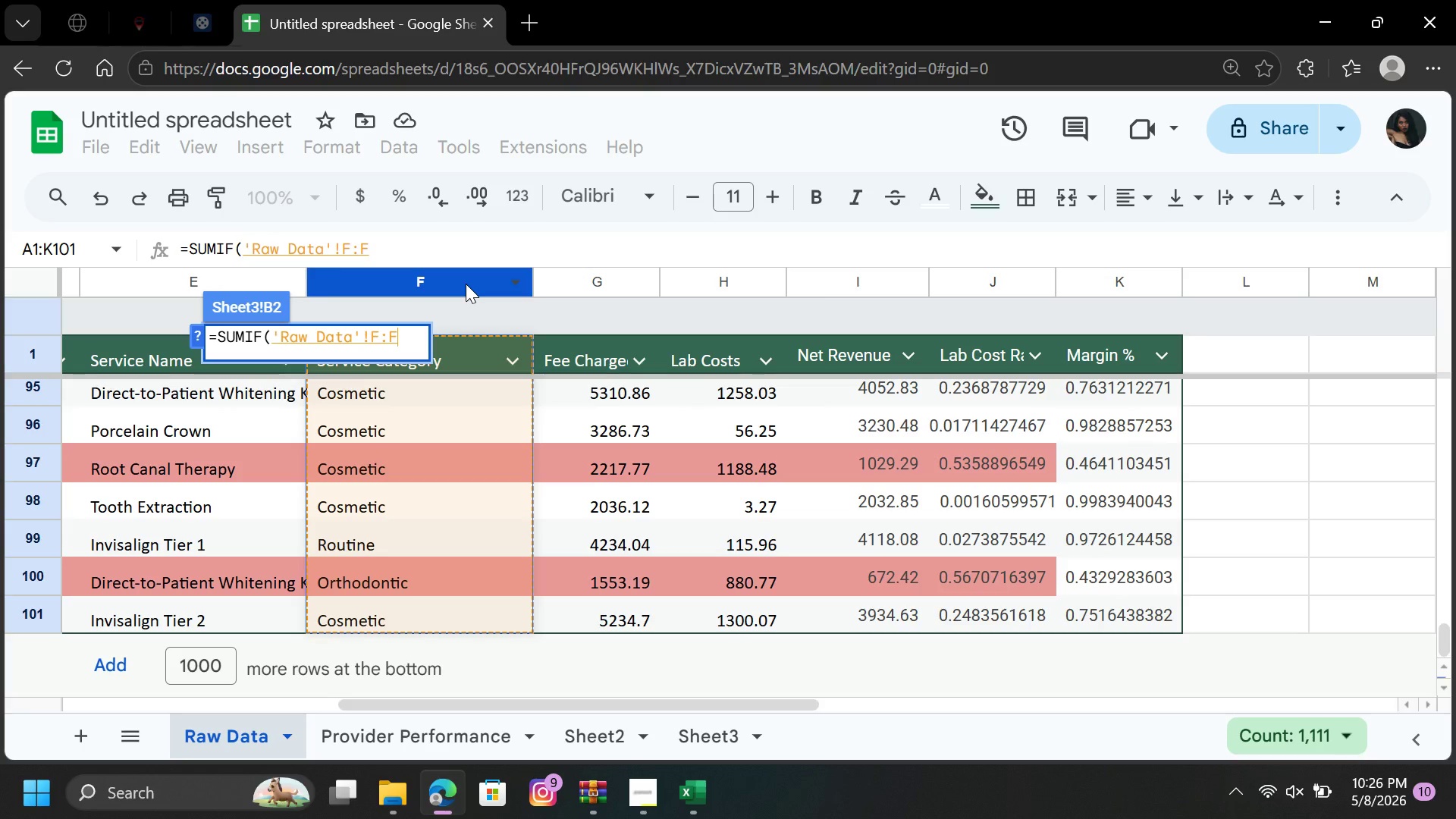 
key(Comma)
 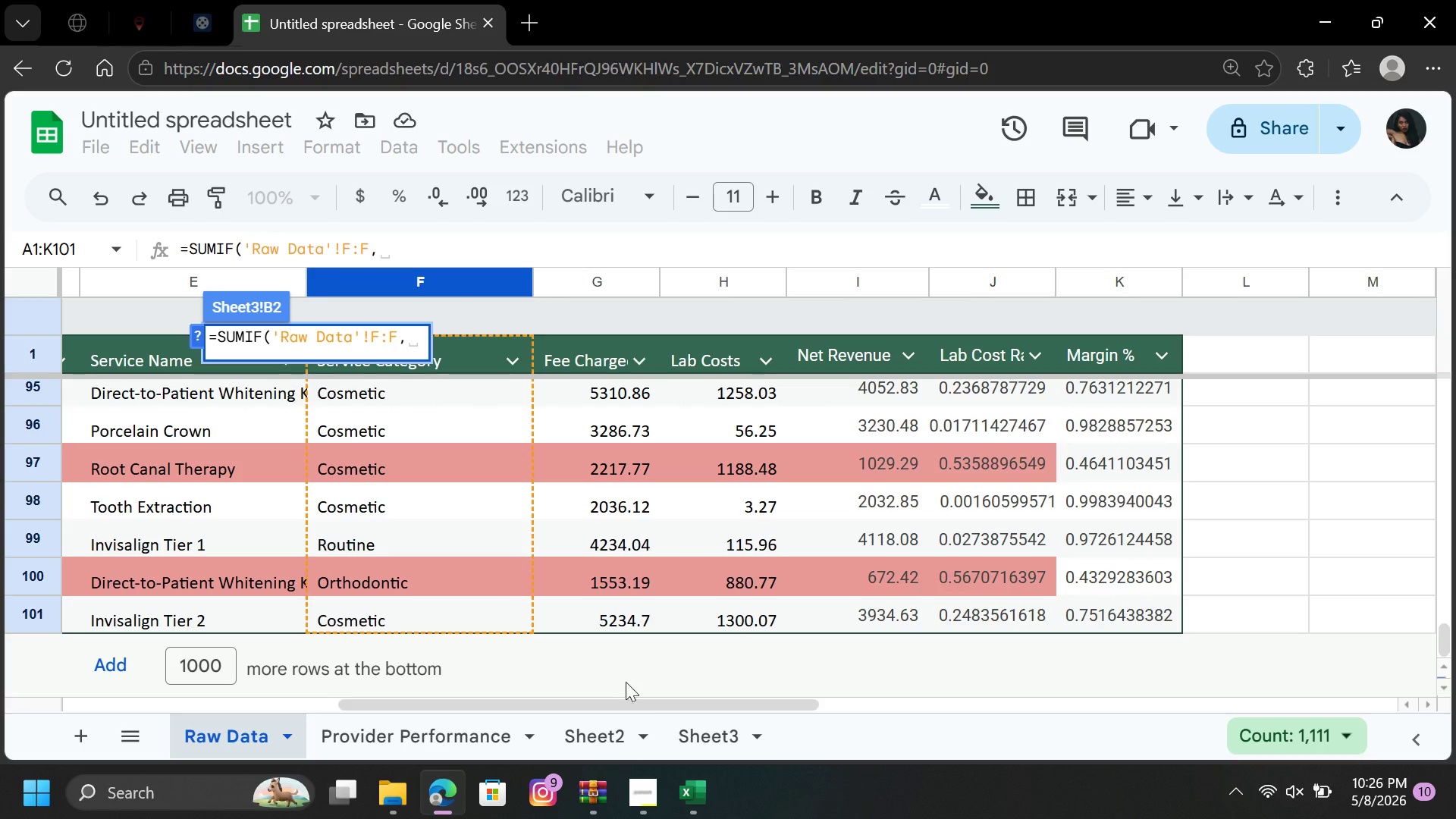 
left_click([691, 746])
 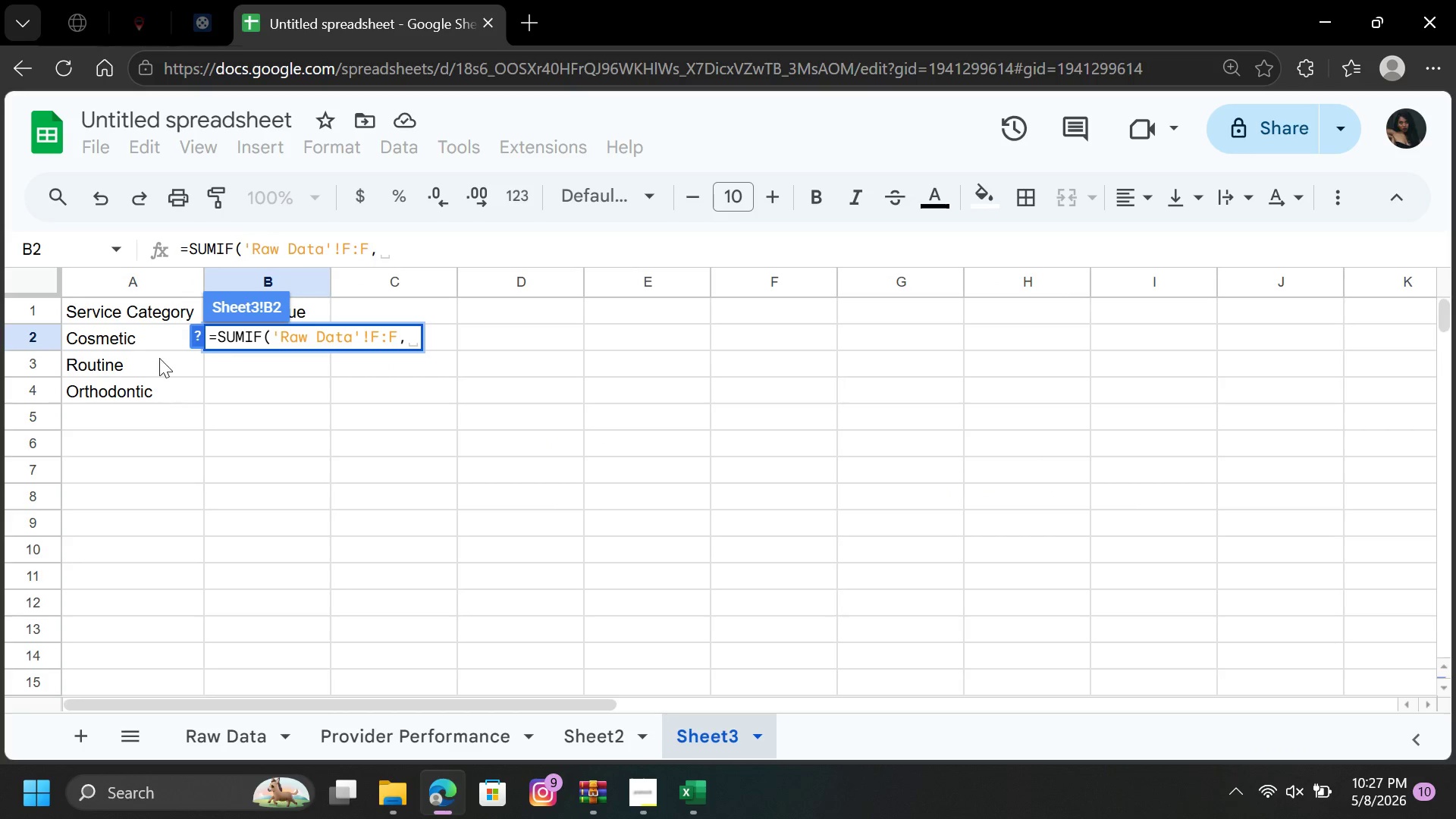 
left_click([155, 342])
 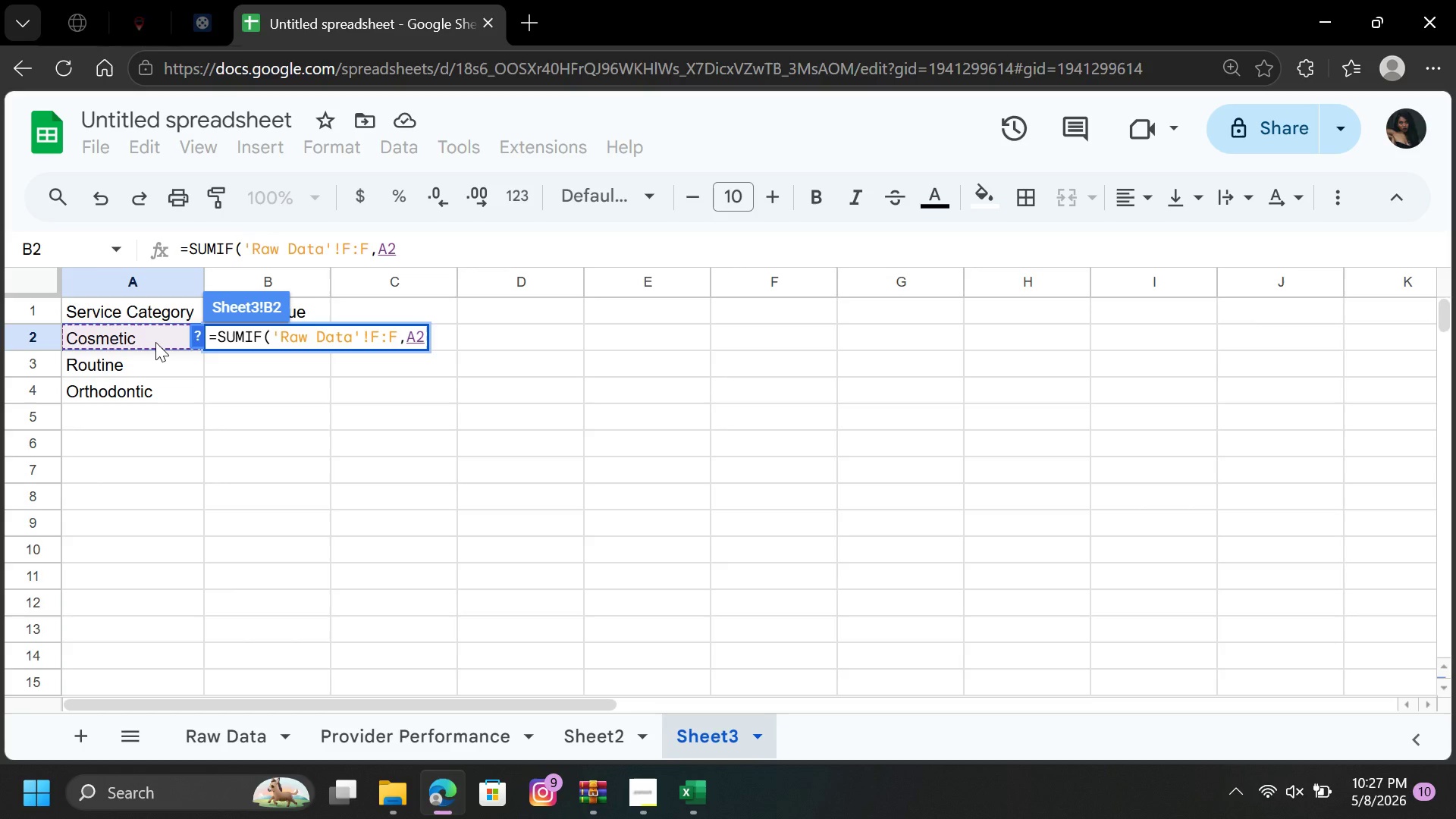 
wait(6.38)
 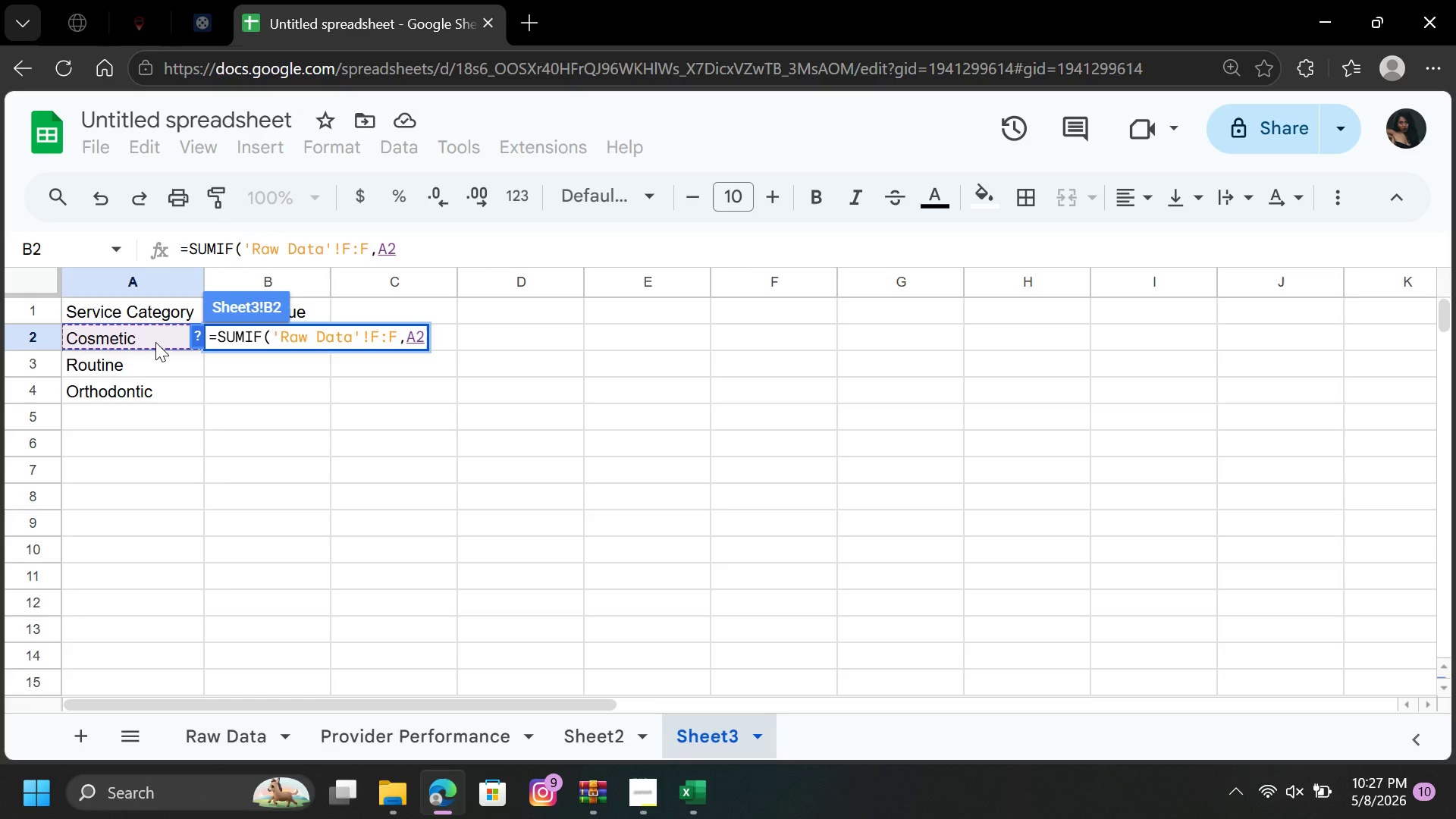 
key(Comma)
 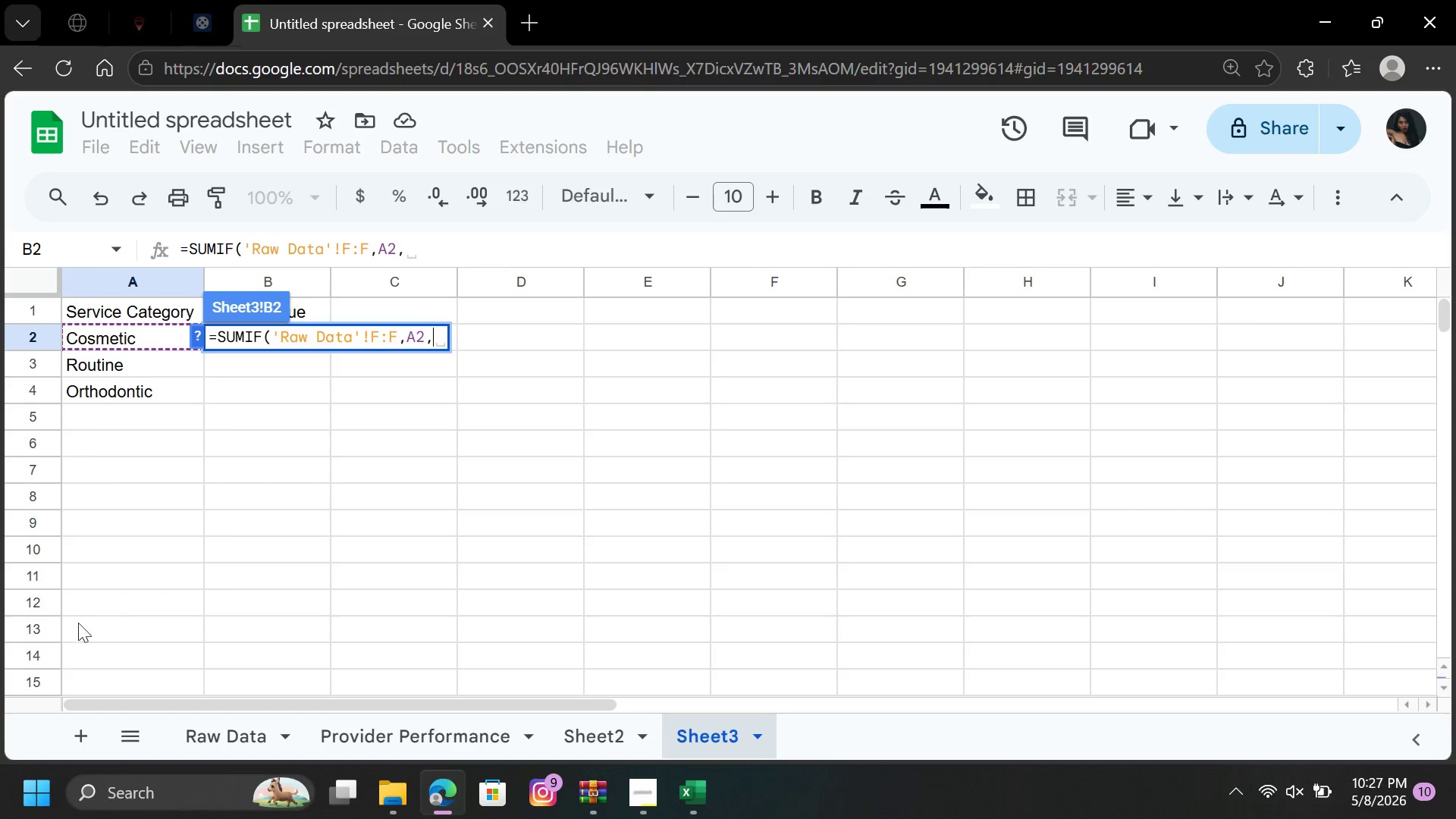 
left_click([217, 744])
 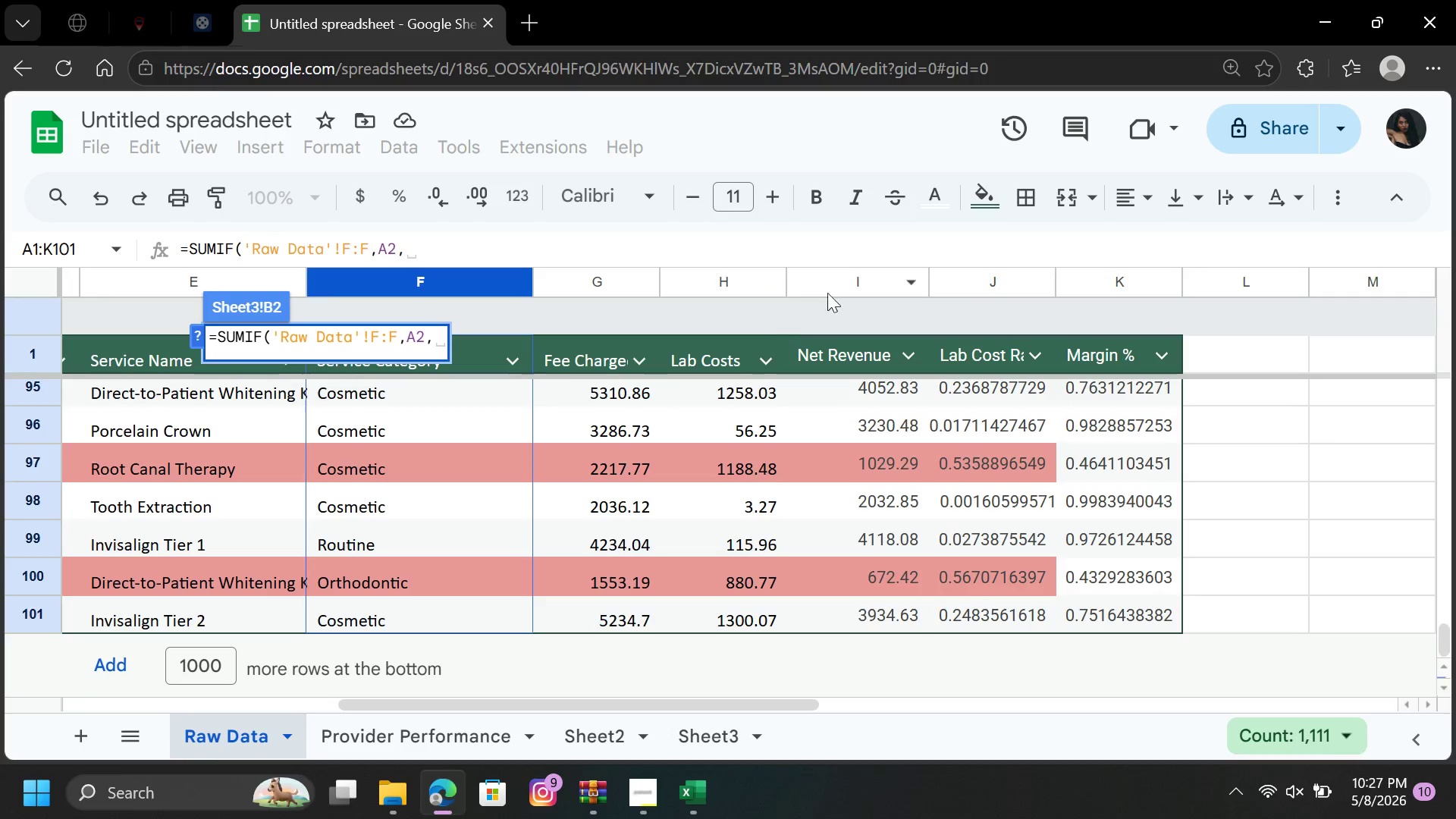 
left_click([848, 285])
 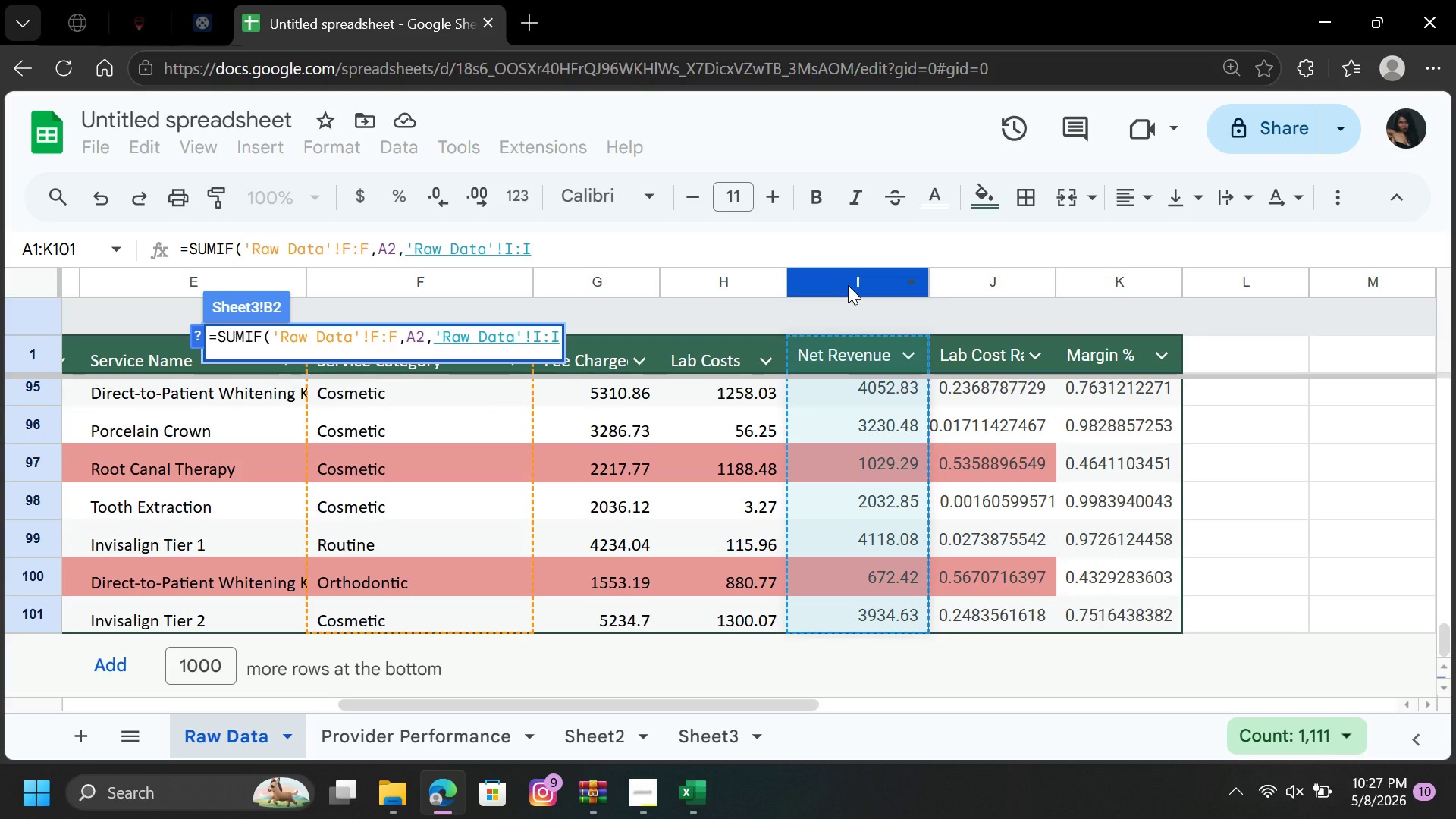 
key(Shift+0)
 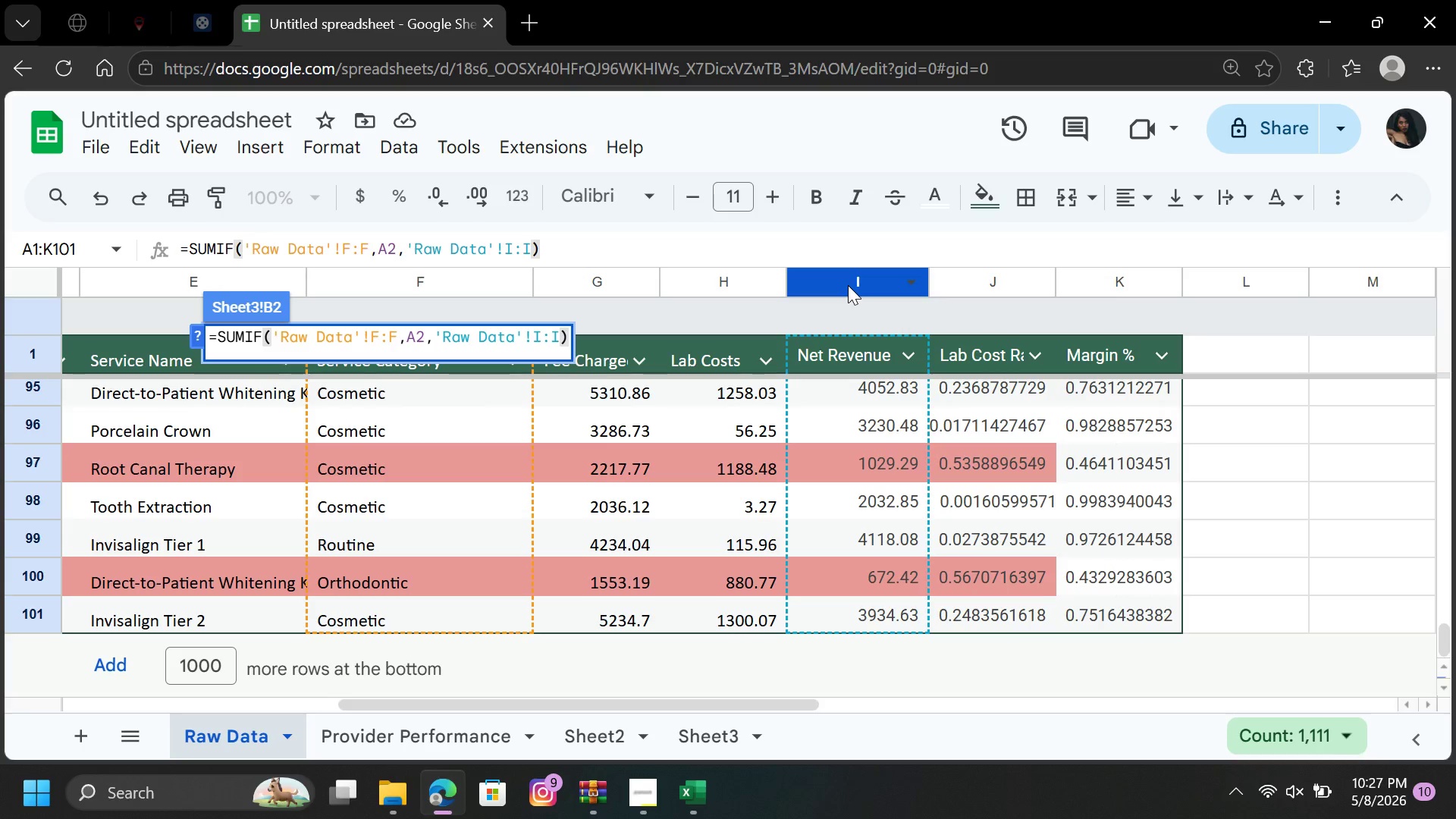 
key(Enter)
 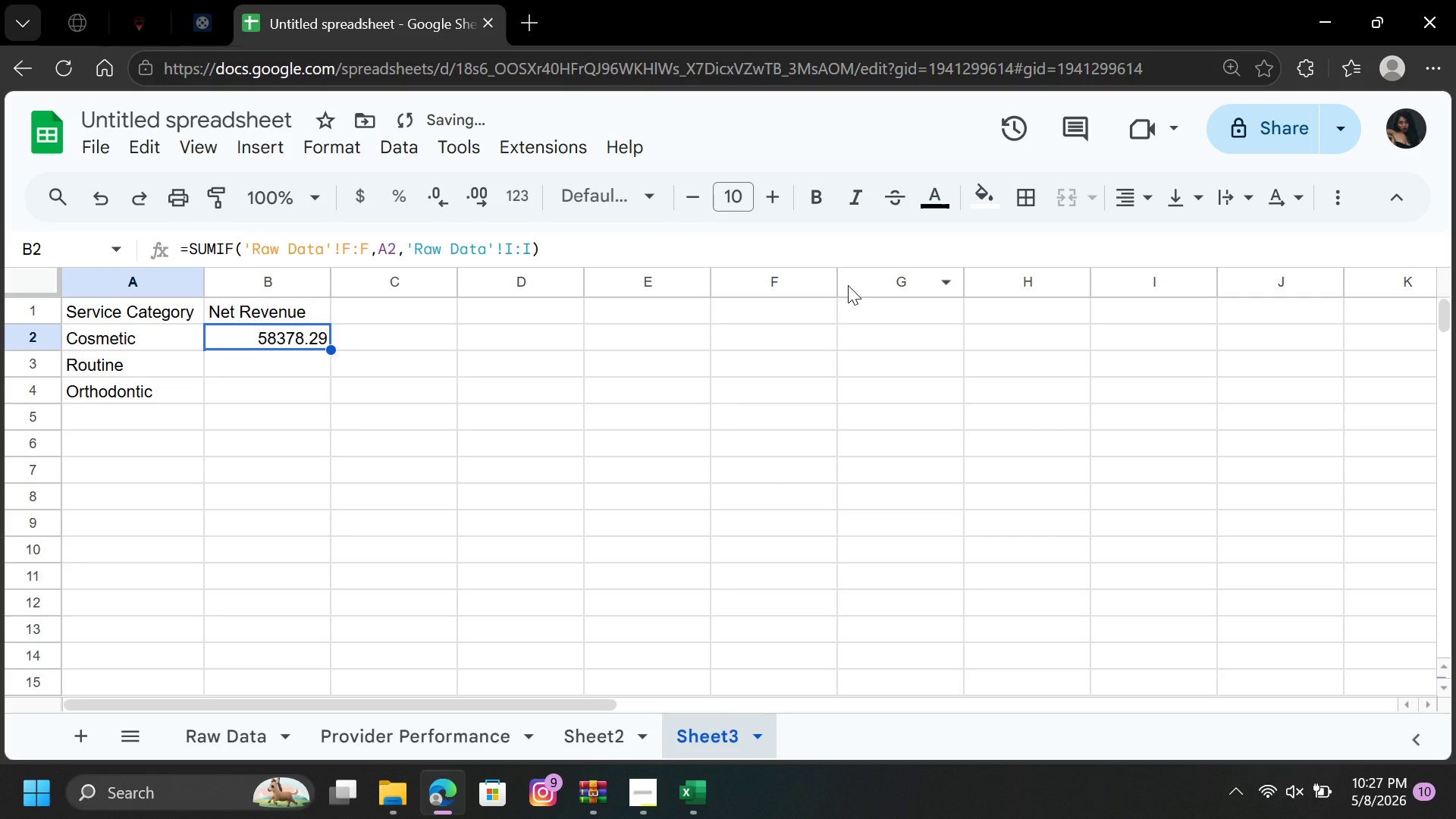 
wait(8.83)
 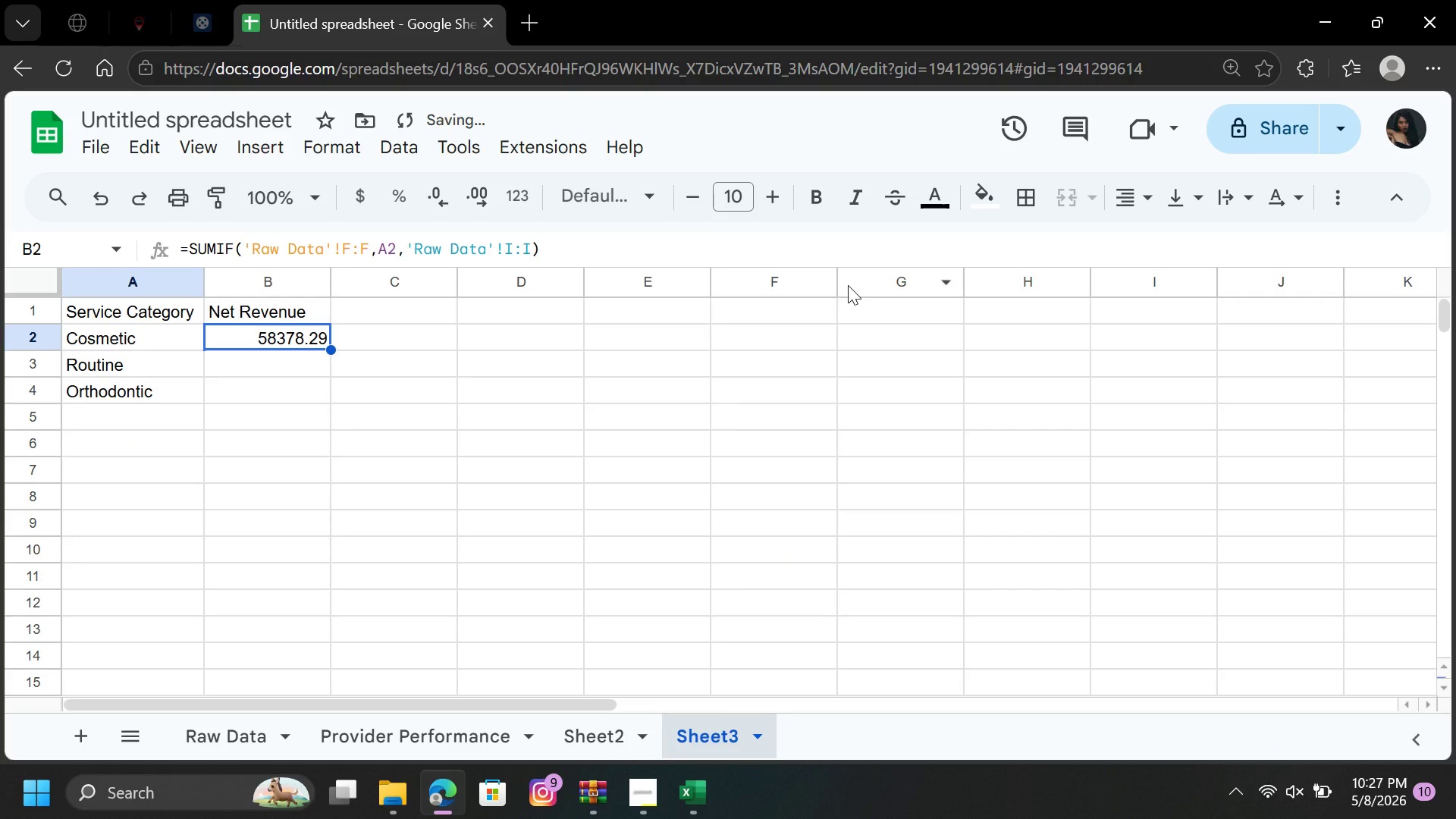 
left_click([399, 326])
 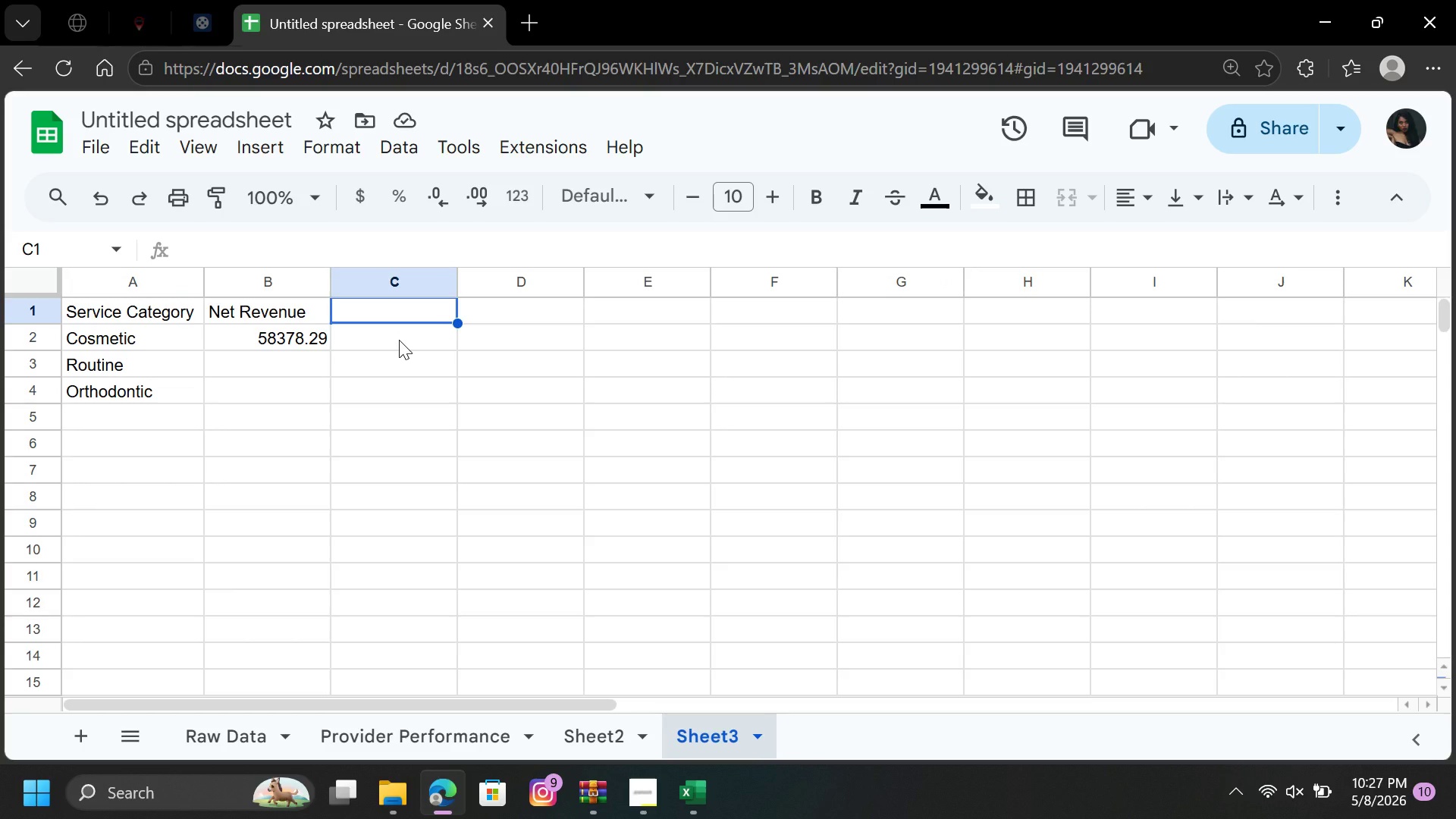 
left_click([399, 340])
 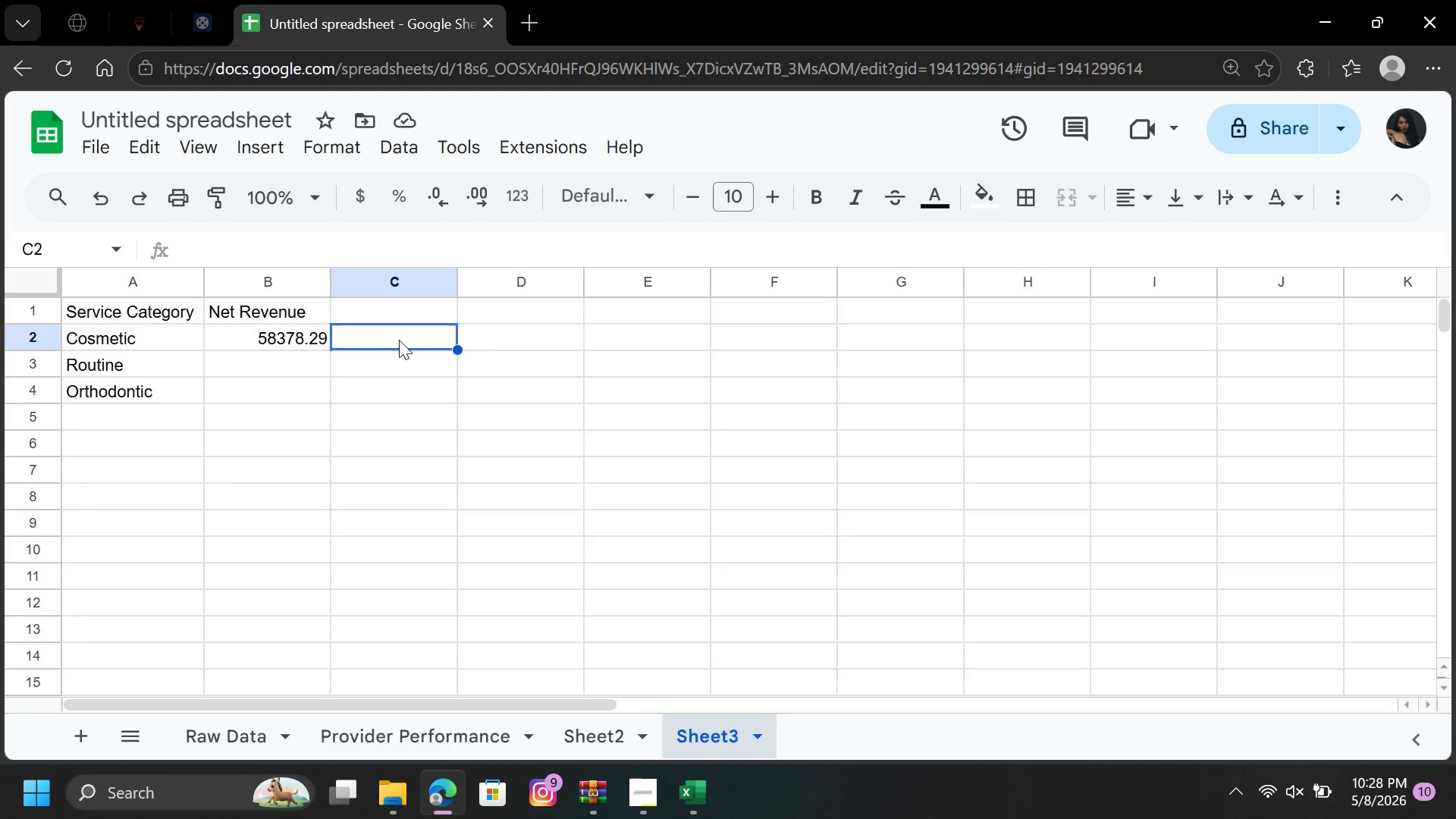 
wait(65.19)
 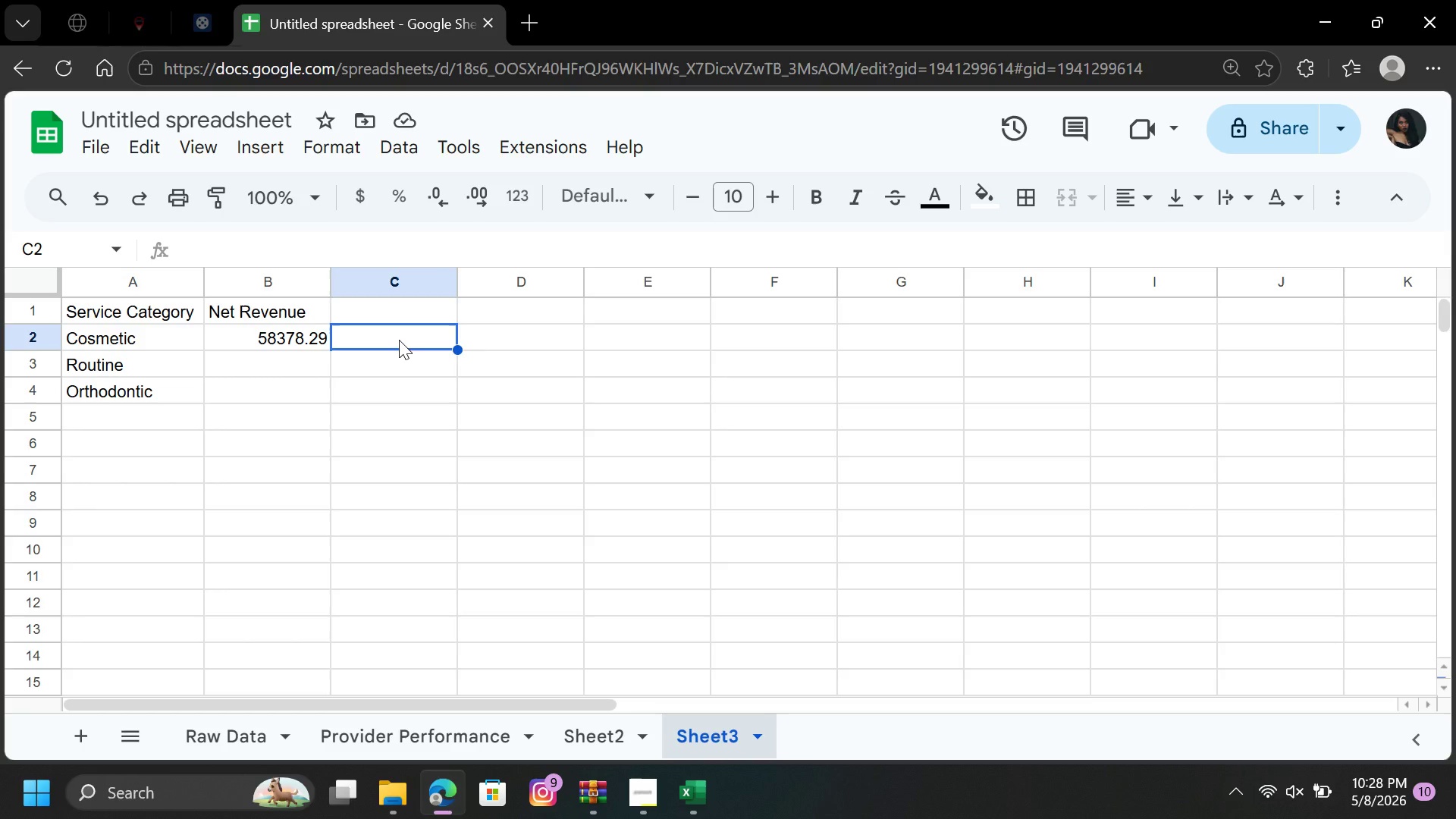 
type(=if)
 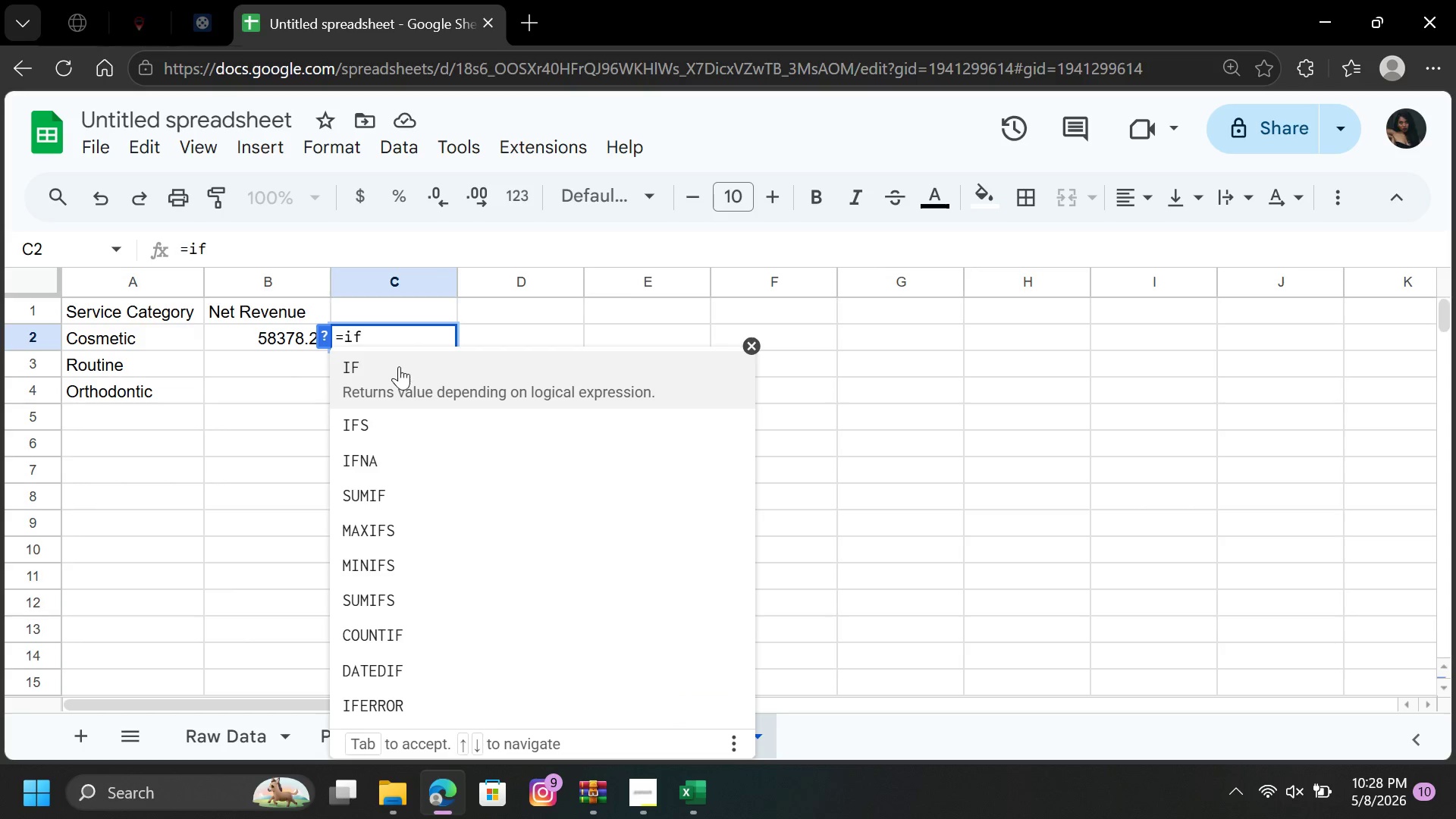 
left_click([399, 366])
 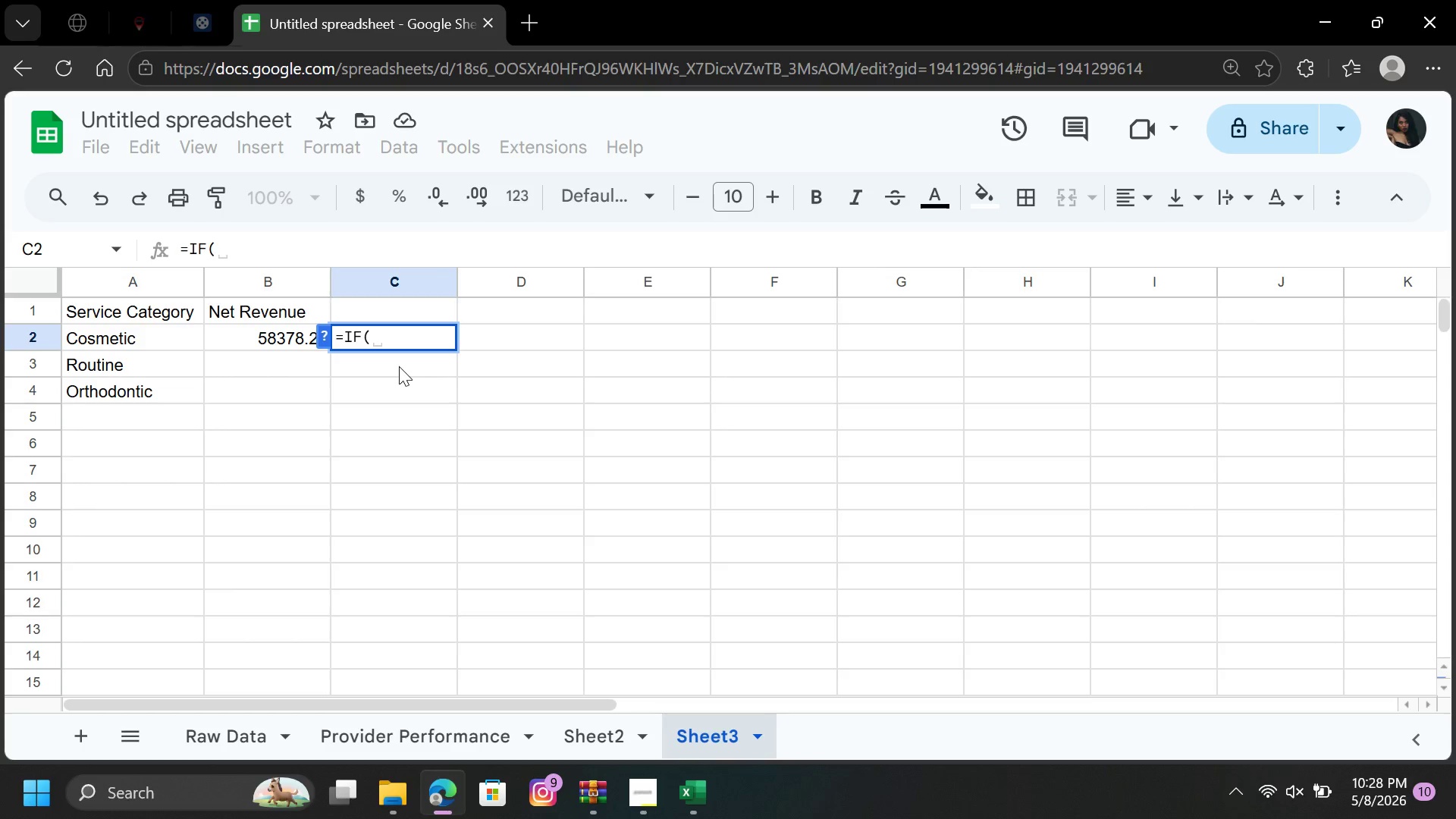 
wait(26.08)
 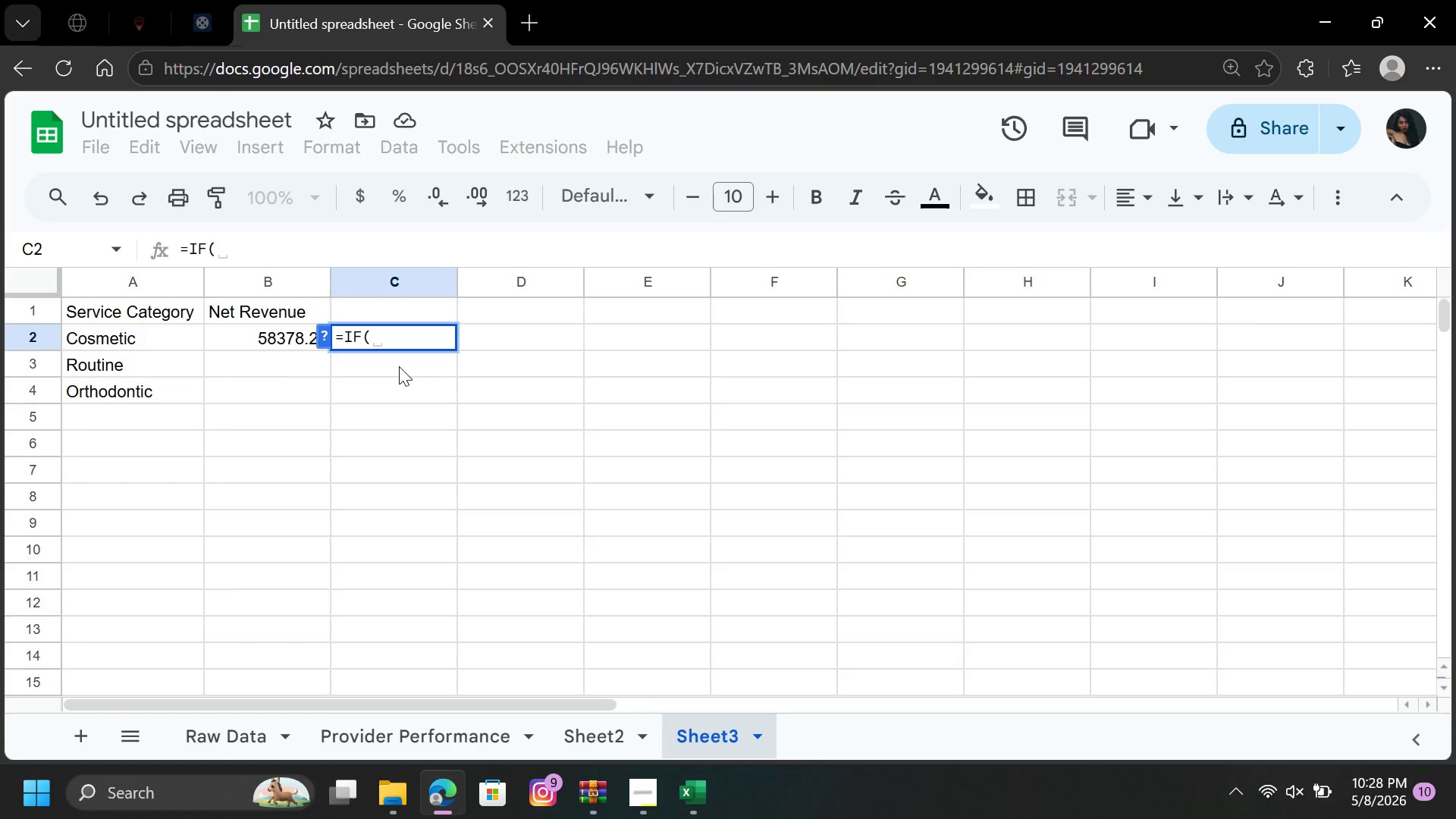 
left_click([174, 340])
 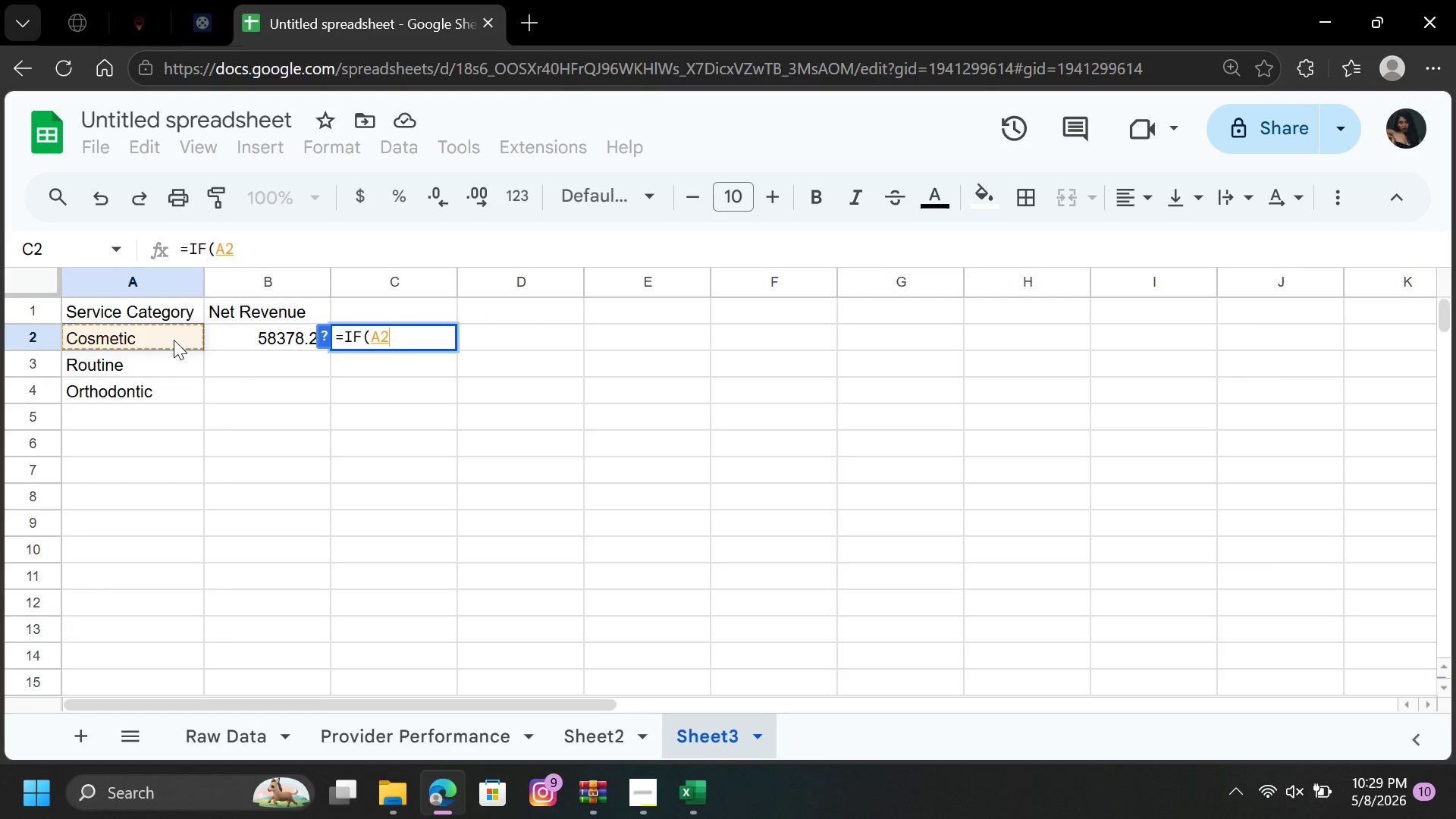 
key(Equal)
 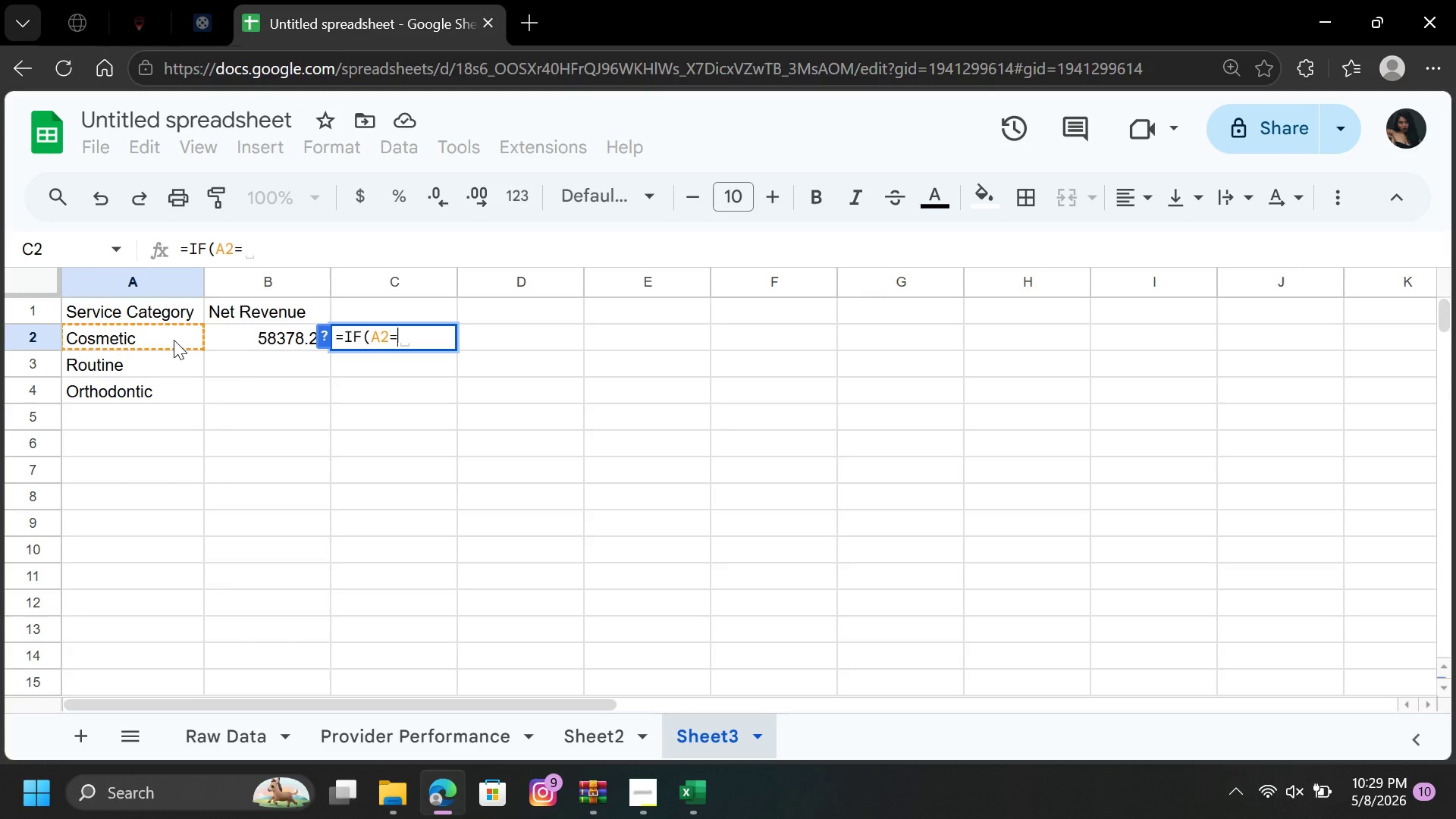 
wait(6.06)
 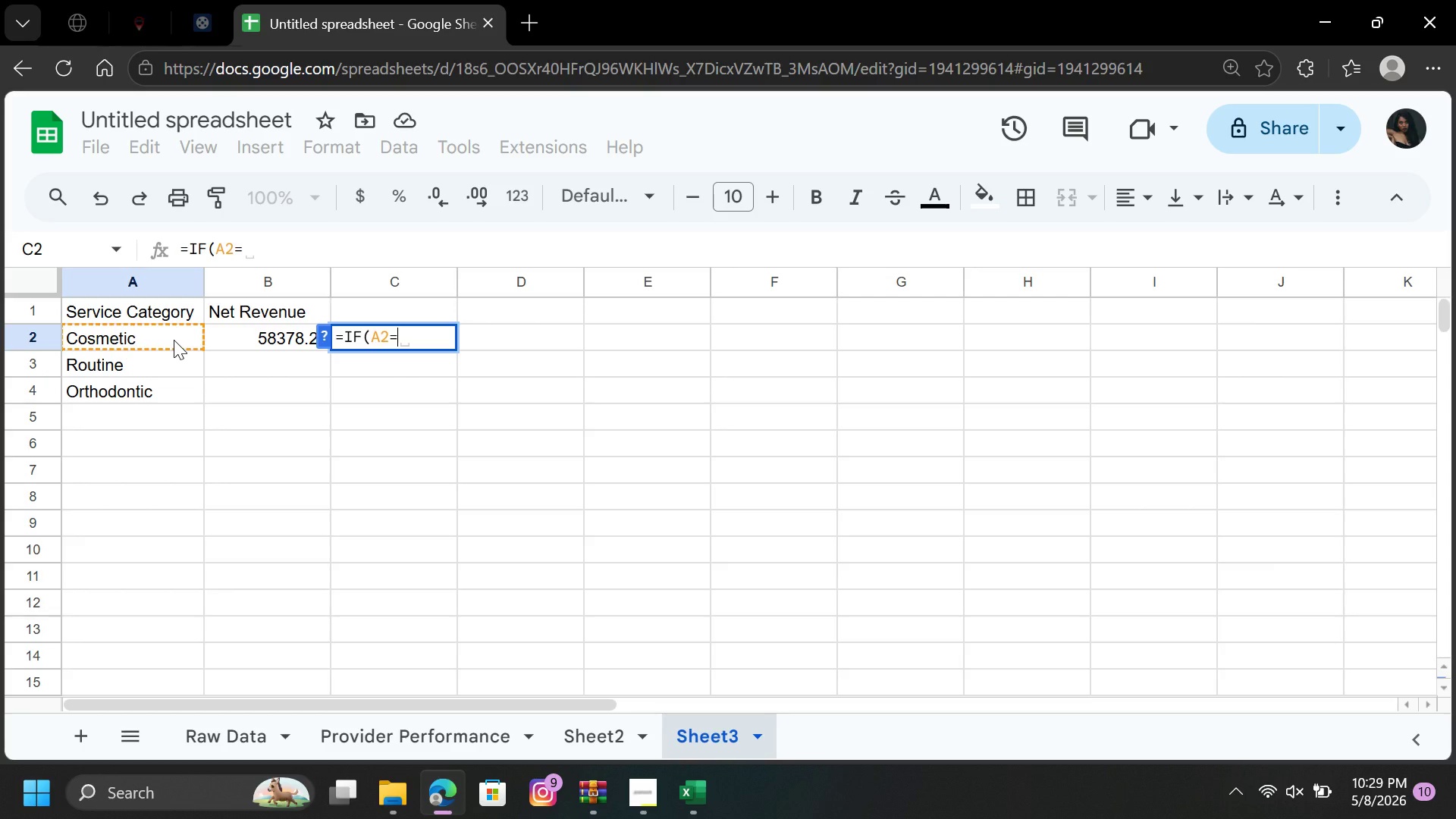 
key(Shift+Quote)
 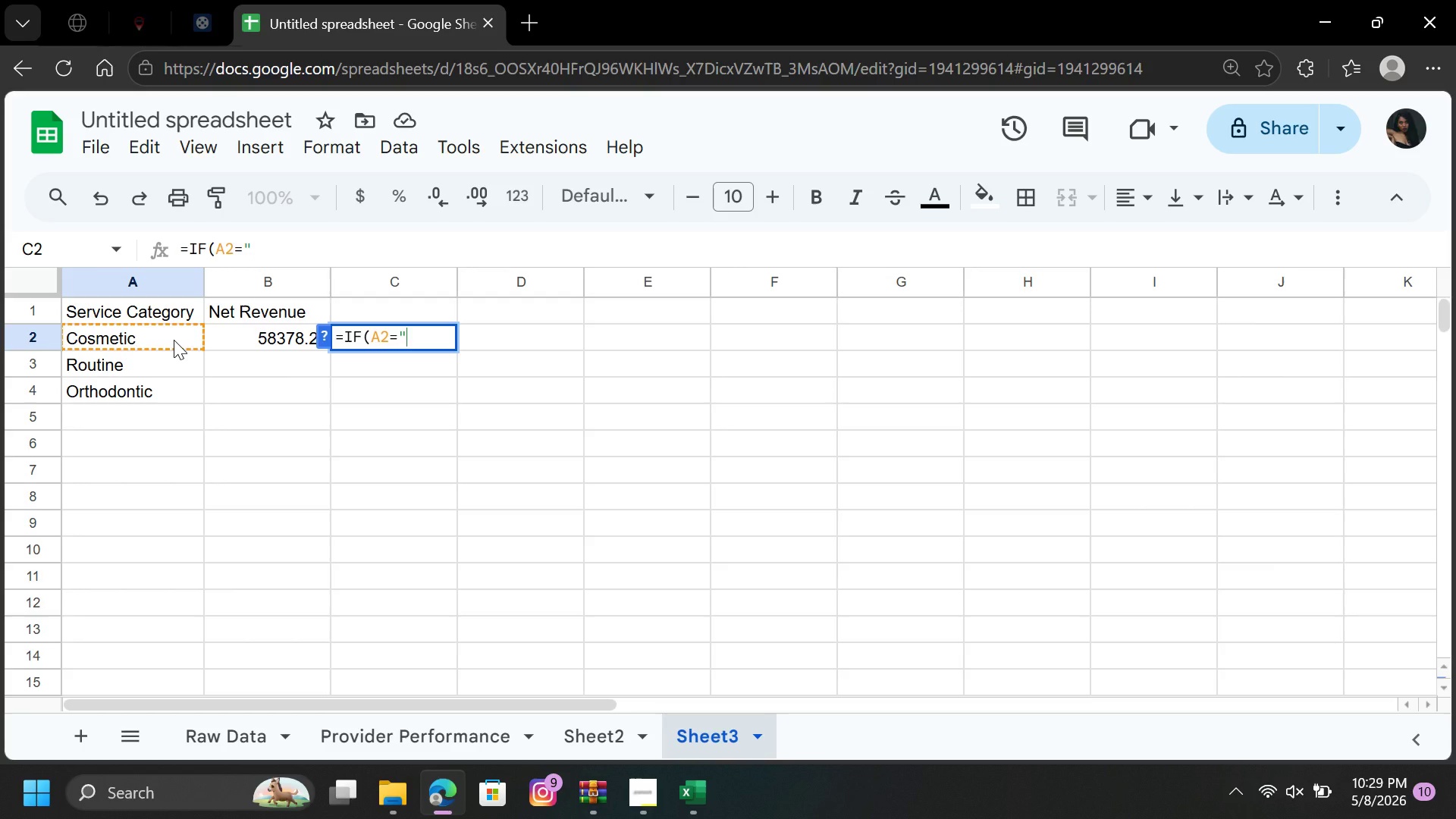 
key(Shift+Quote)
 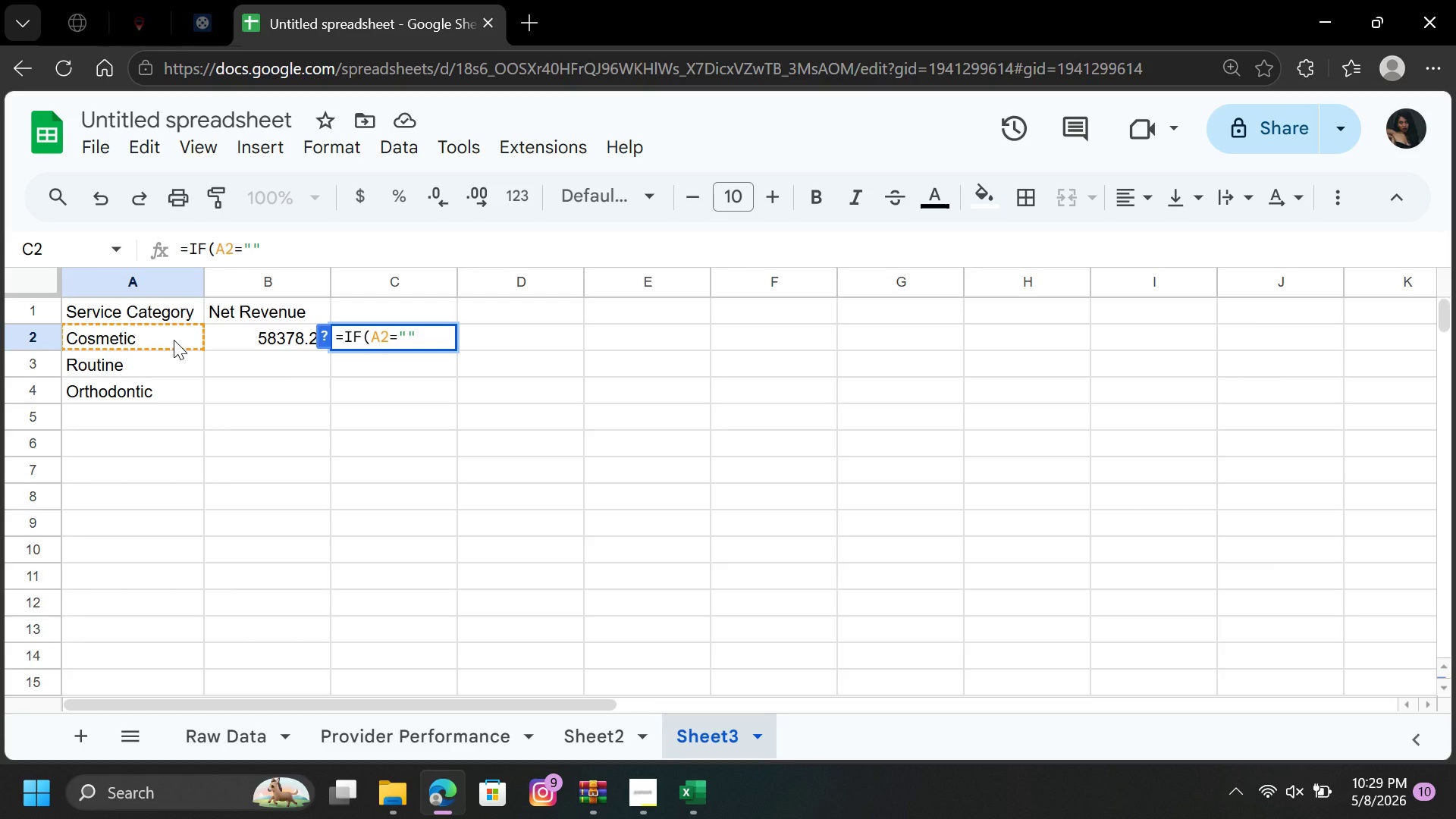 
key(Comma)
 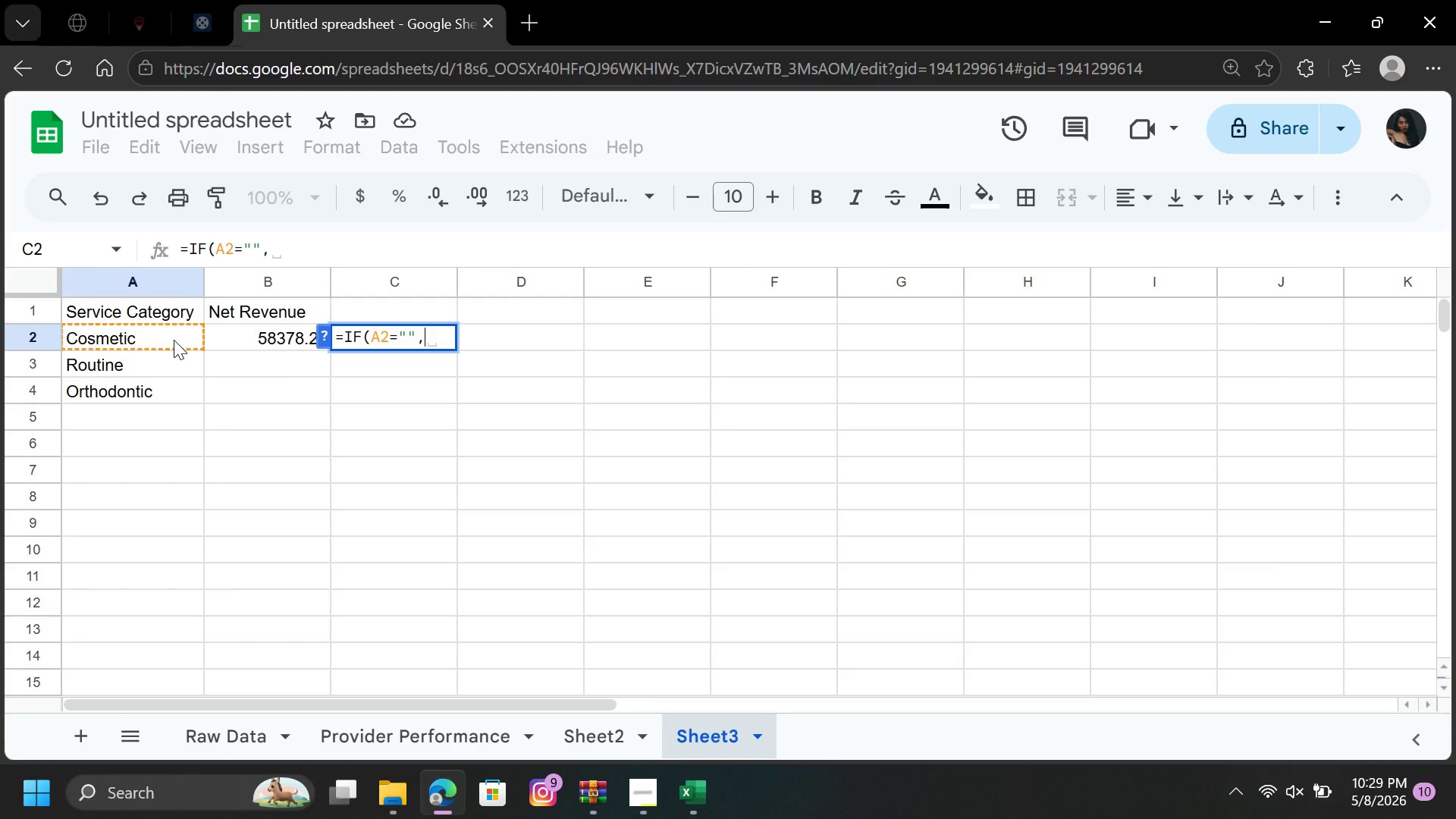 
key(Shift+Quote)
 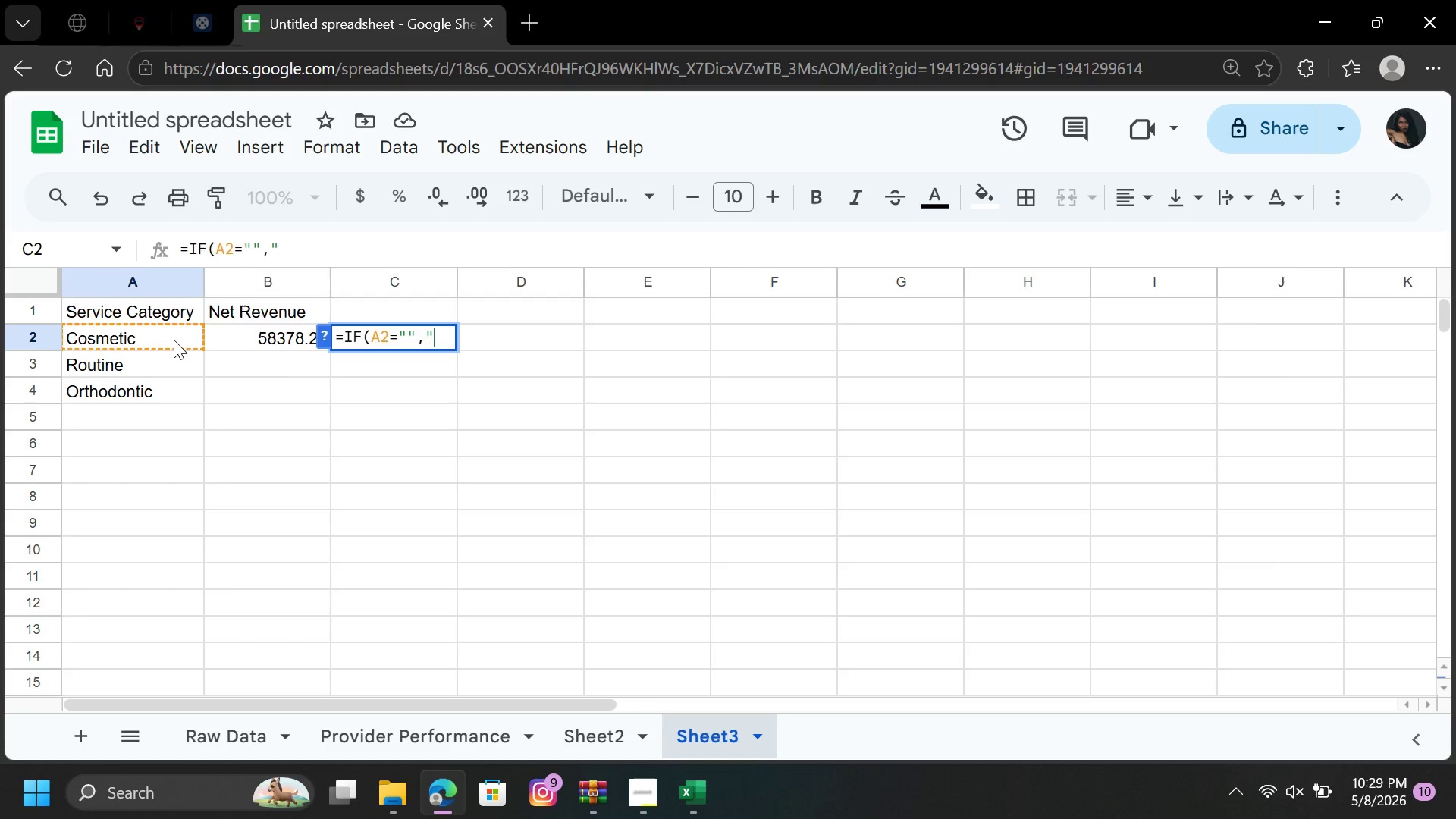 
key(Shift+Quote)
 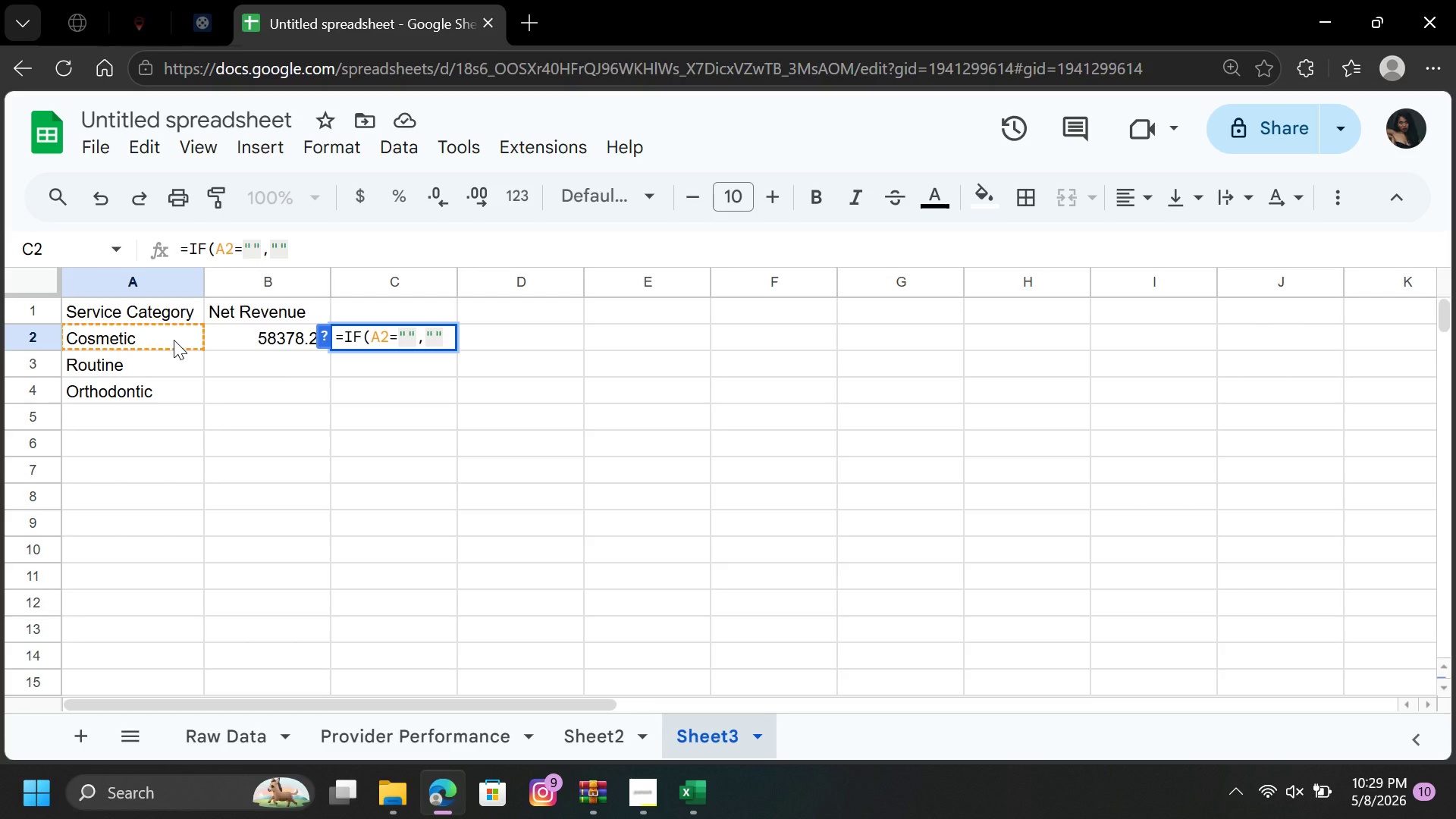 
key(Comma)
 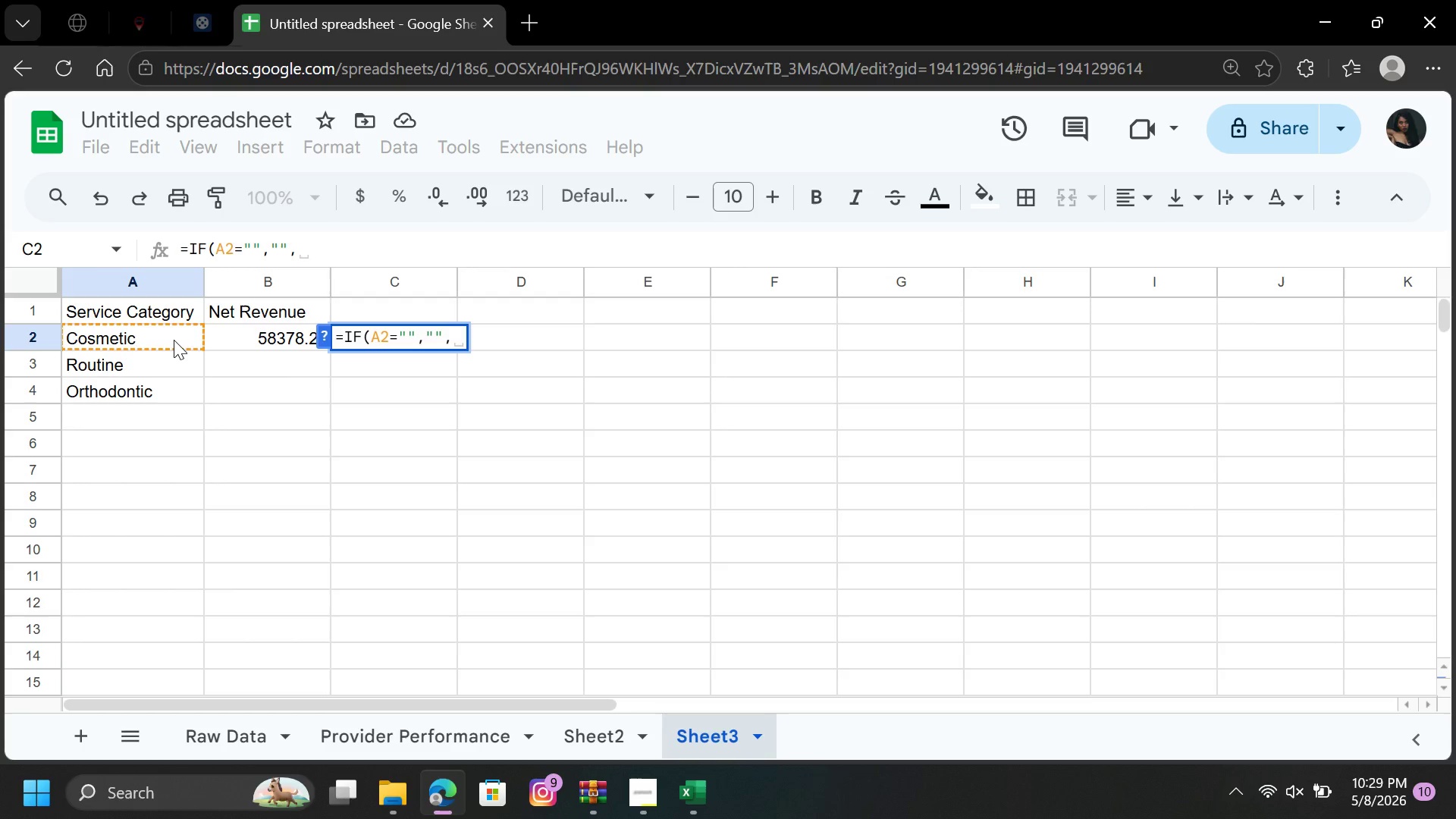 
type(s)
key(Backspace)
type(SU)
 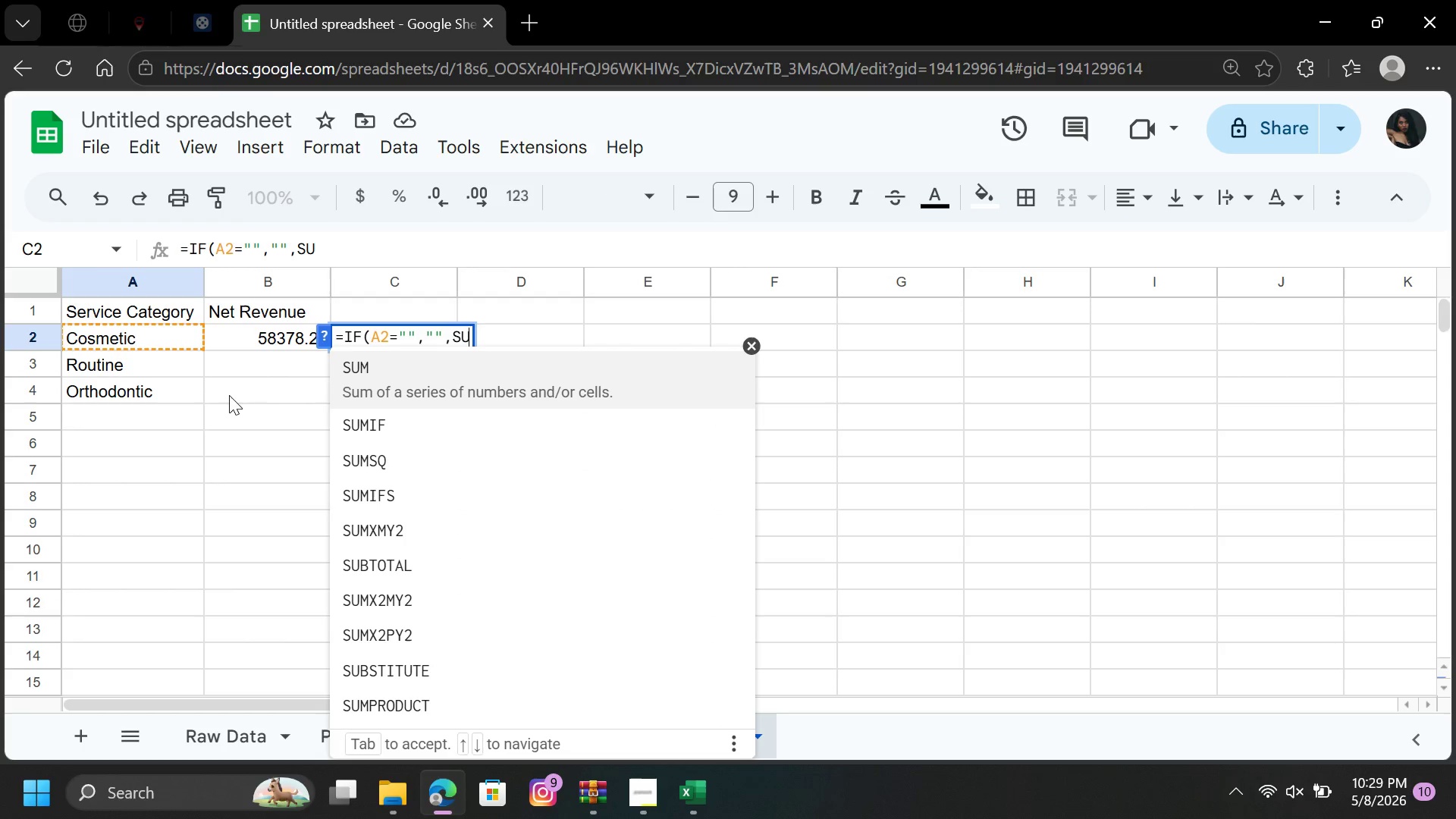 
left_click([354, 417])
 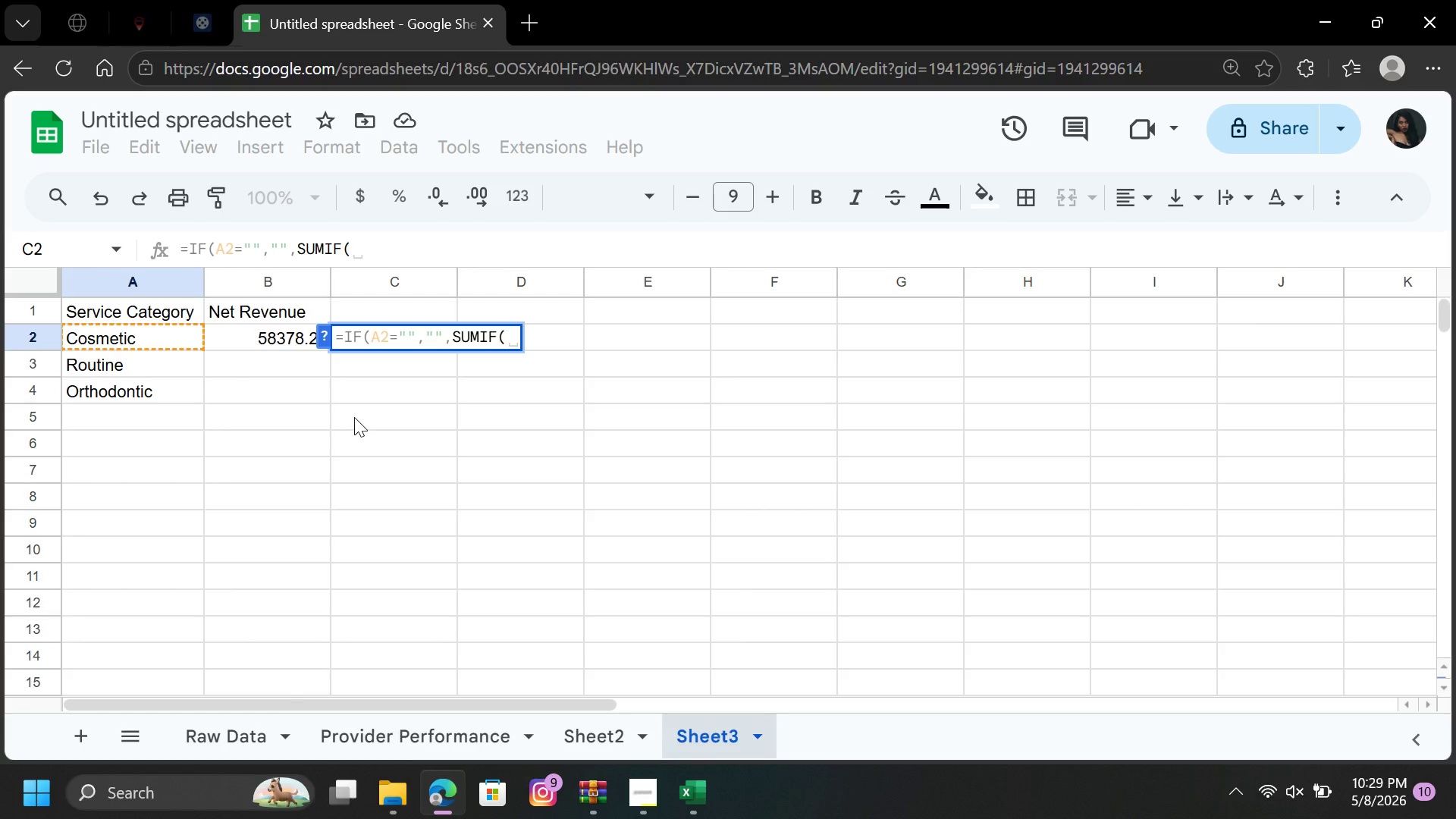 
wait(7.34)
 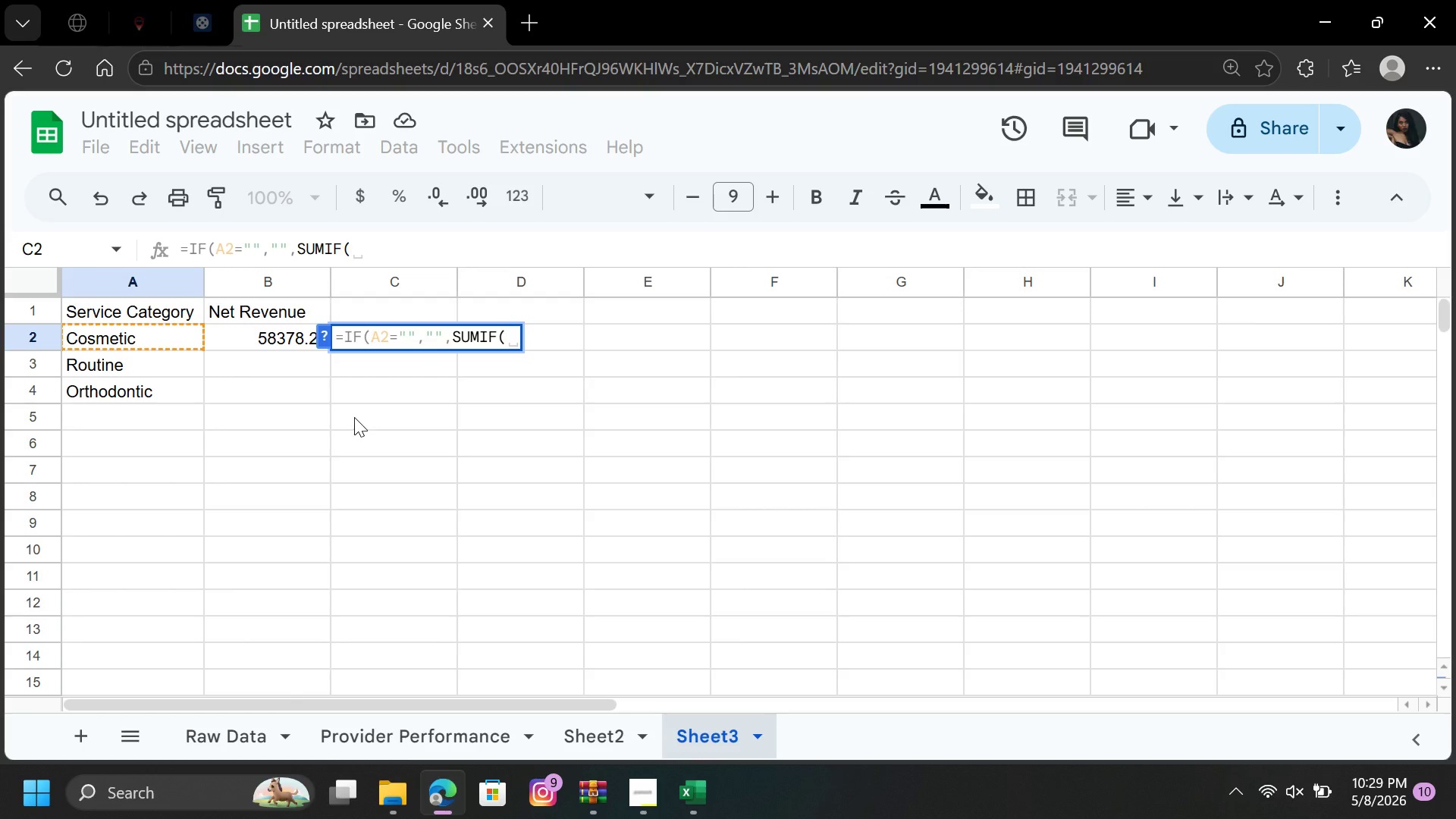 
left_click([239, 740])
 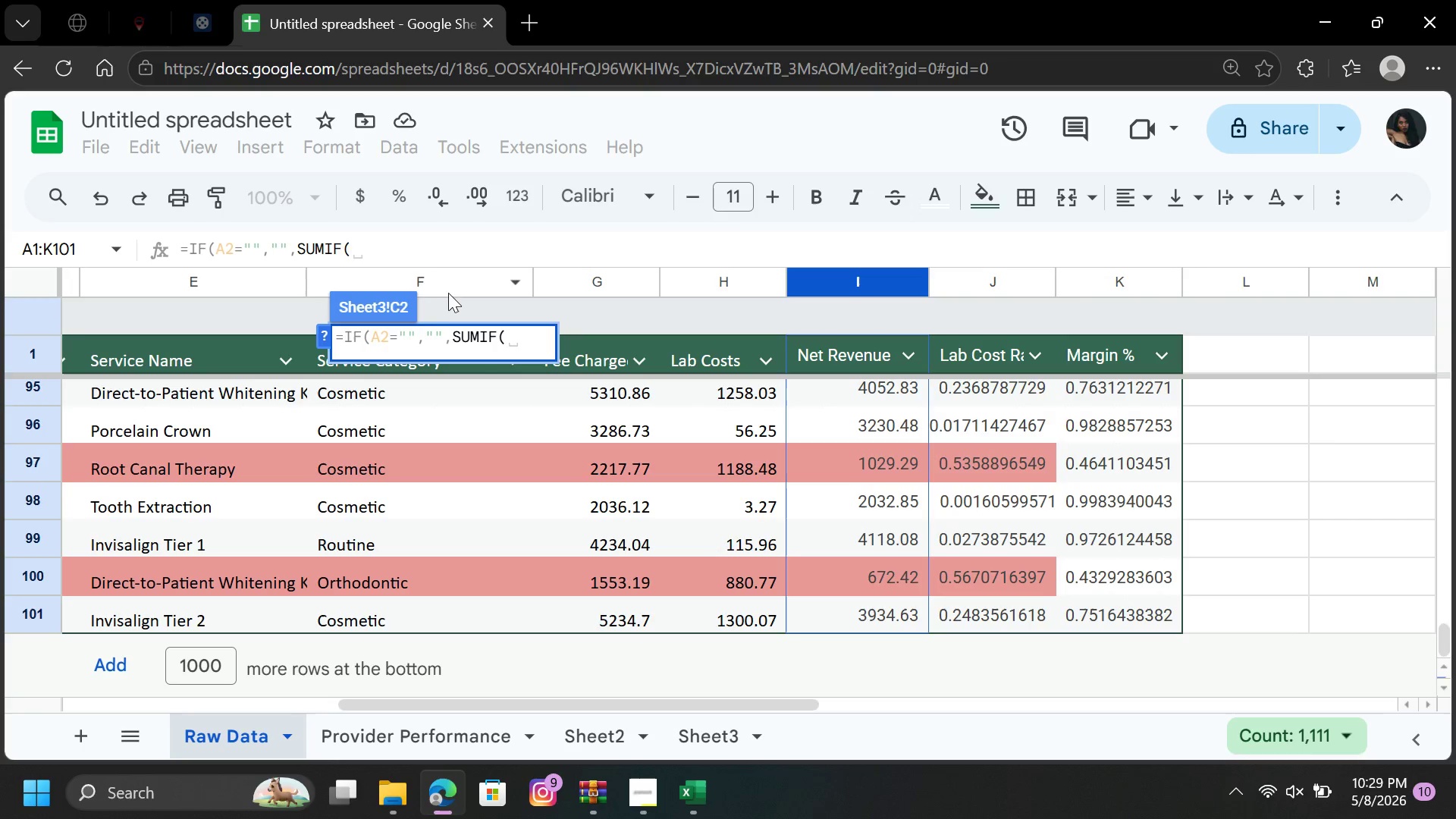 
left_click([453, 286])
 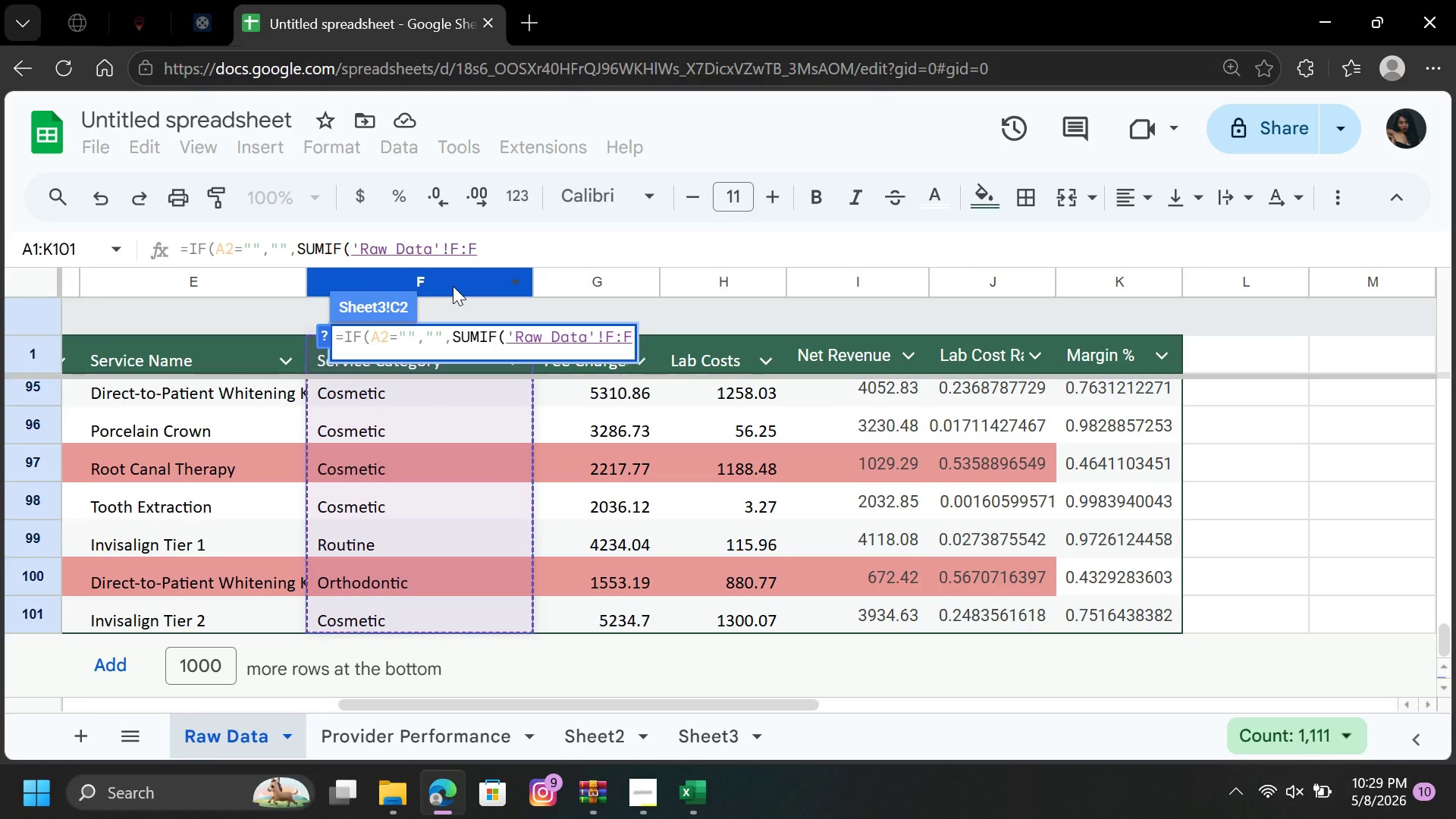 
key(Comma)
 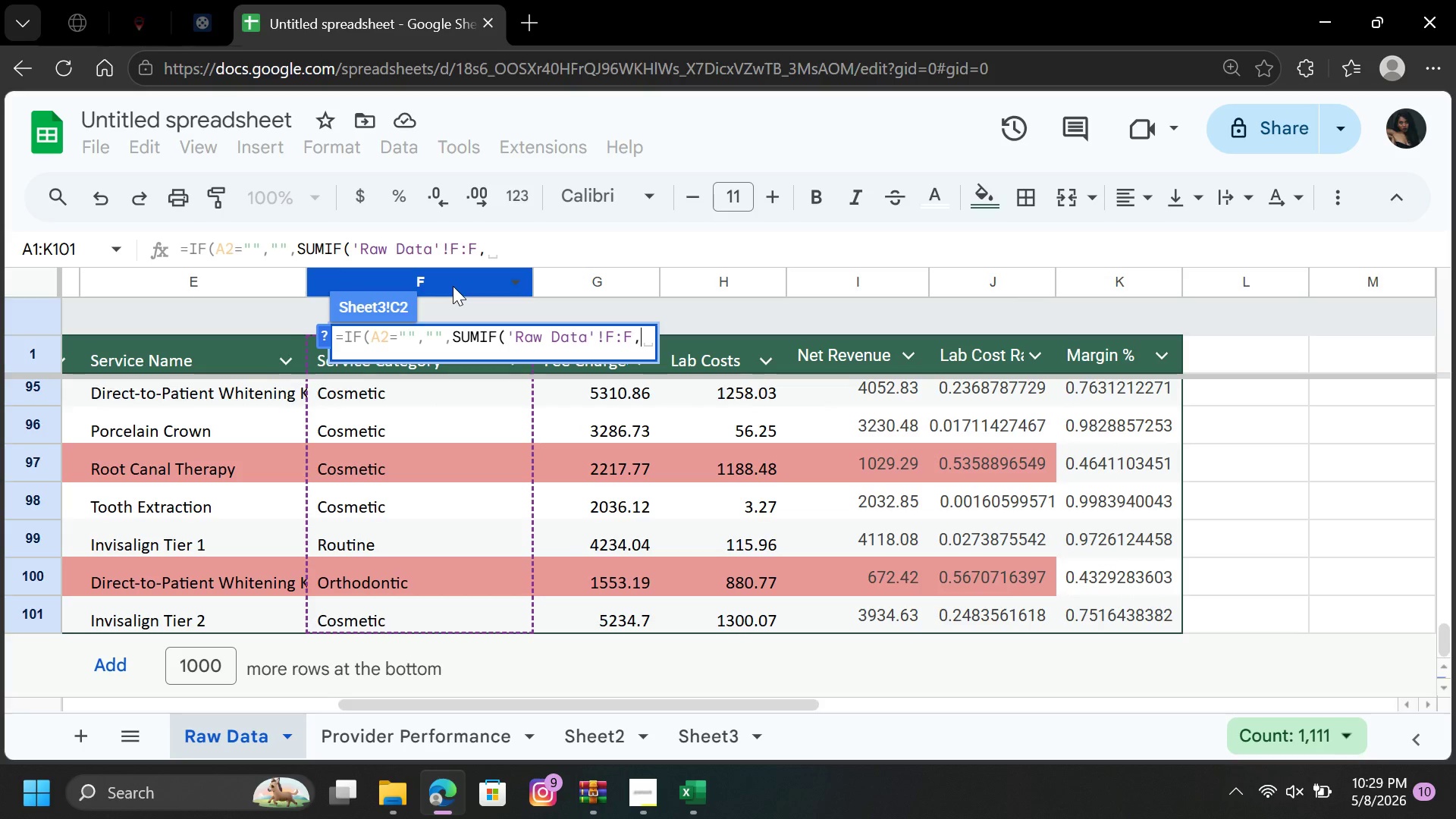 
wait(8.72)
 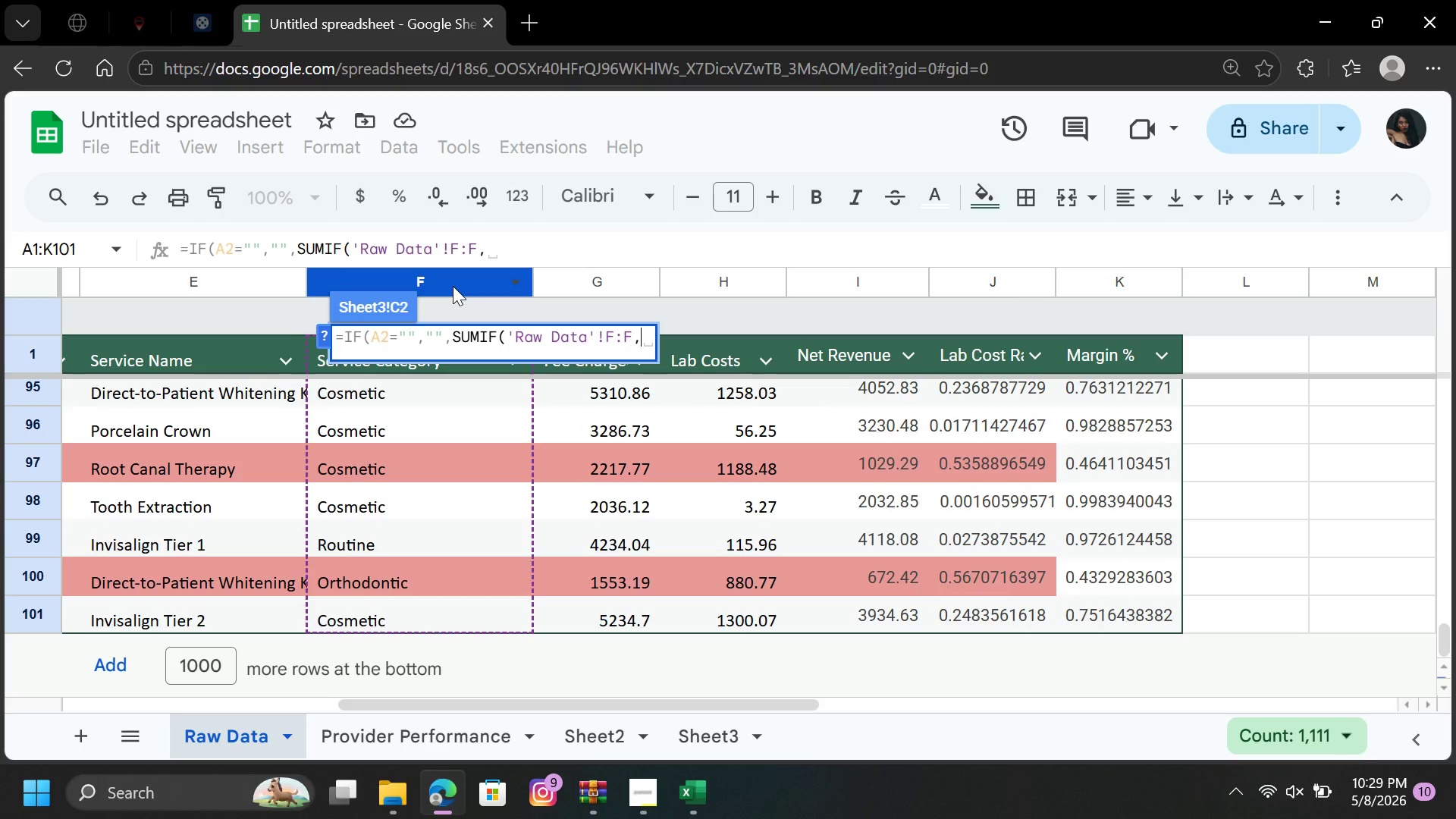 
left_click([694, 730])
 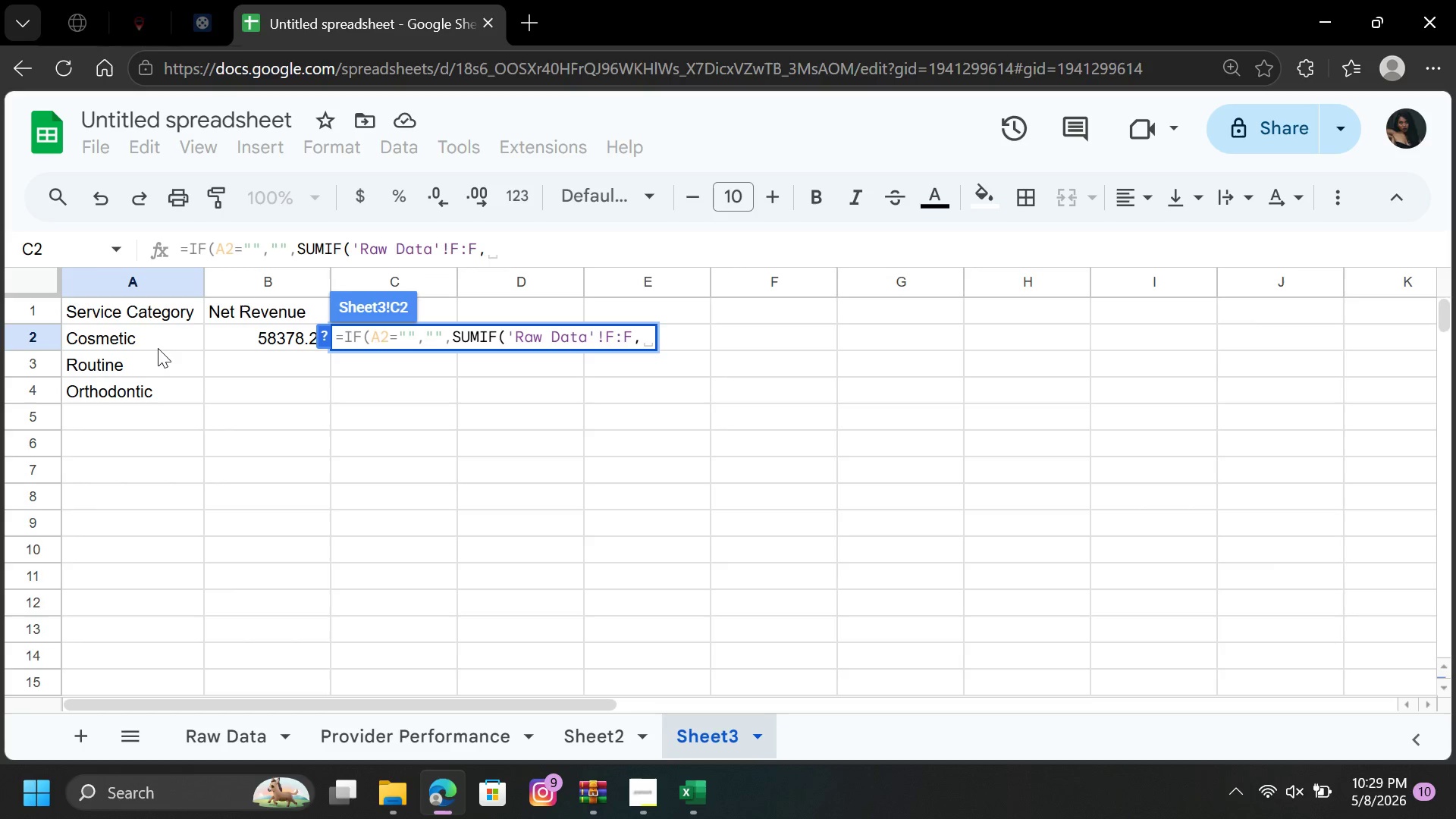 
left_click([155, 343])
 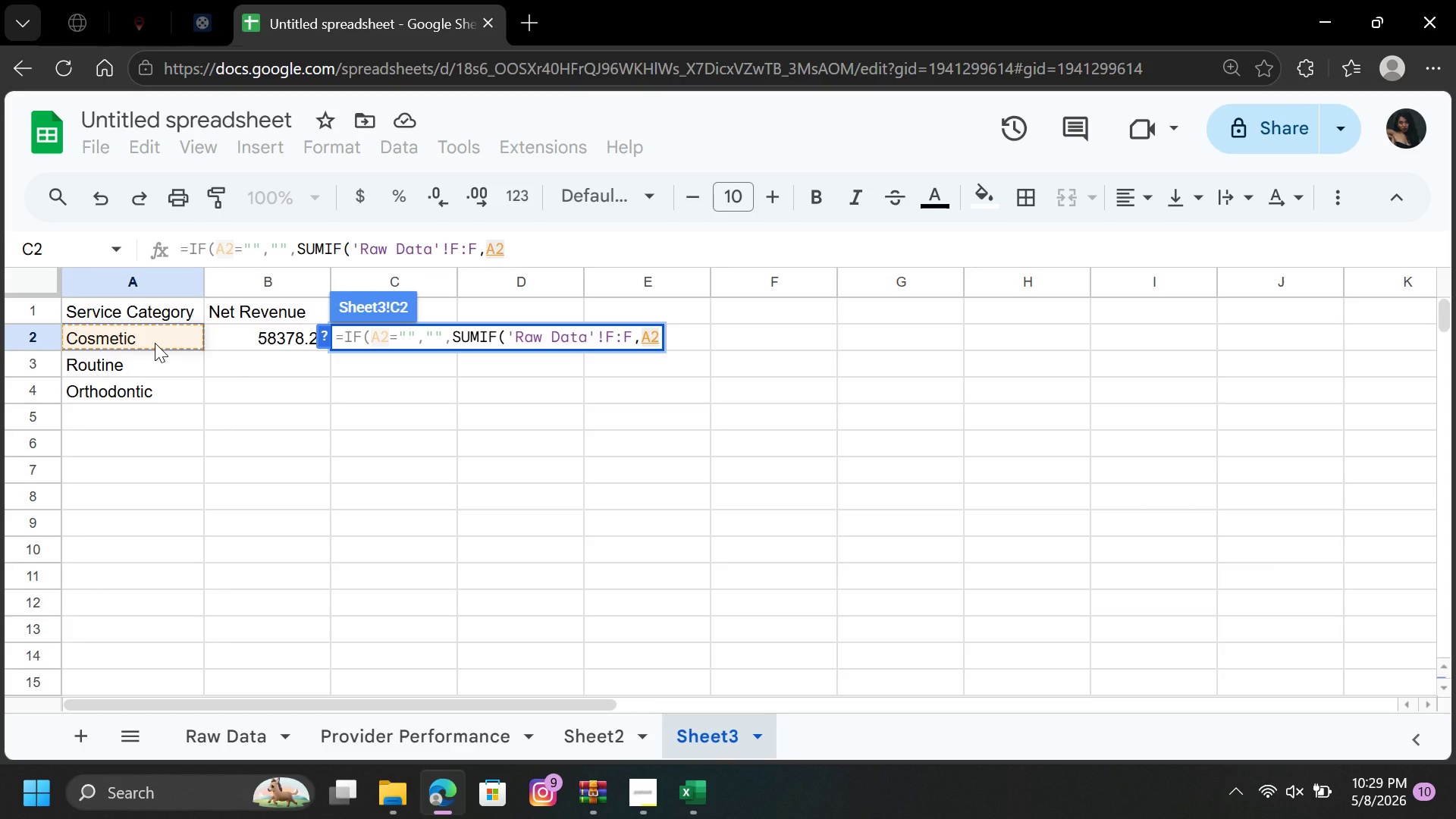 
key(Comma)
 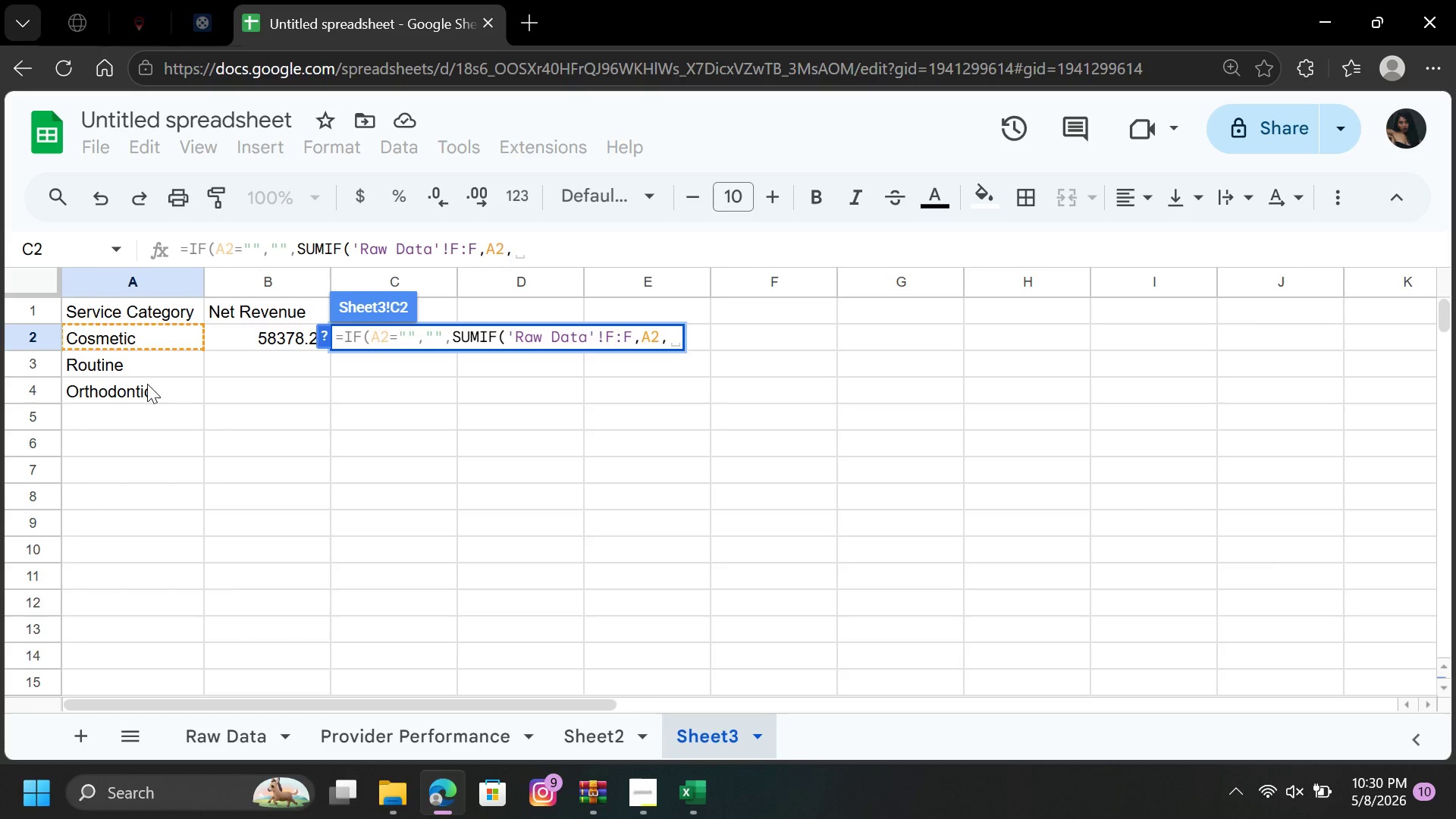 
wait(5.19)
 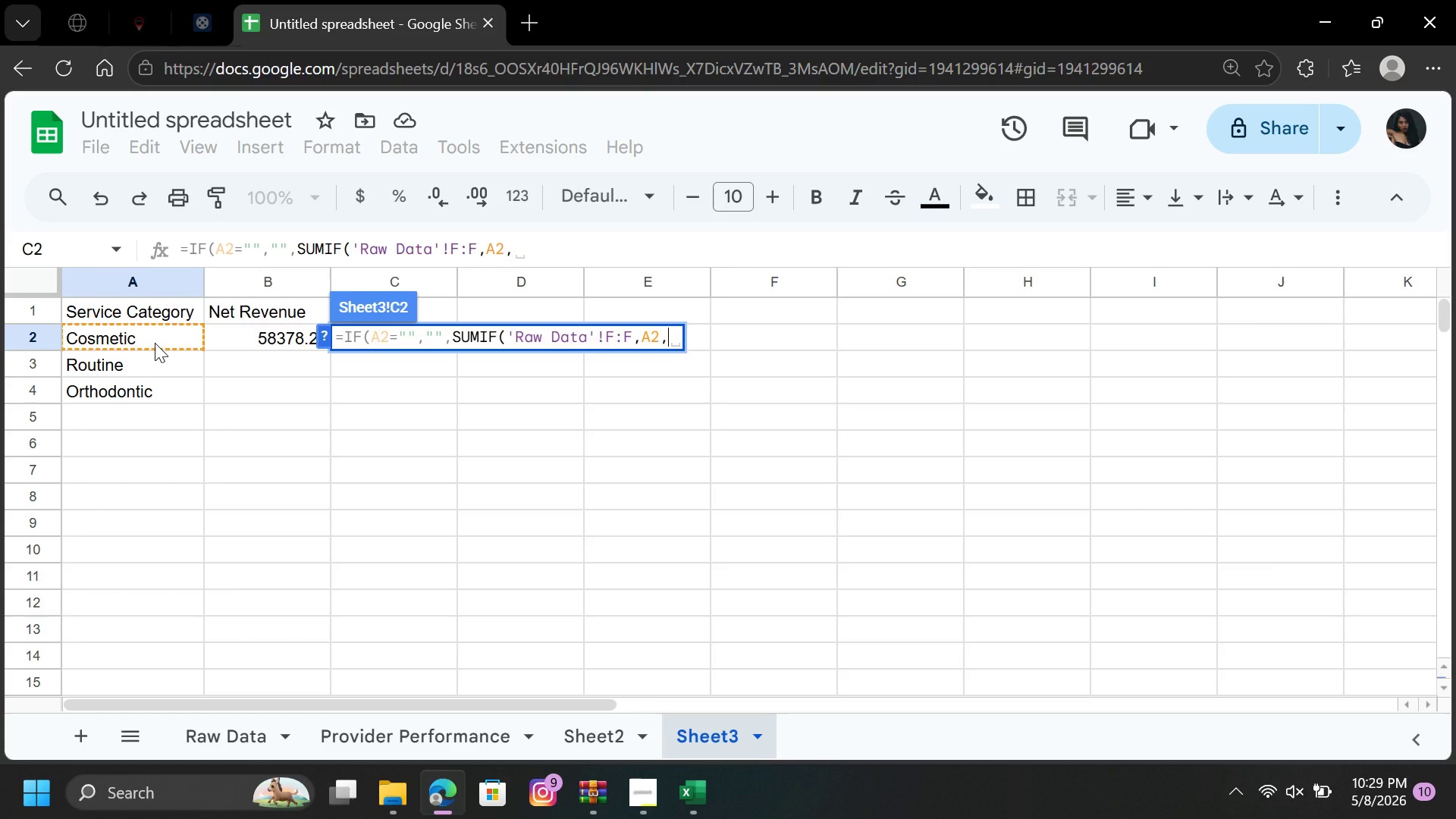 
left_click([202, 745])
 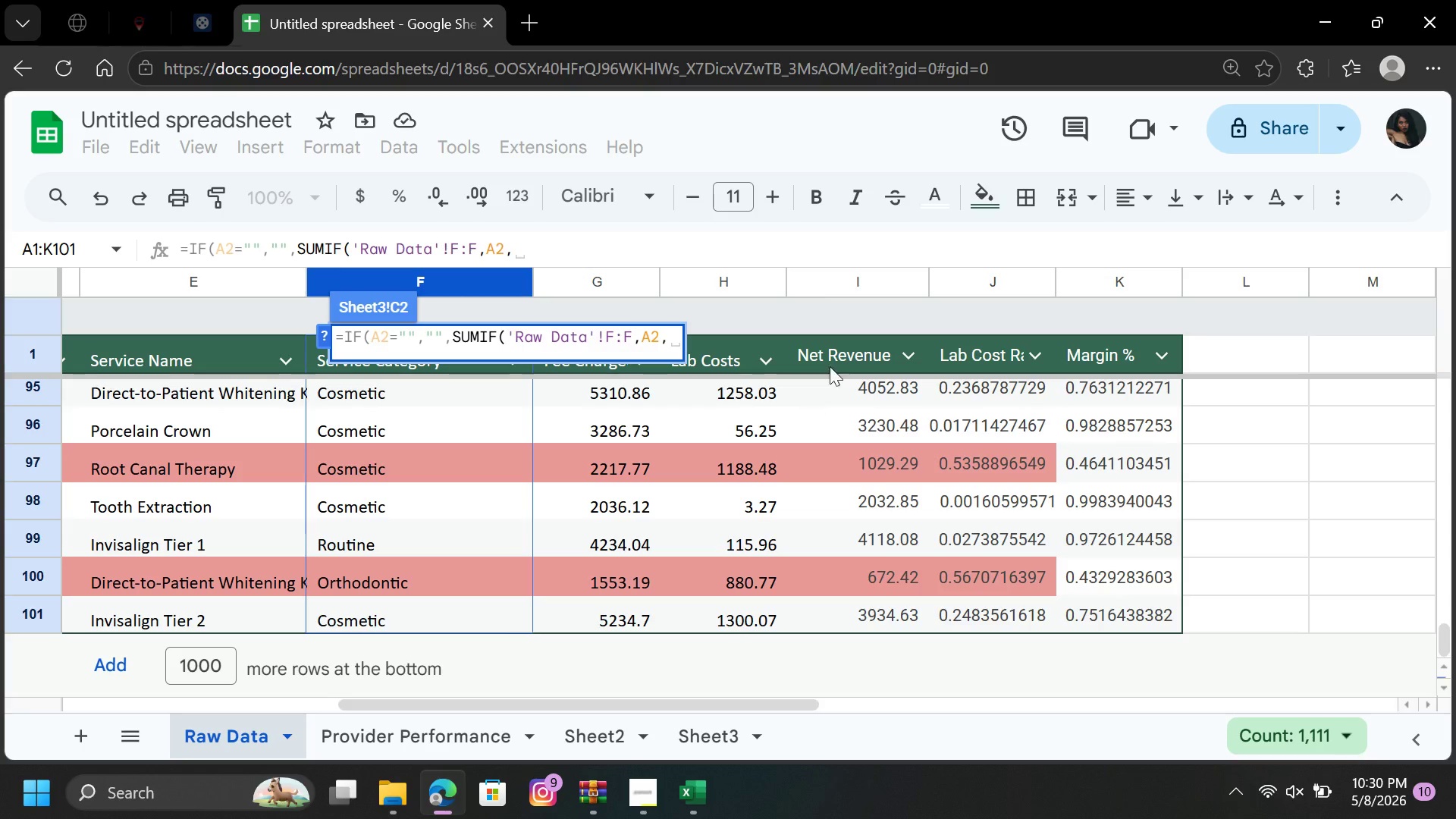 
left_click([859, 278])
 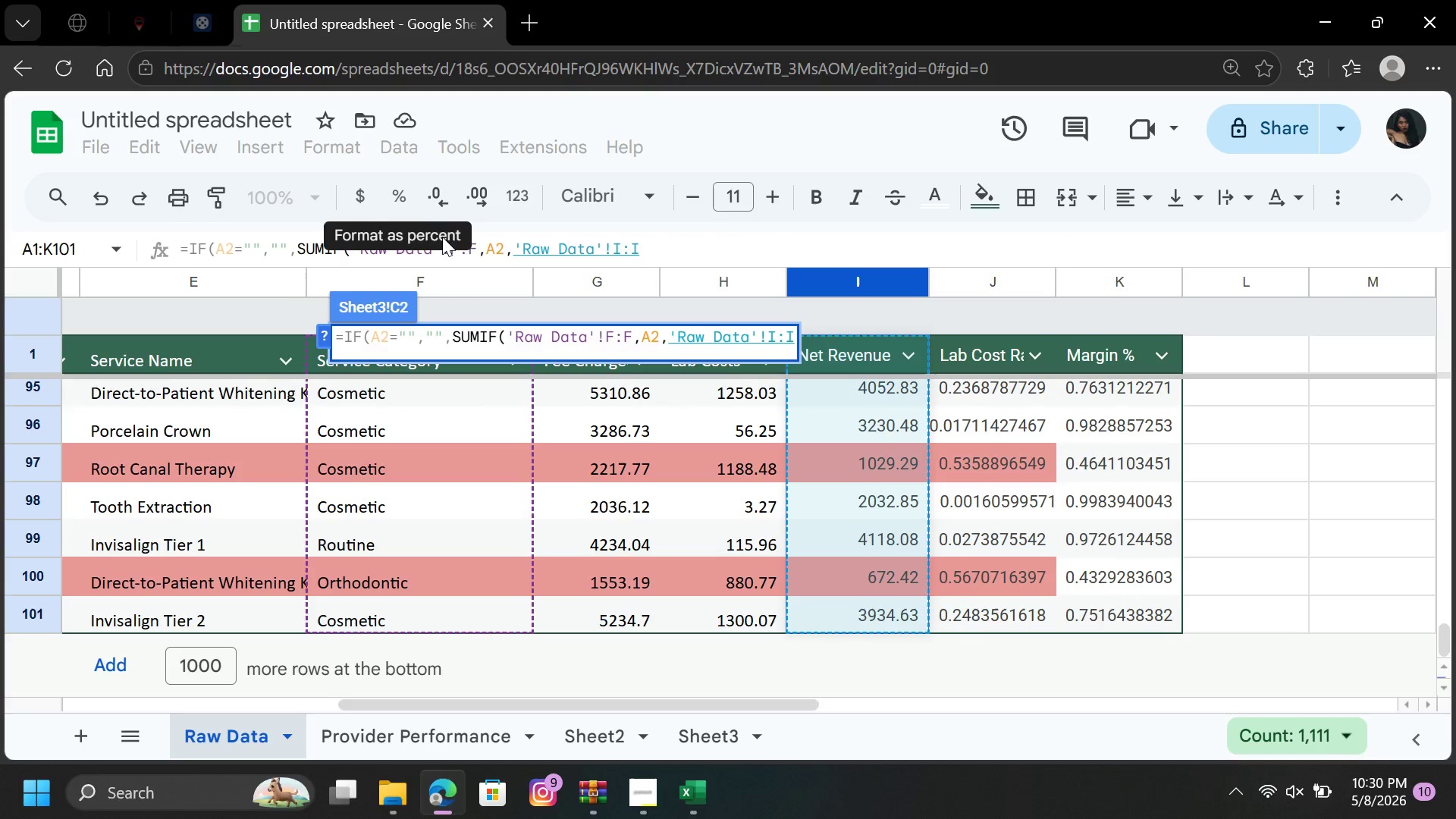 
wait(5.25)
 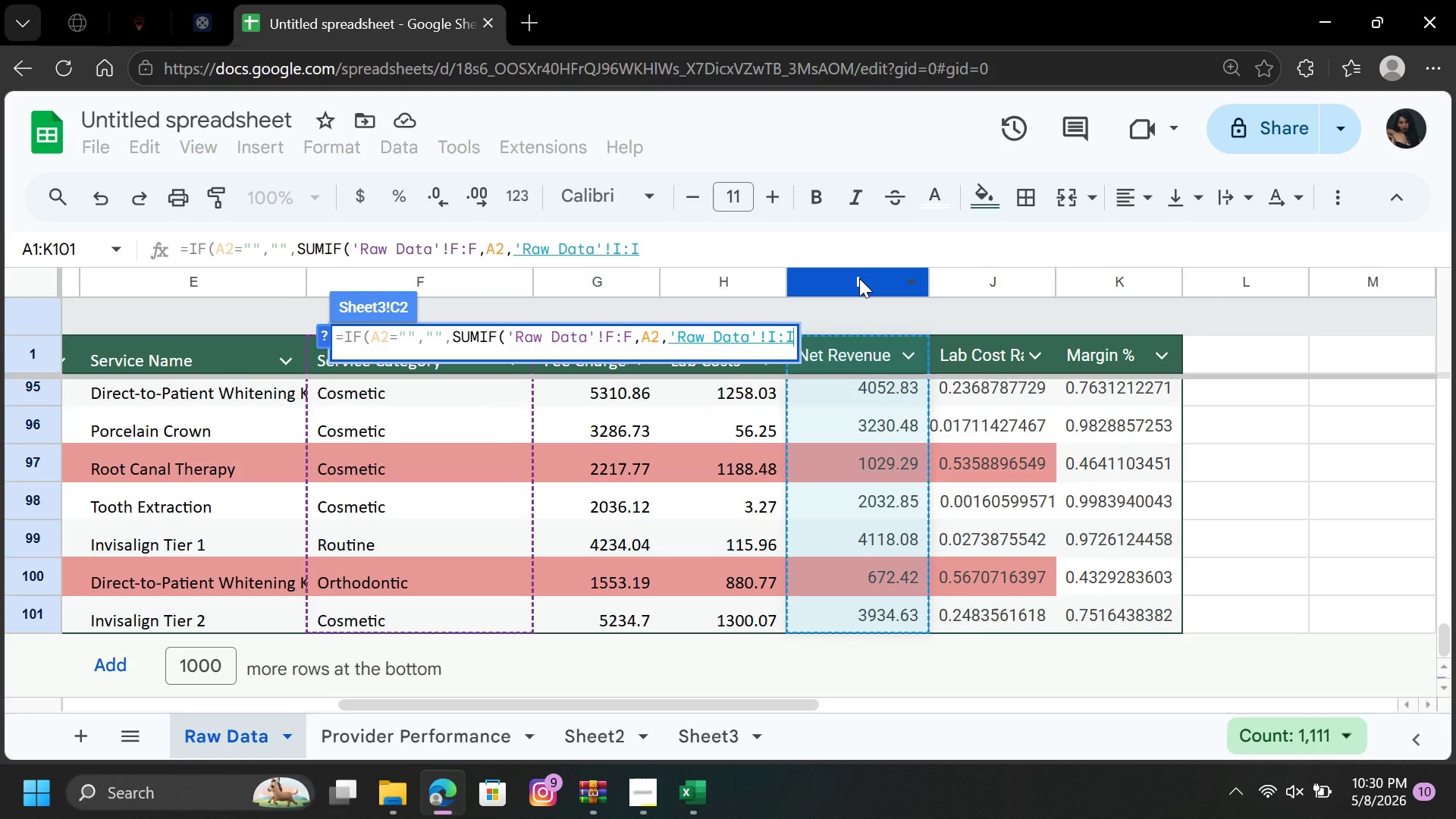 
left_click([450, 251])
 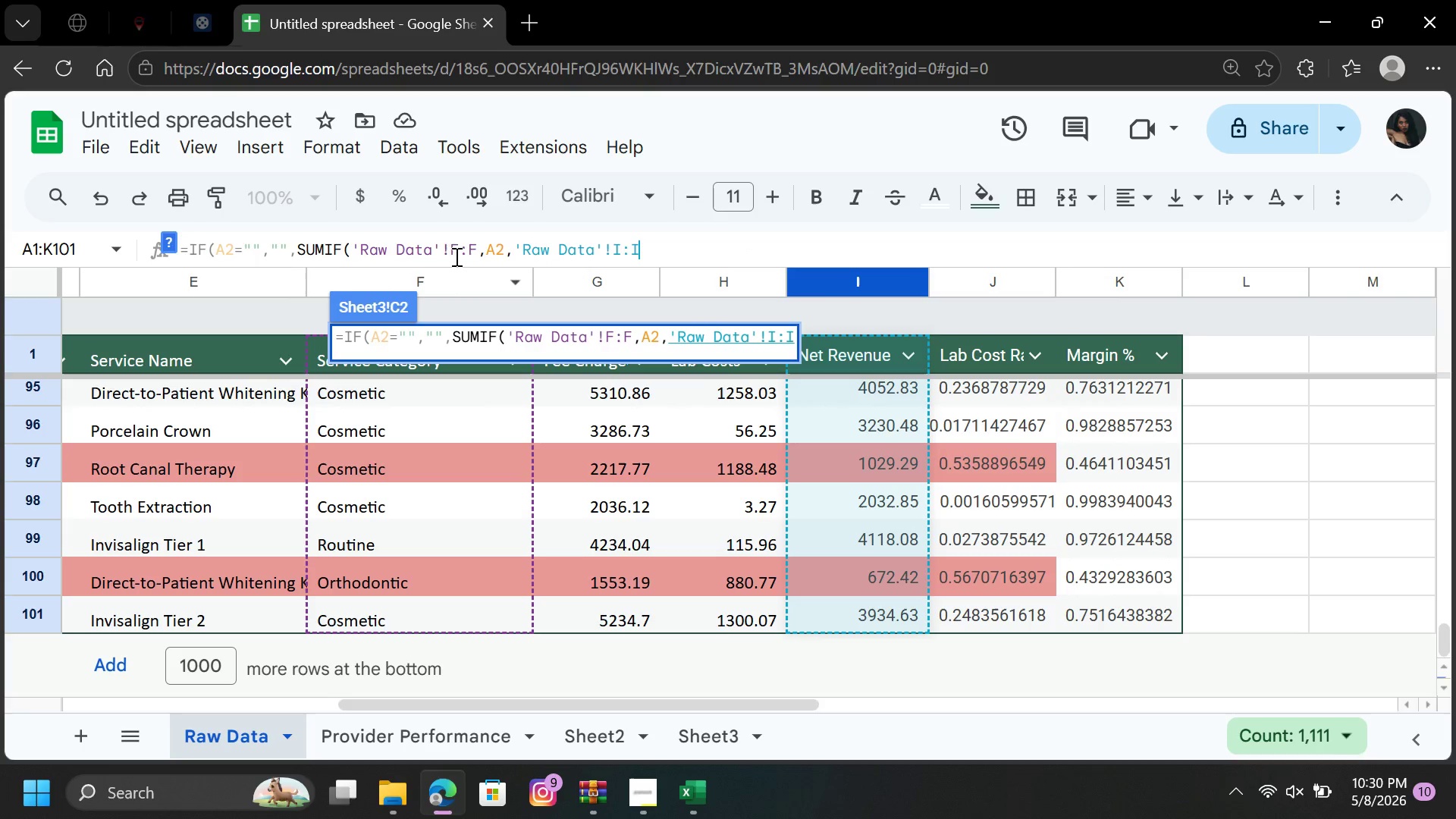 
left_click([450, 251])
 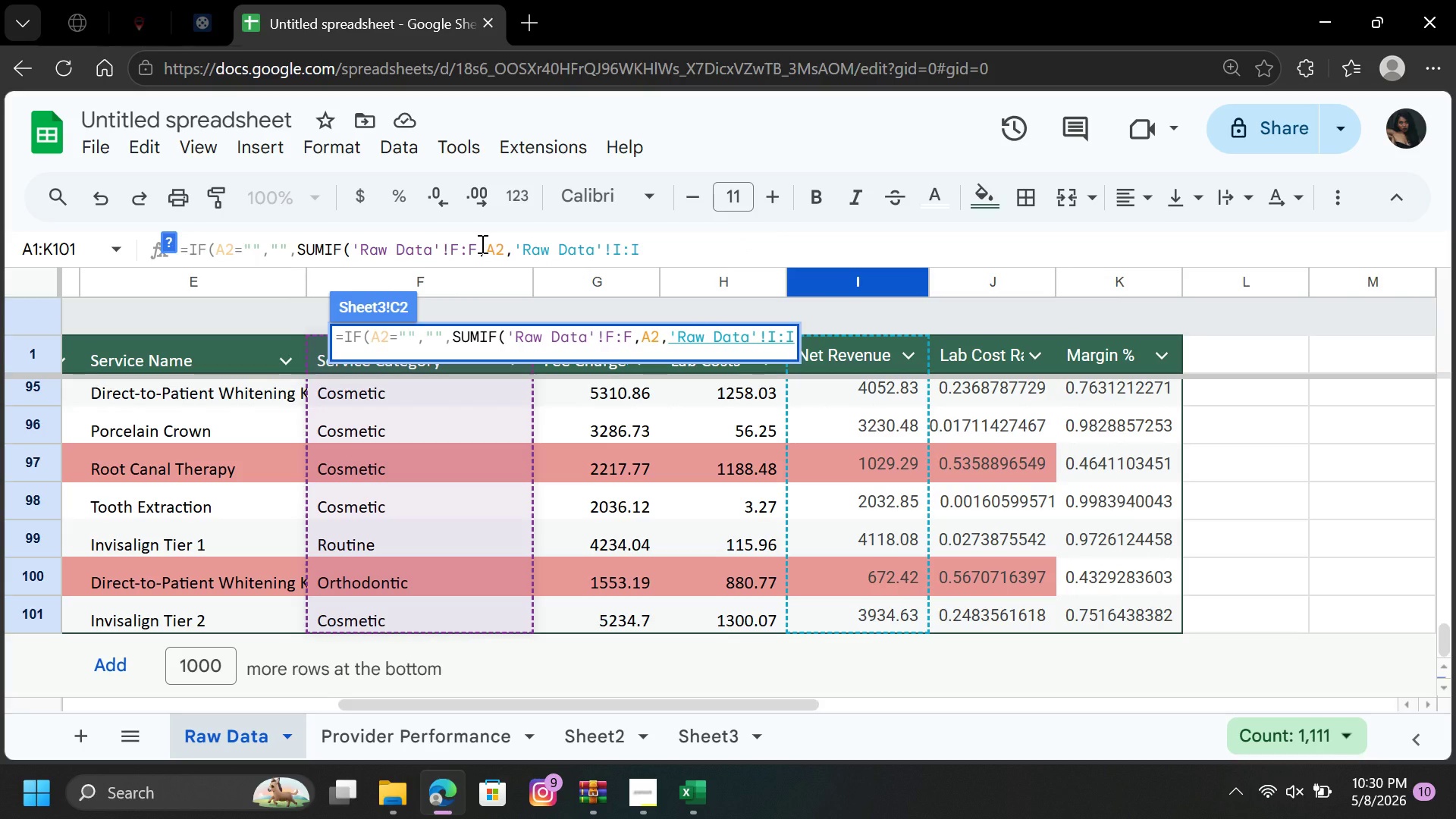 
key(Shift+4)
 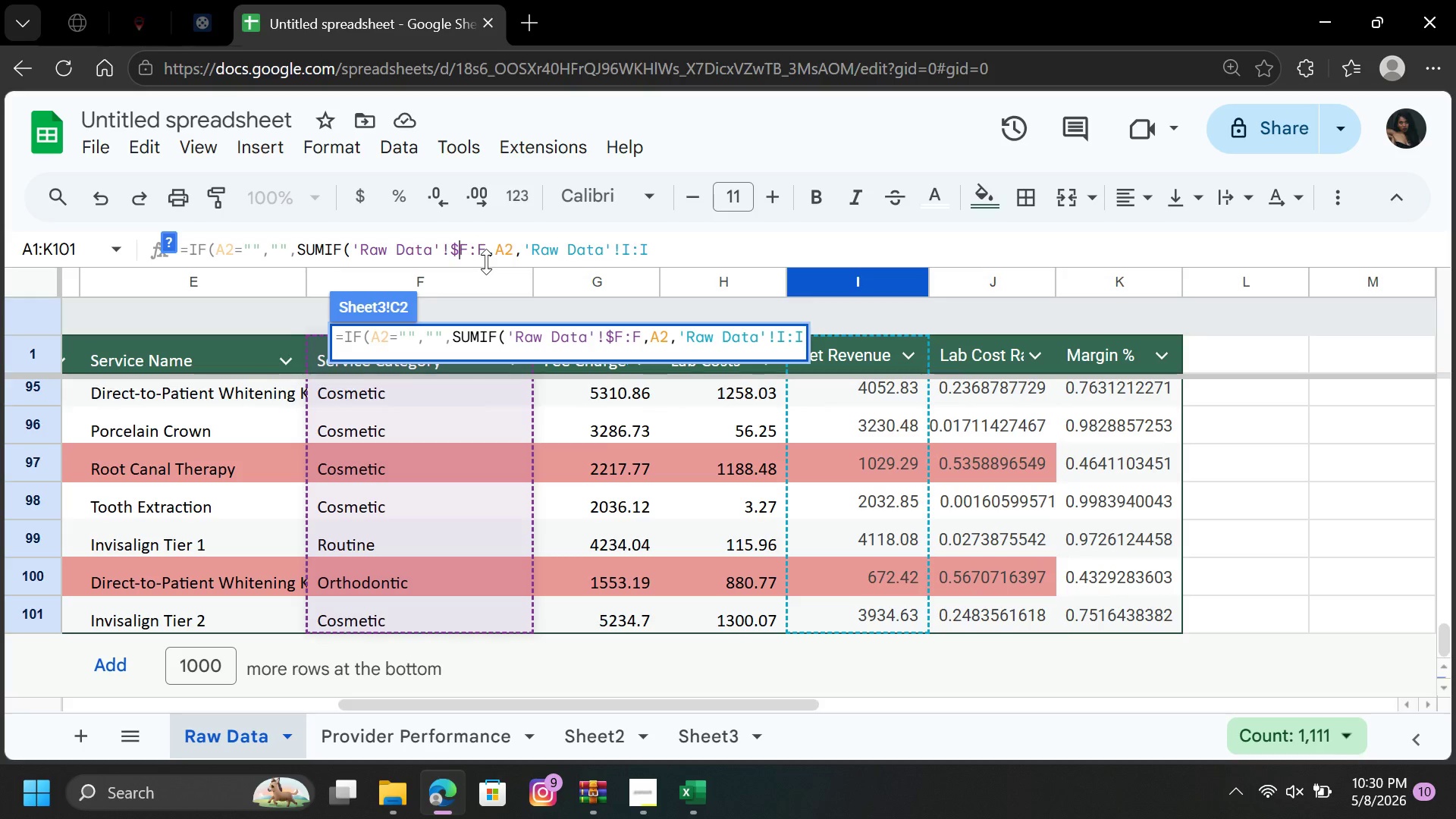 
left_click([477, 253])
 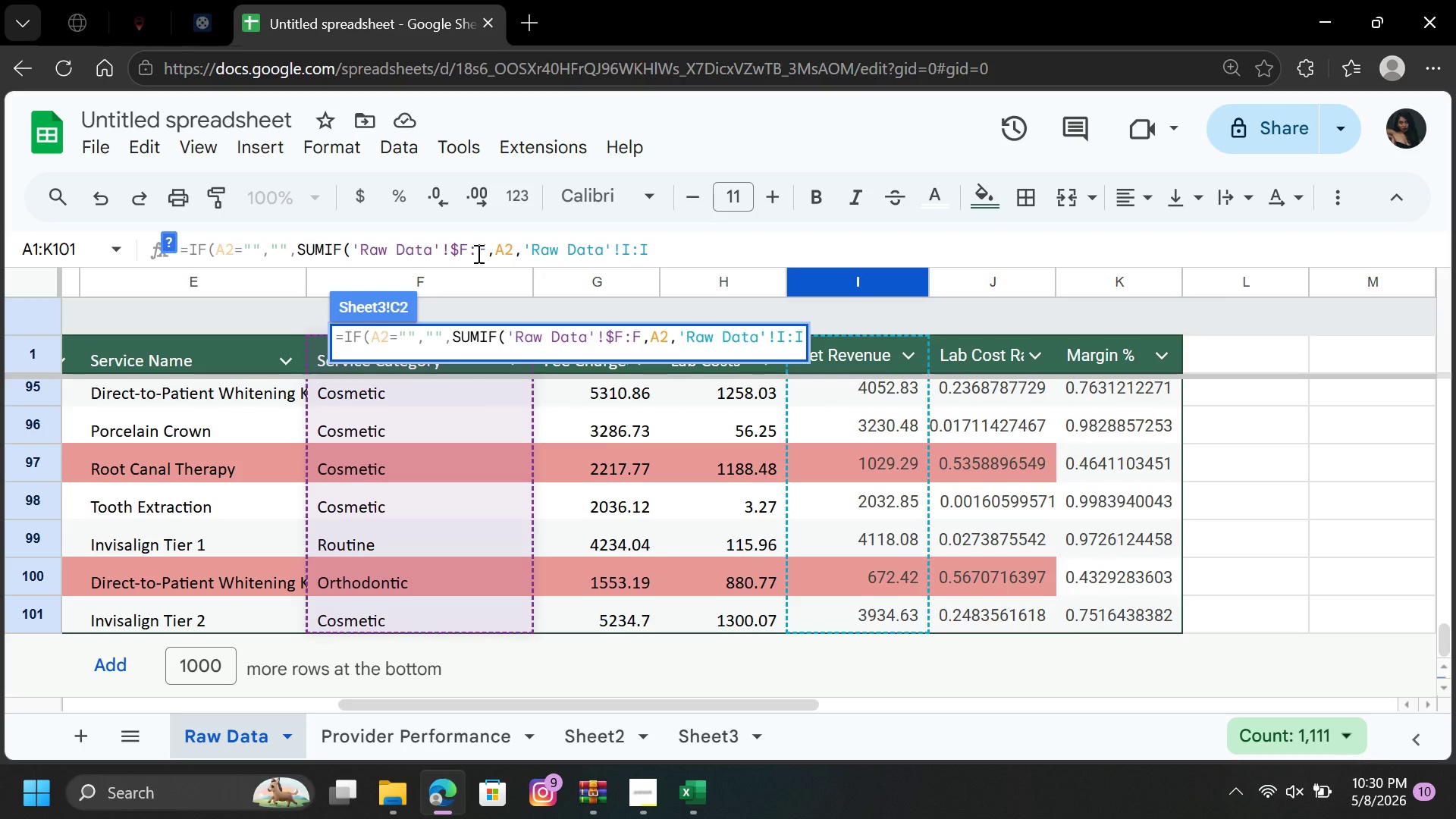 
key(Shift+4)
 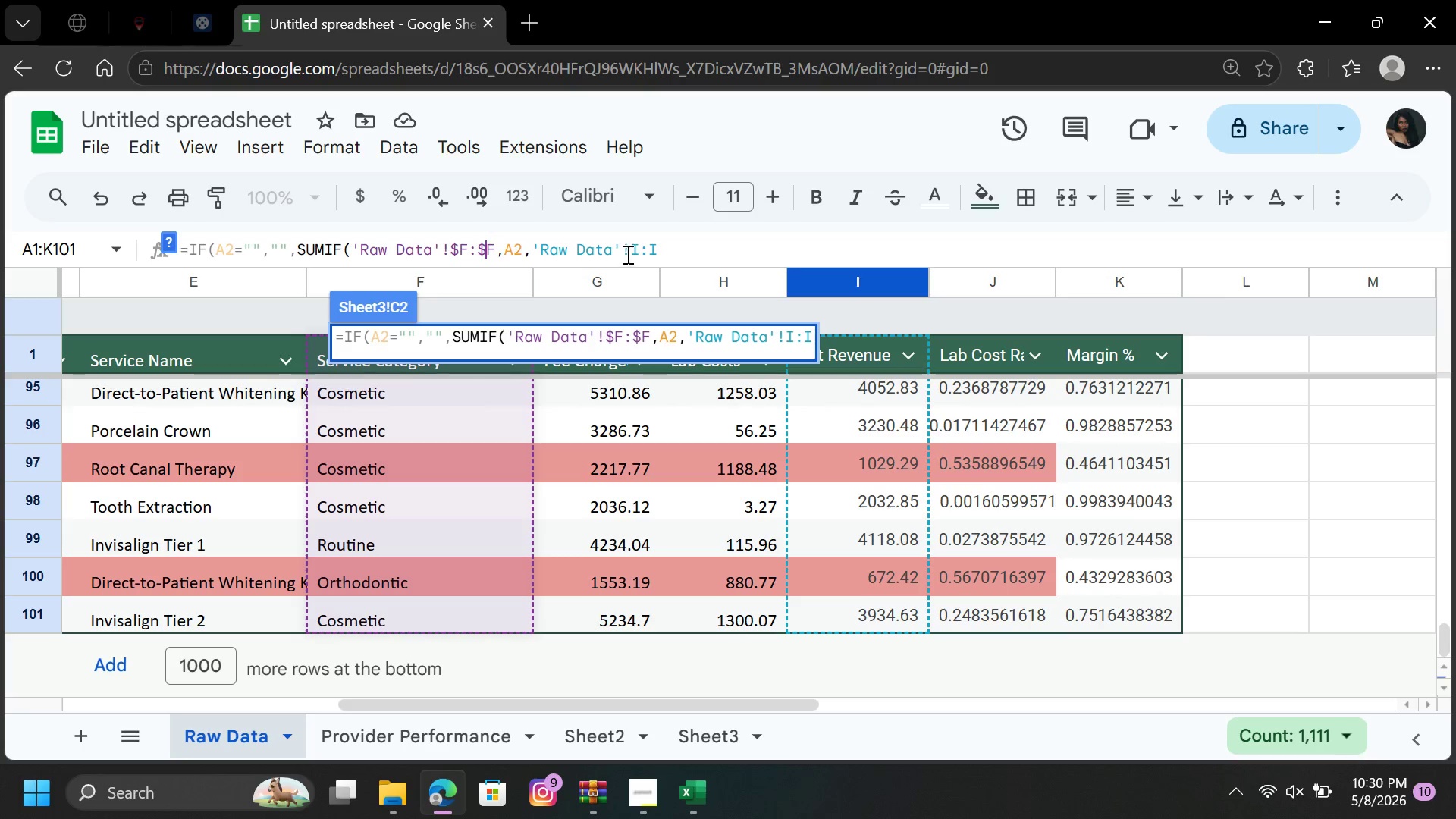 
left_click([630, 249])
 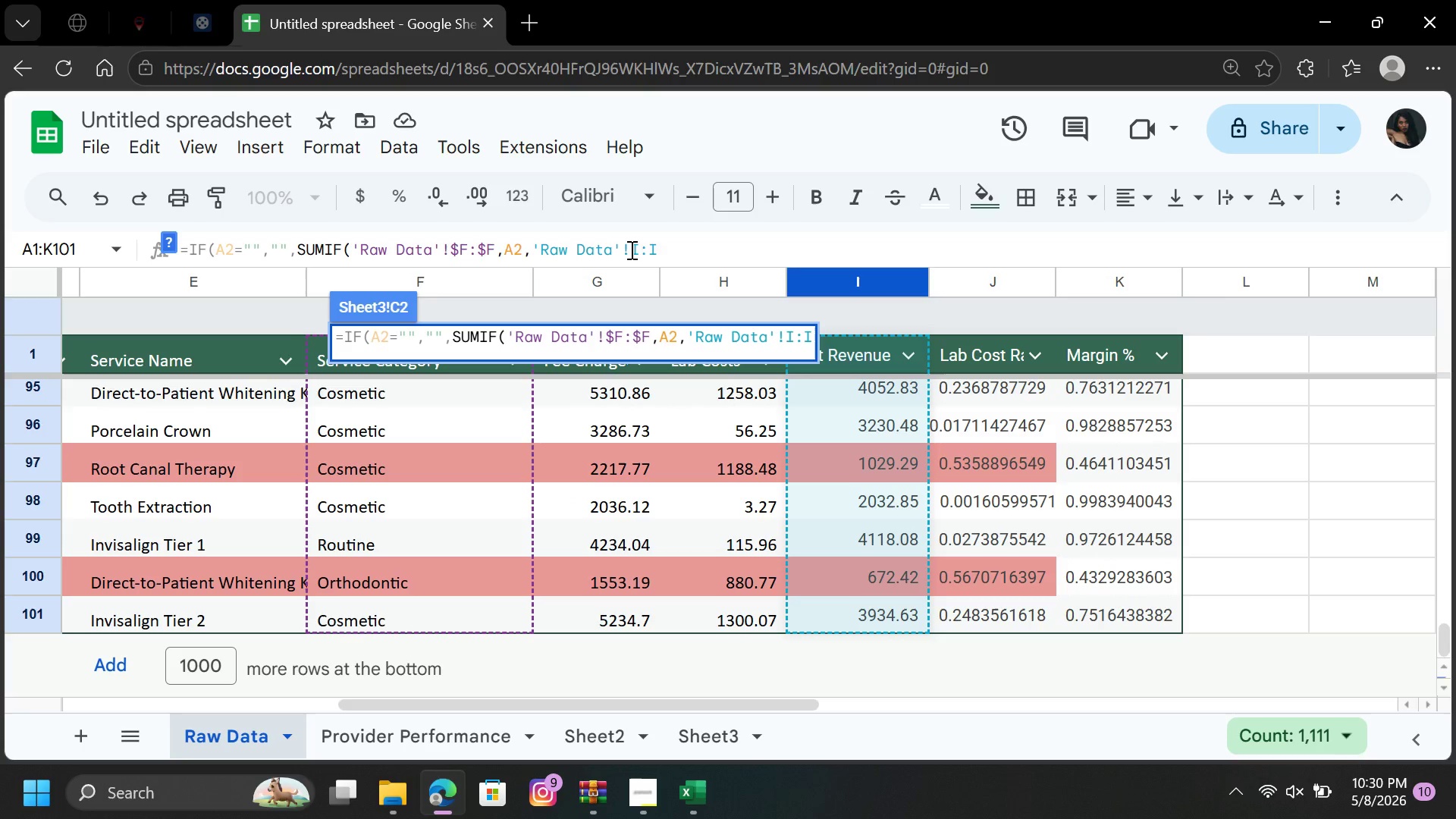 
key(Shift+4)
 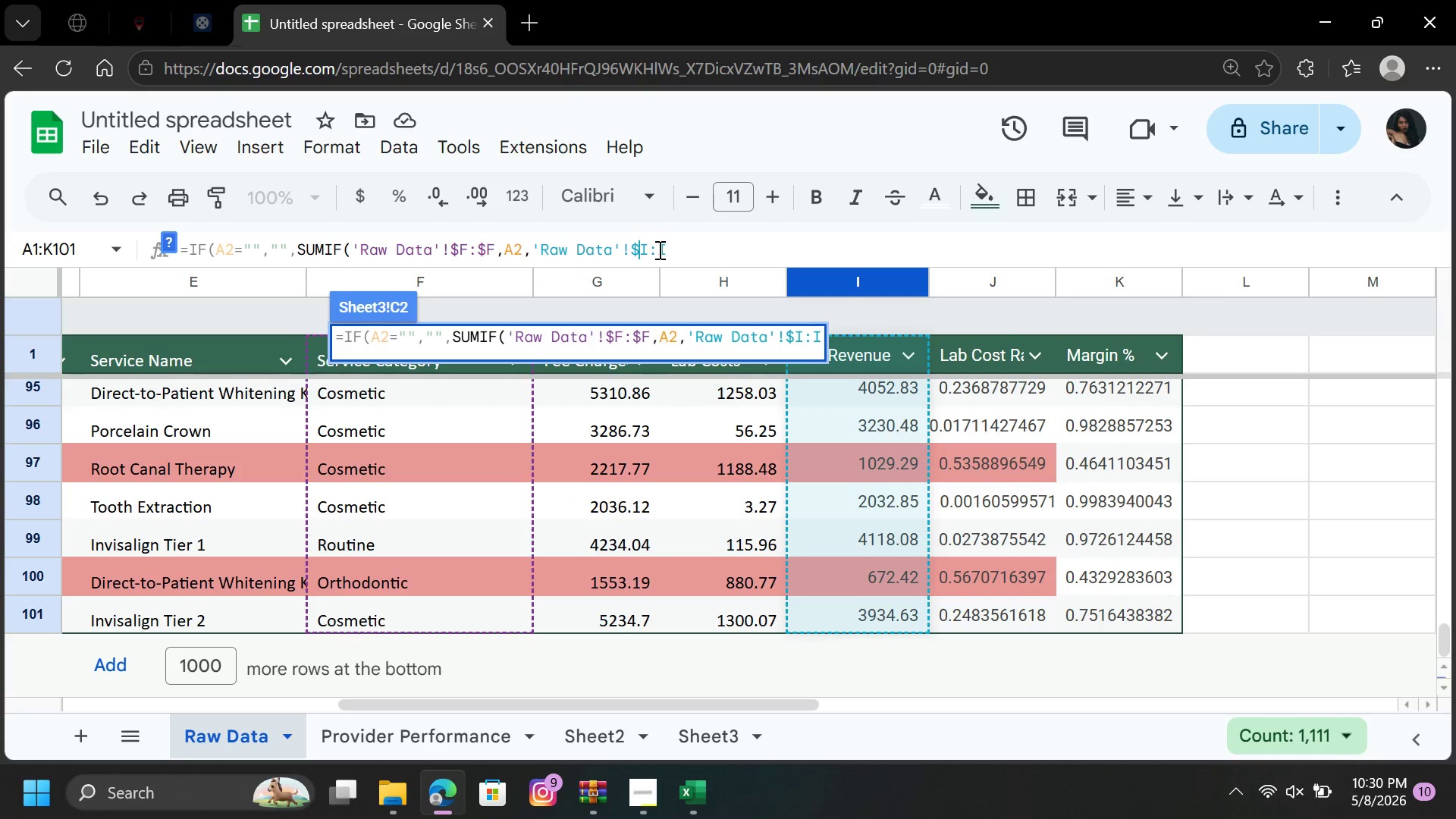 
left_click([660, 249])
 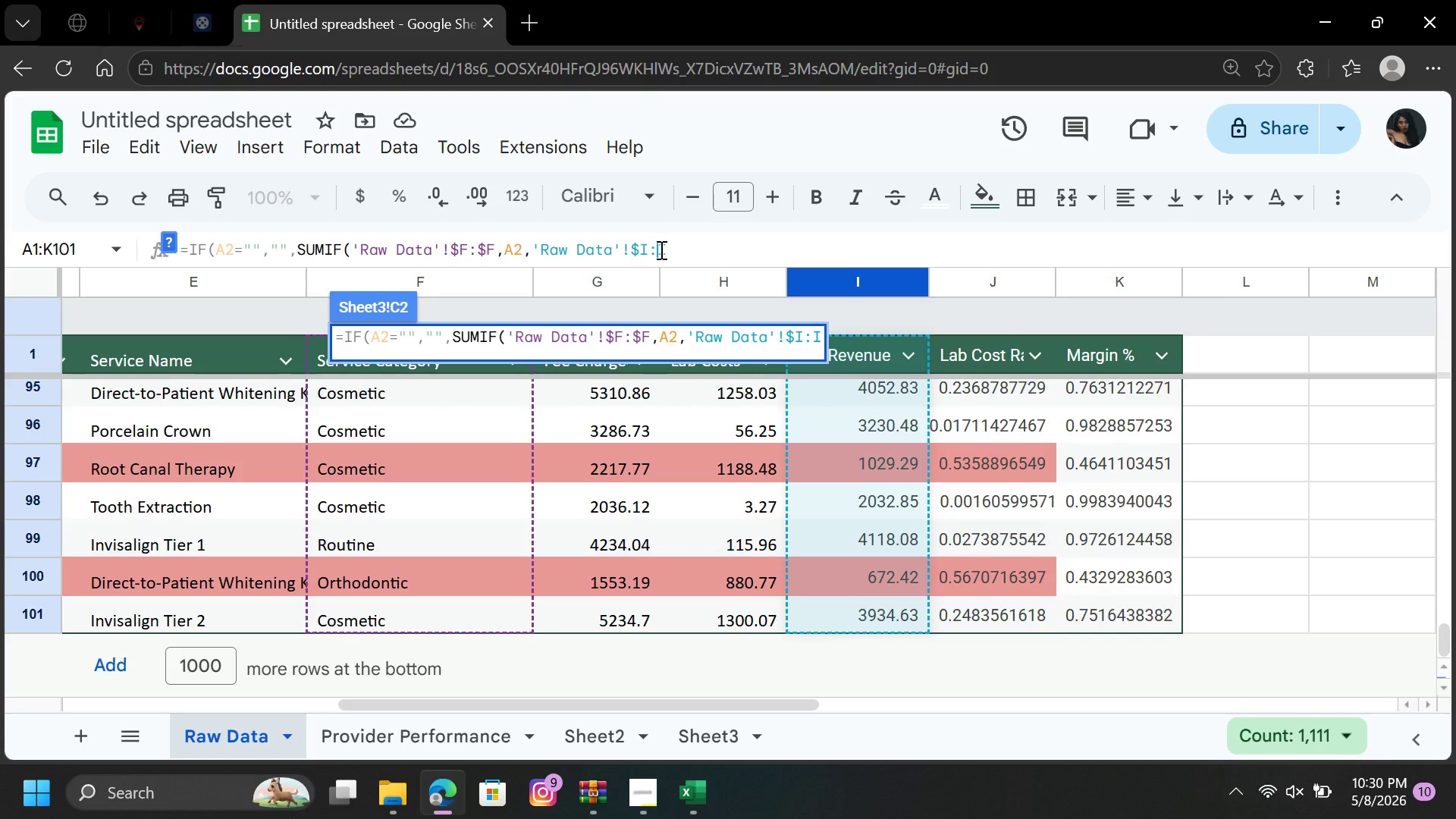 
key(Shift+4)
 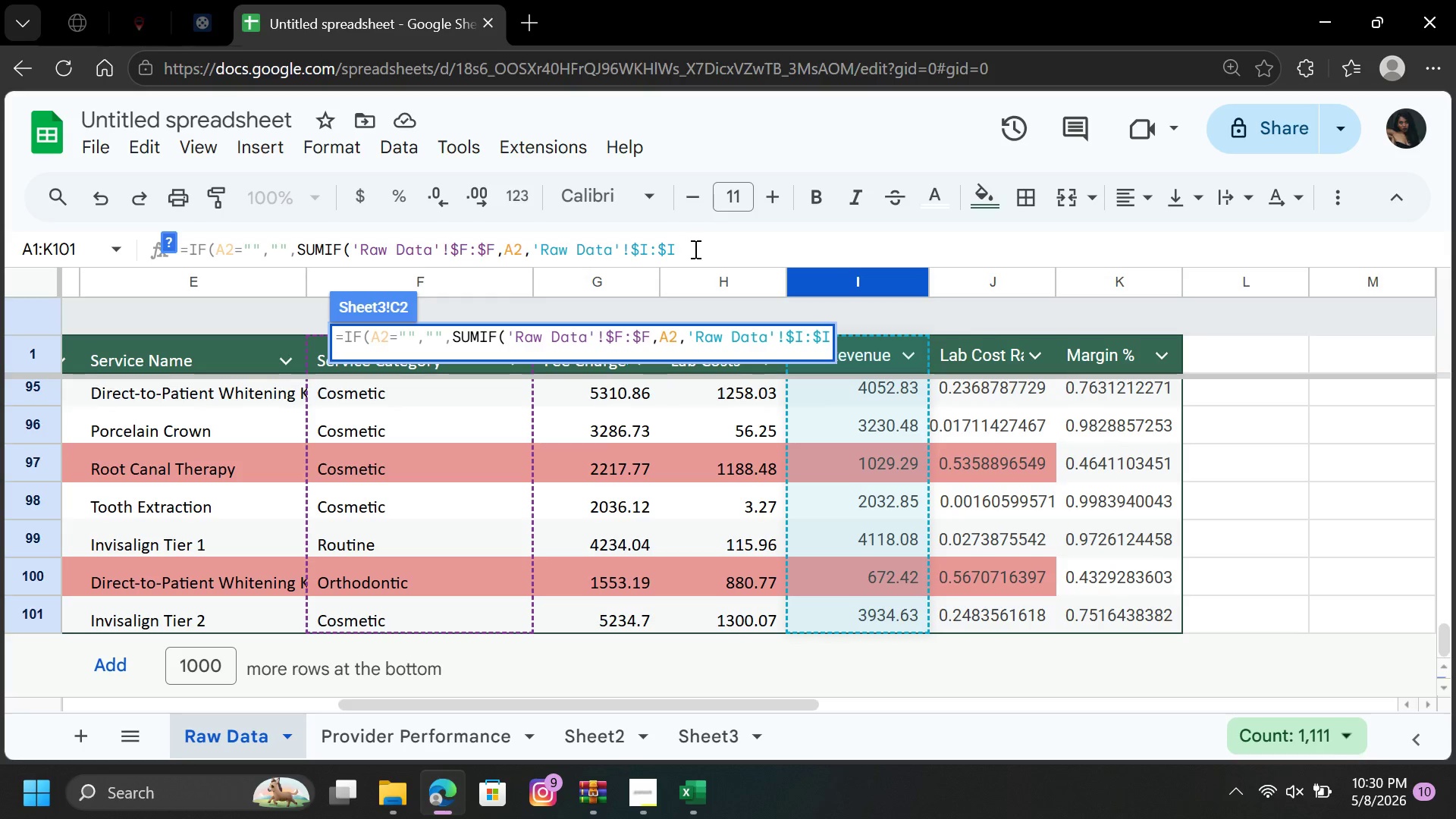 
left_click([695, 249])
 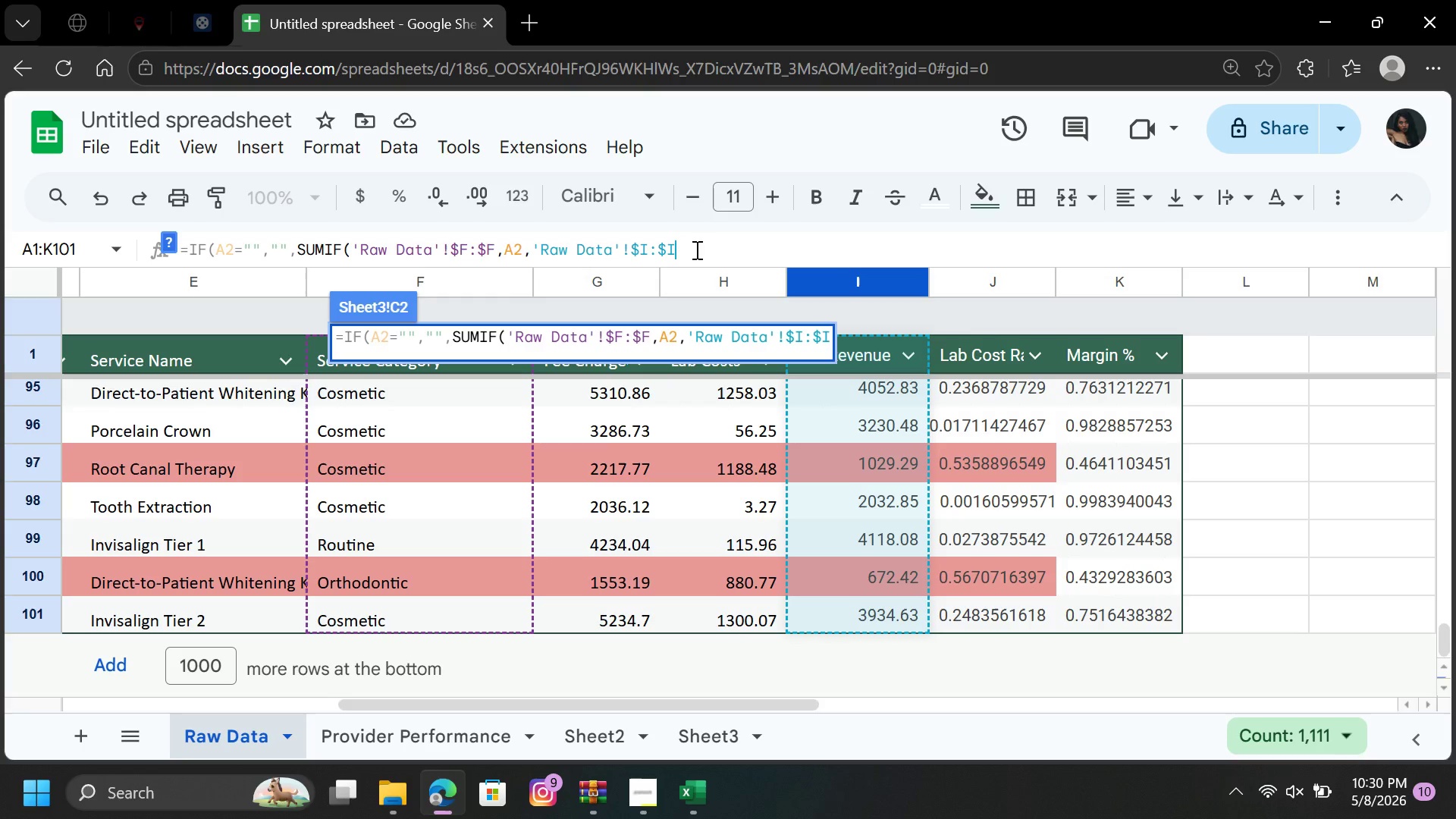 
type()))
 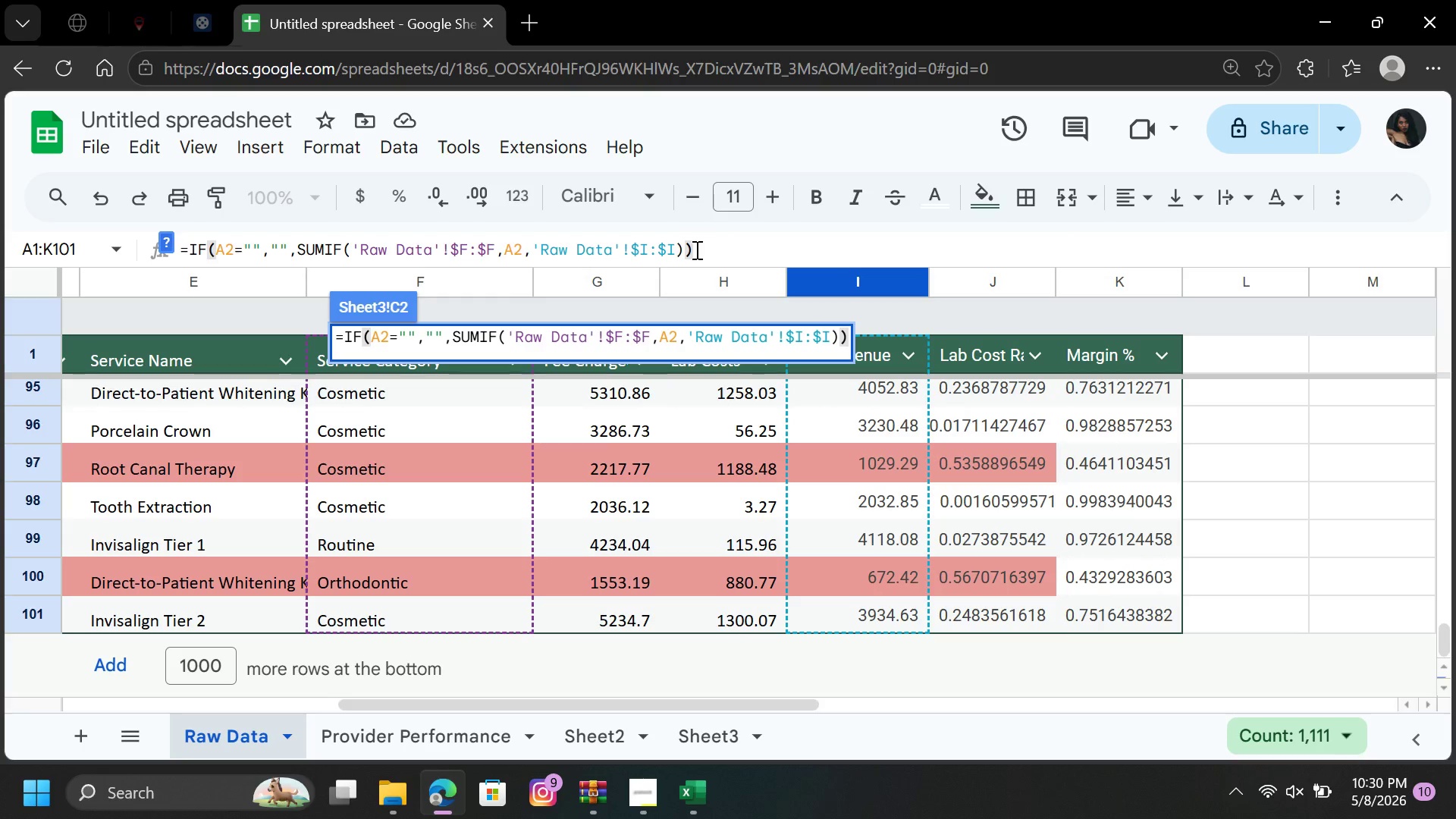 
key(Enter)
 